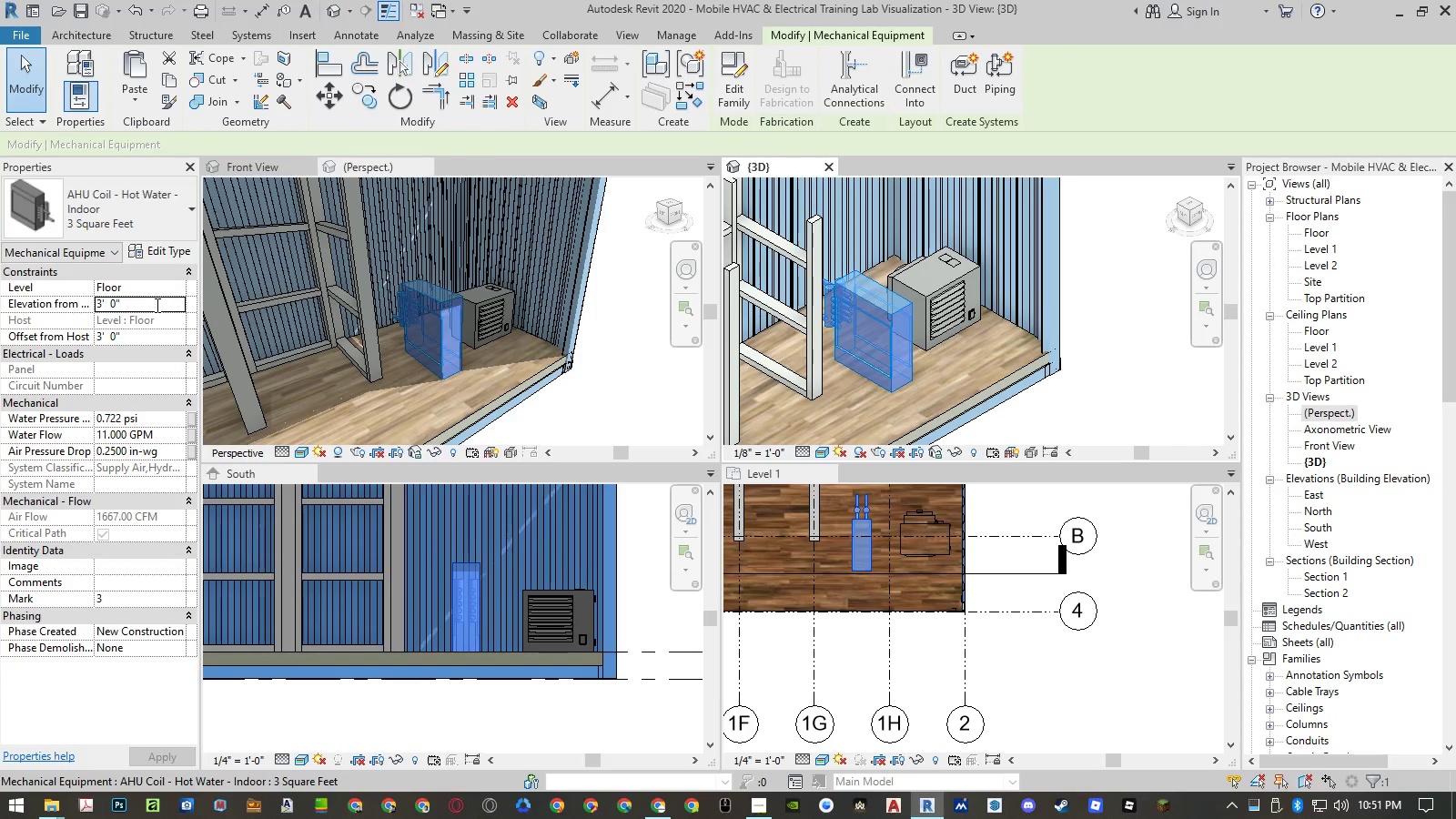 
key(NumpadEnter)
 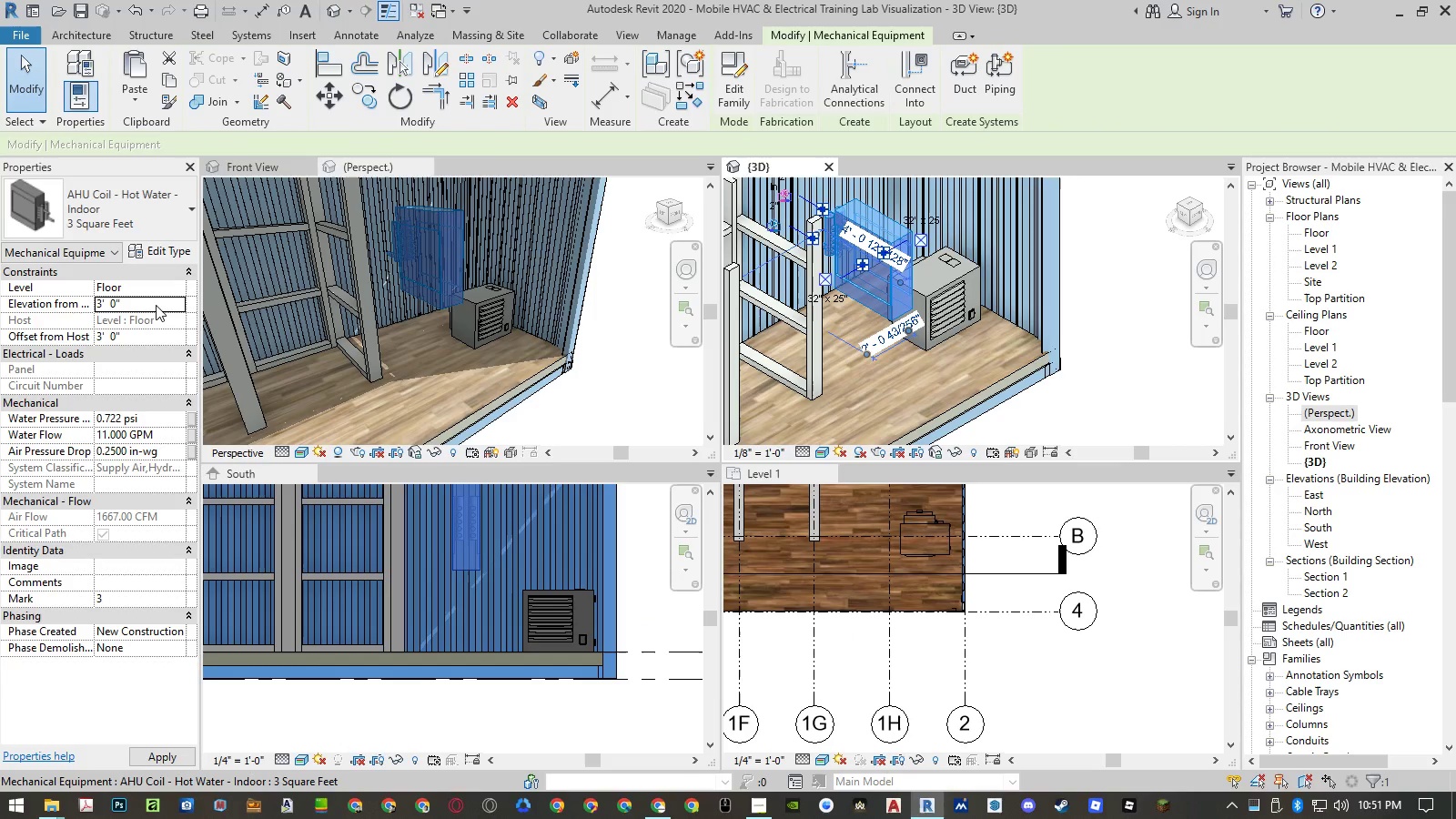 
key(Escape)
 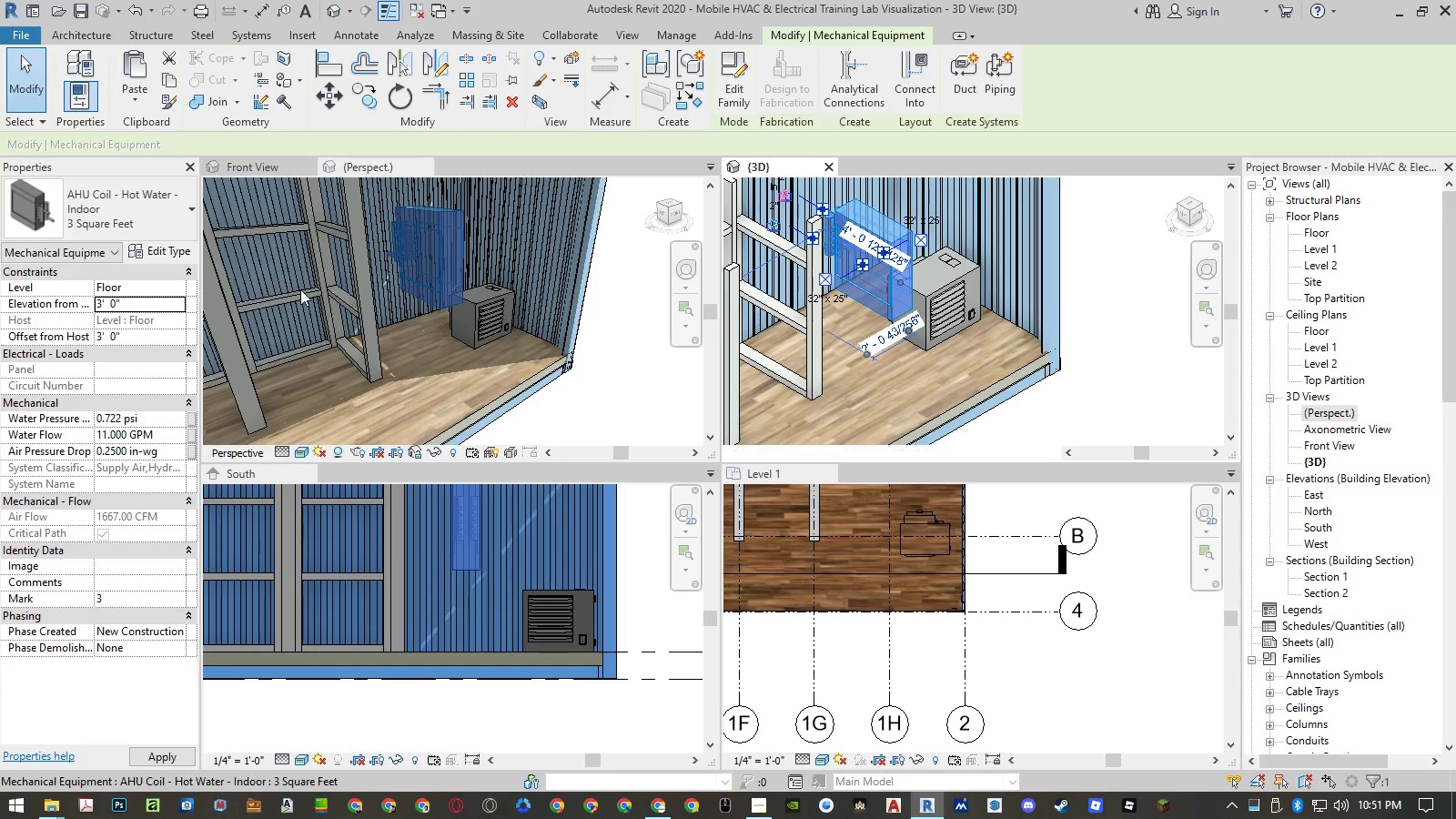 
key(Escape)
 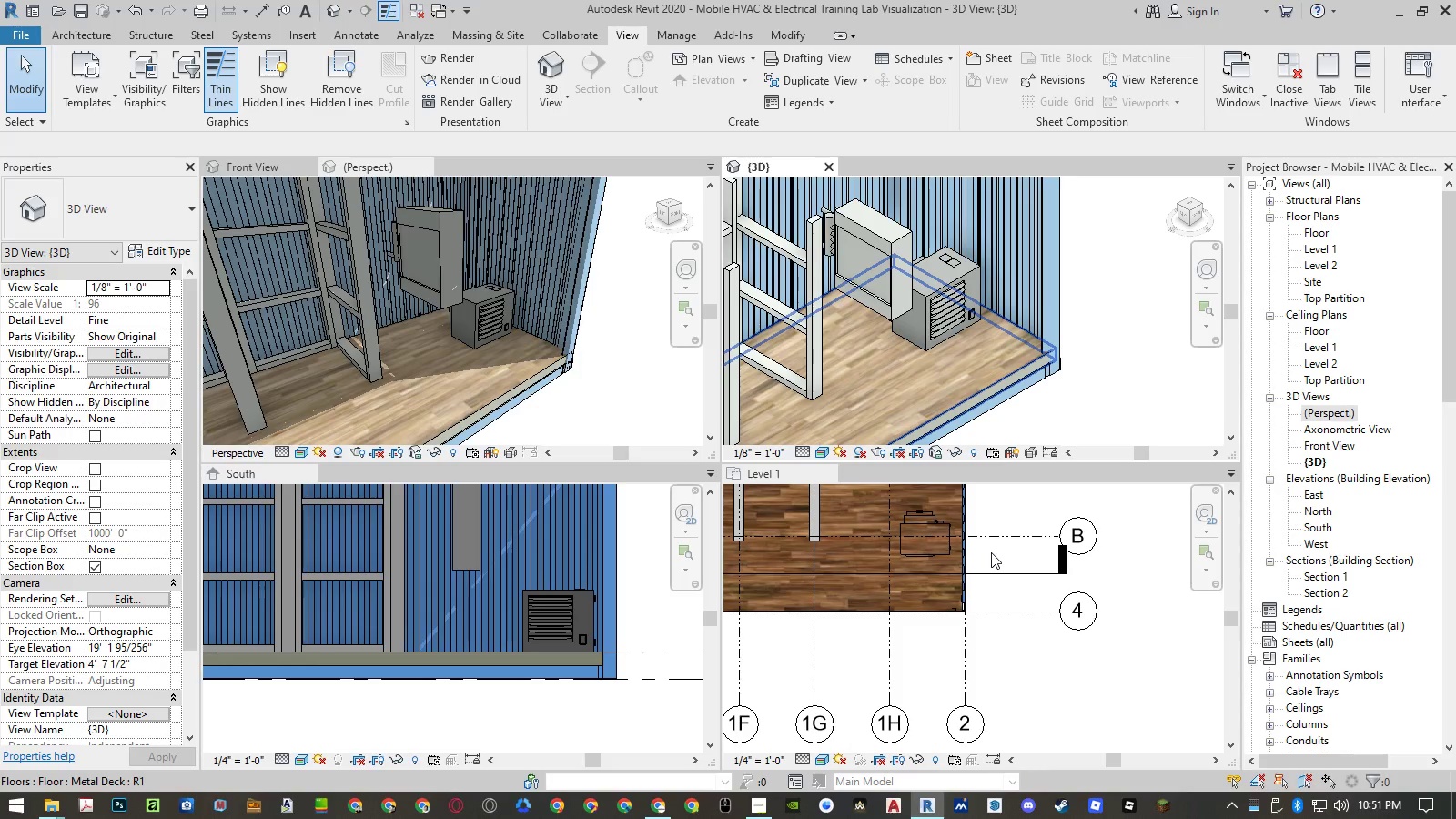 
left_click([1009, 514])
 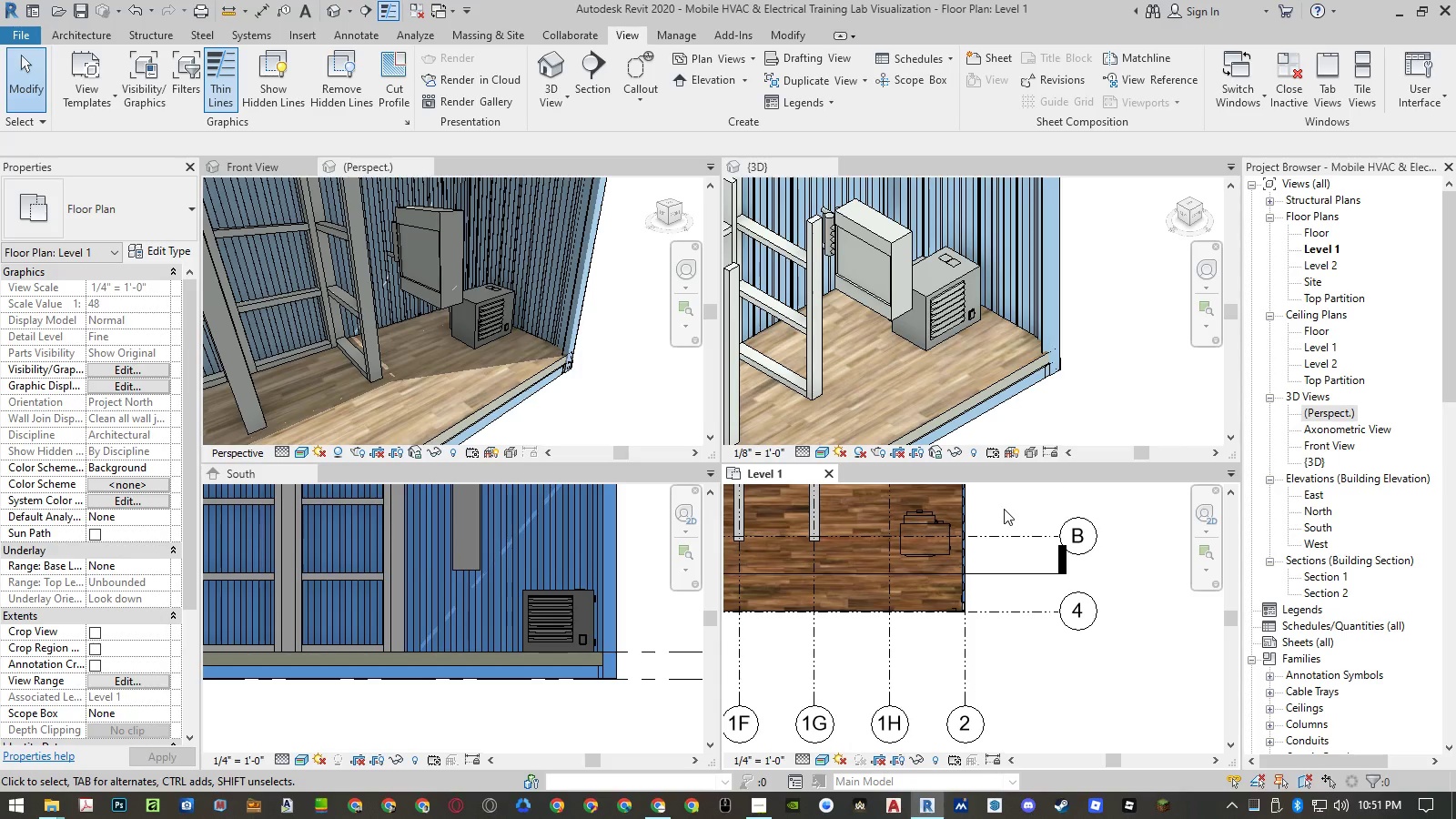 
left_click([1004, 509])
 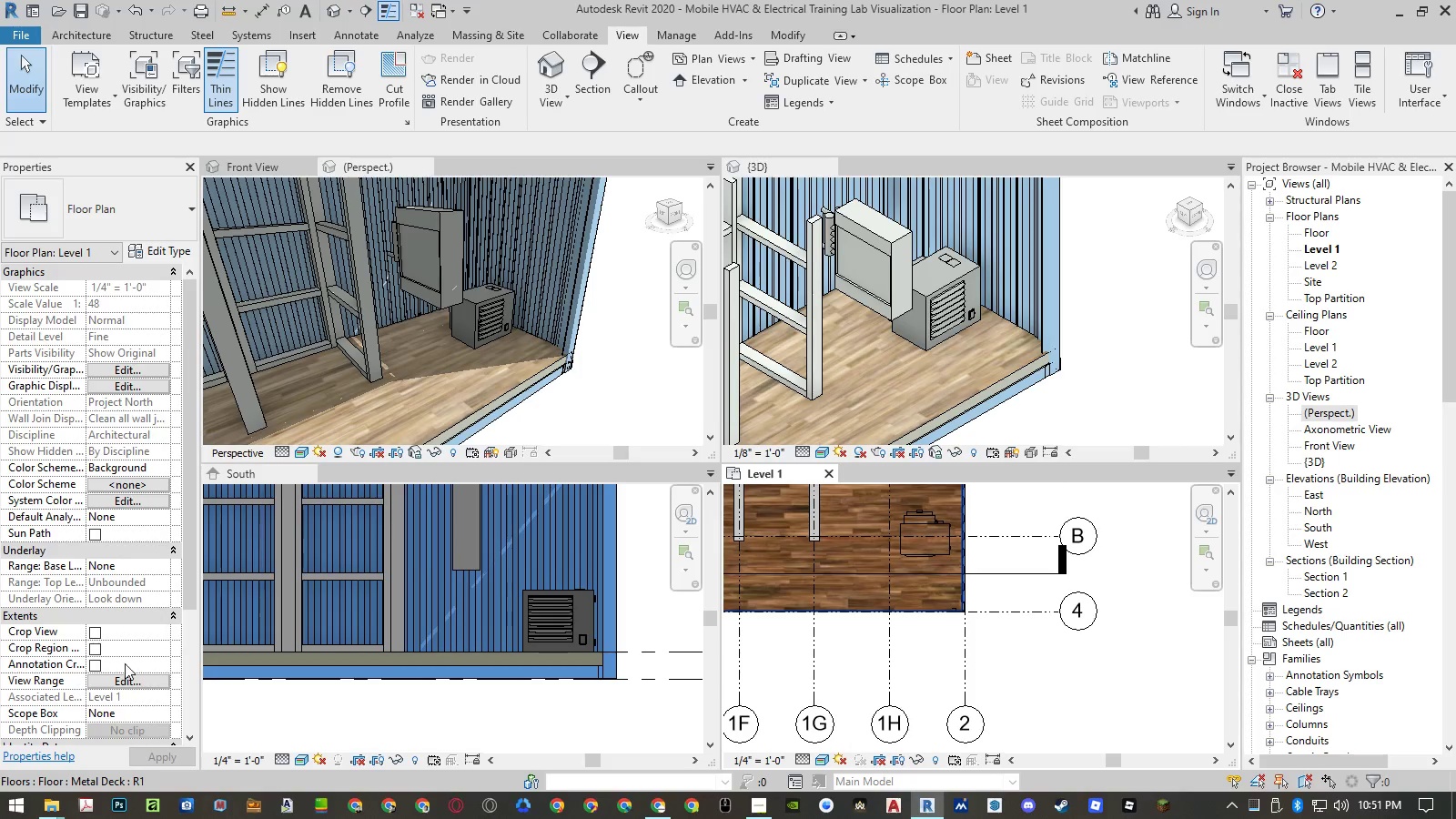 
left_click([122, 675])
 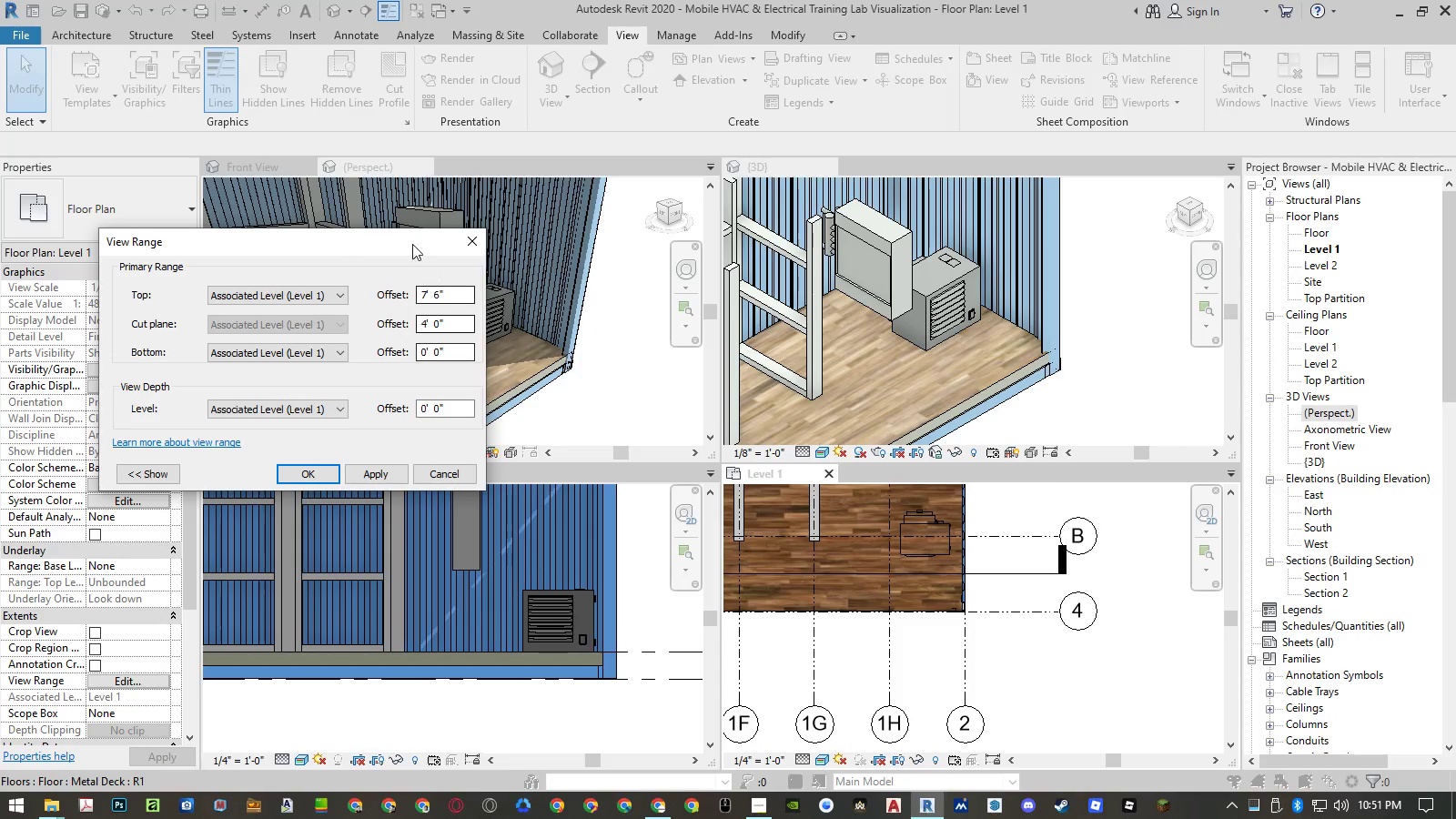 
left_click_drag(start_coordinate=[386, 245], to_coordinate=[564, 250])
 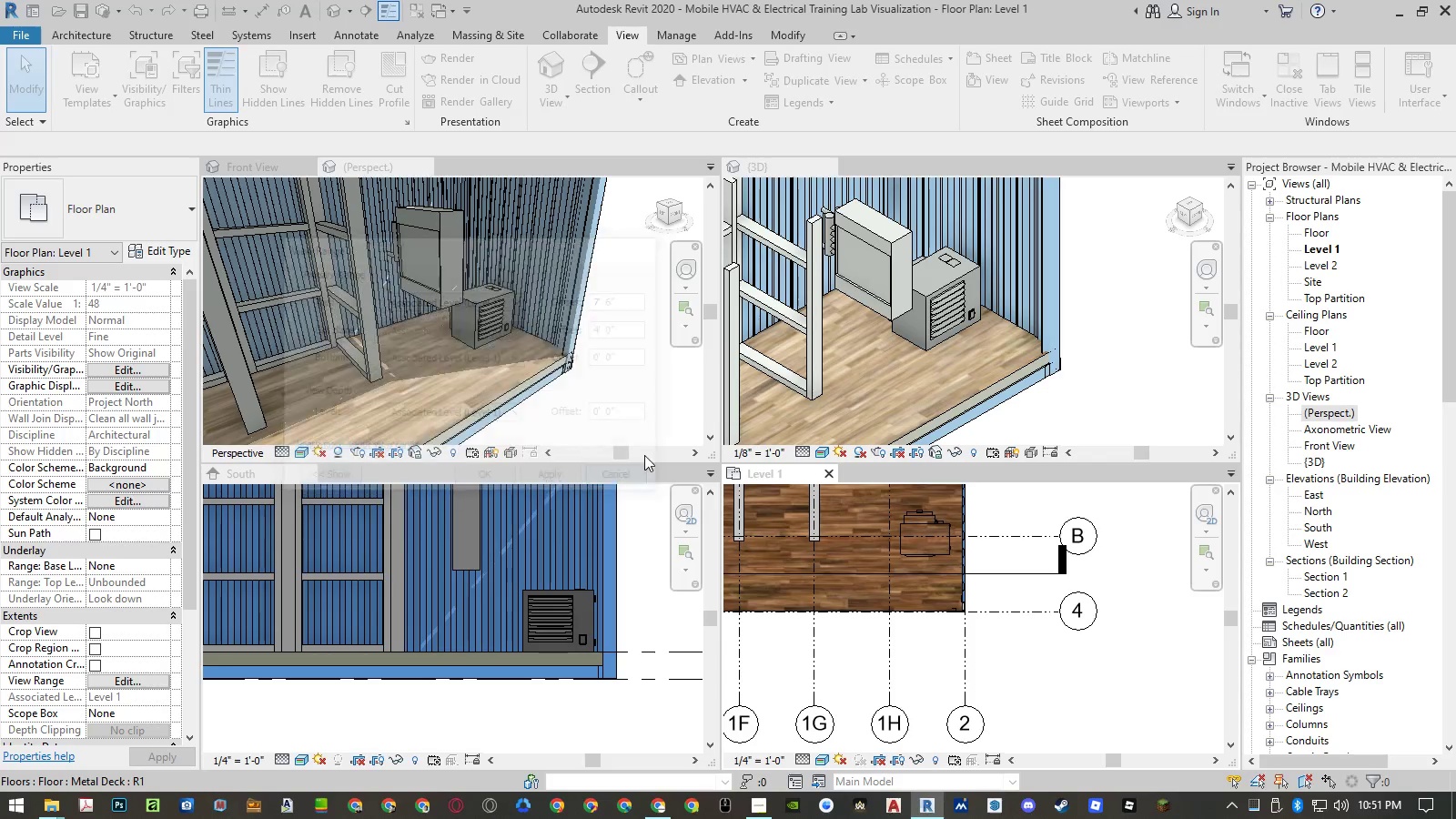 
left_click([899, 231])
 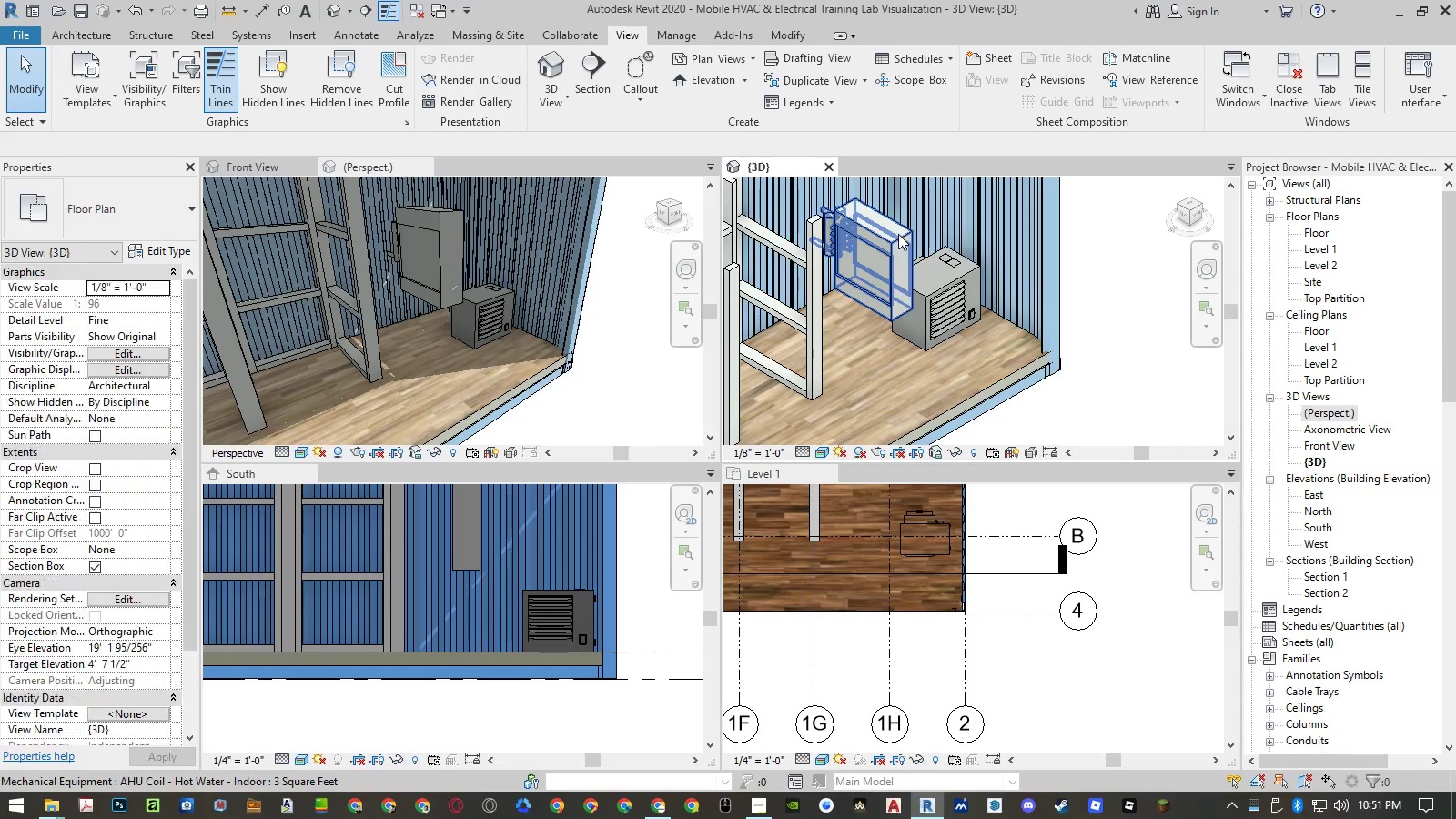 
double_click([898, 234])
 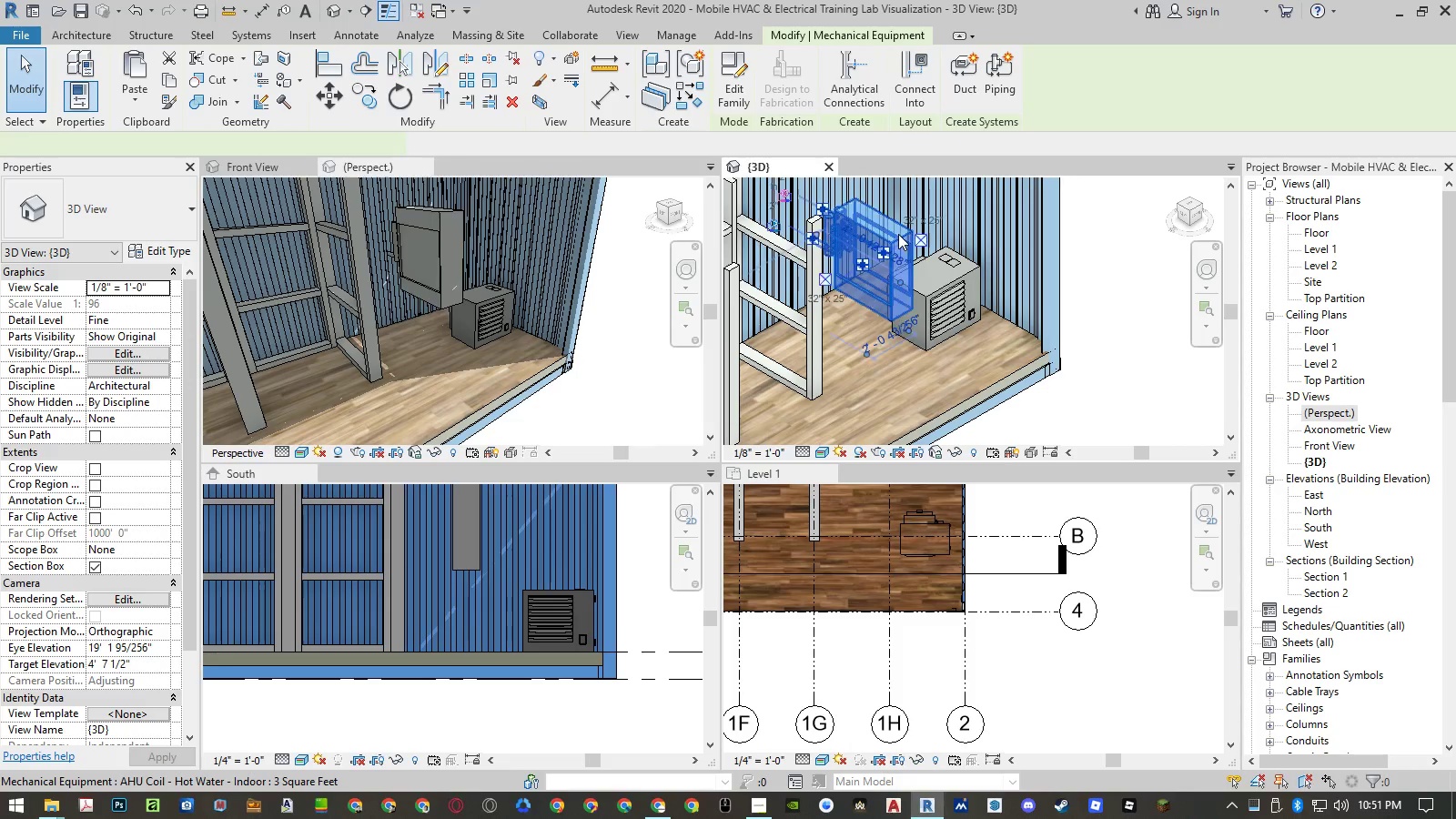 
right_click([898, 234])
 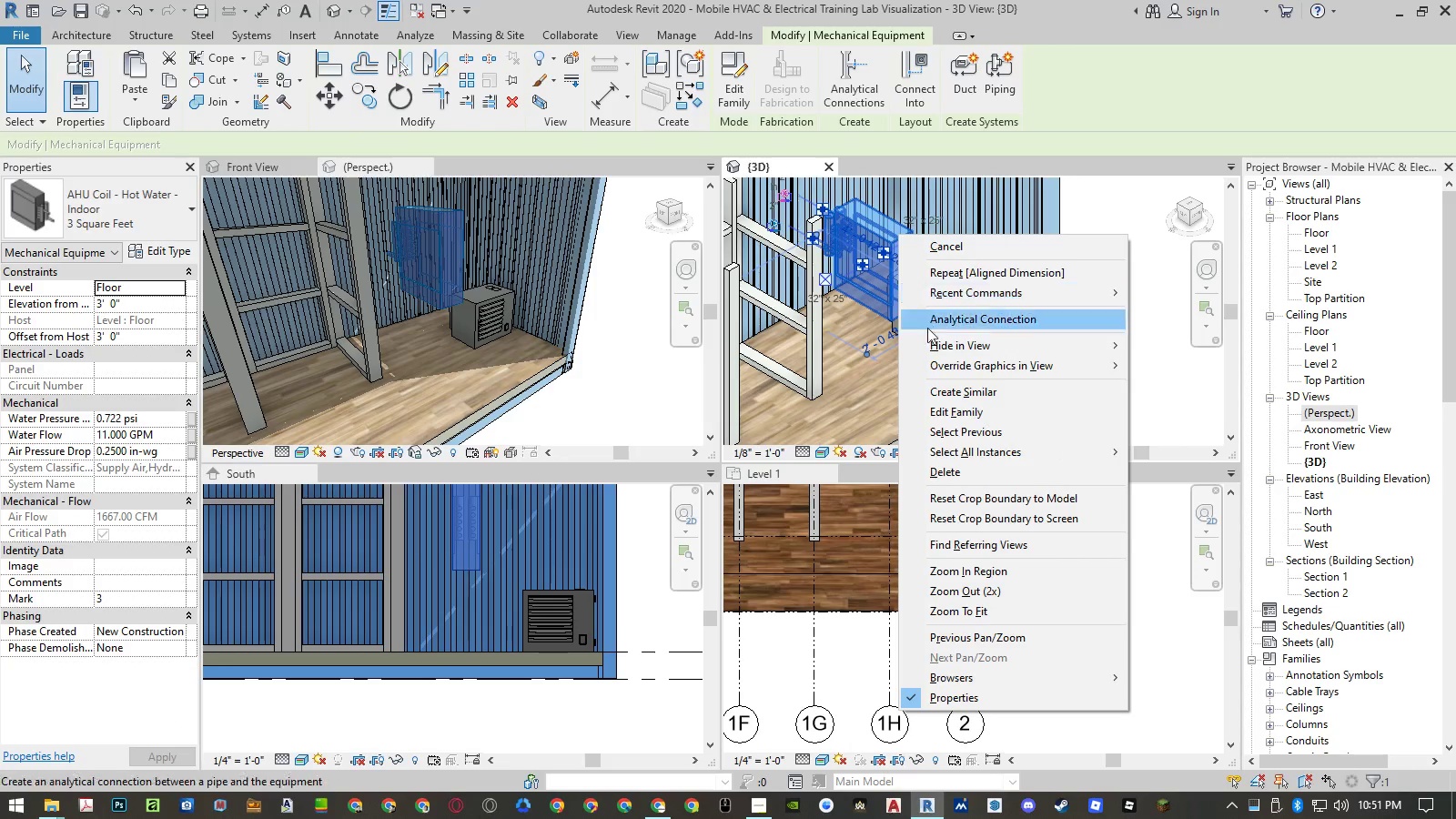 
left_click([959, 414])
 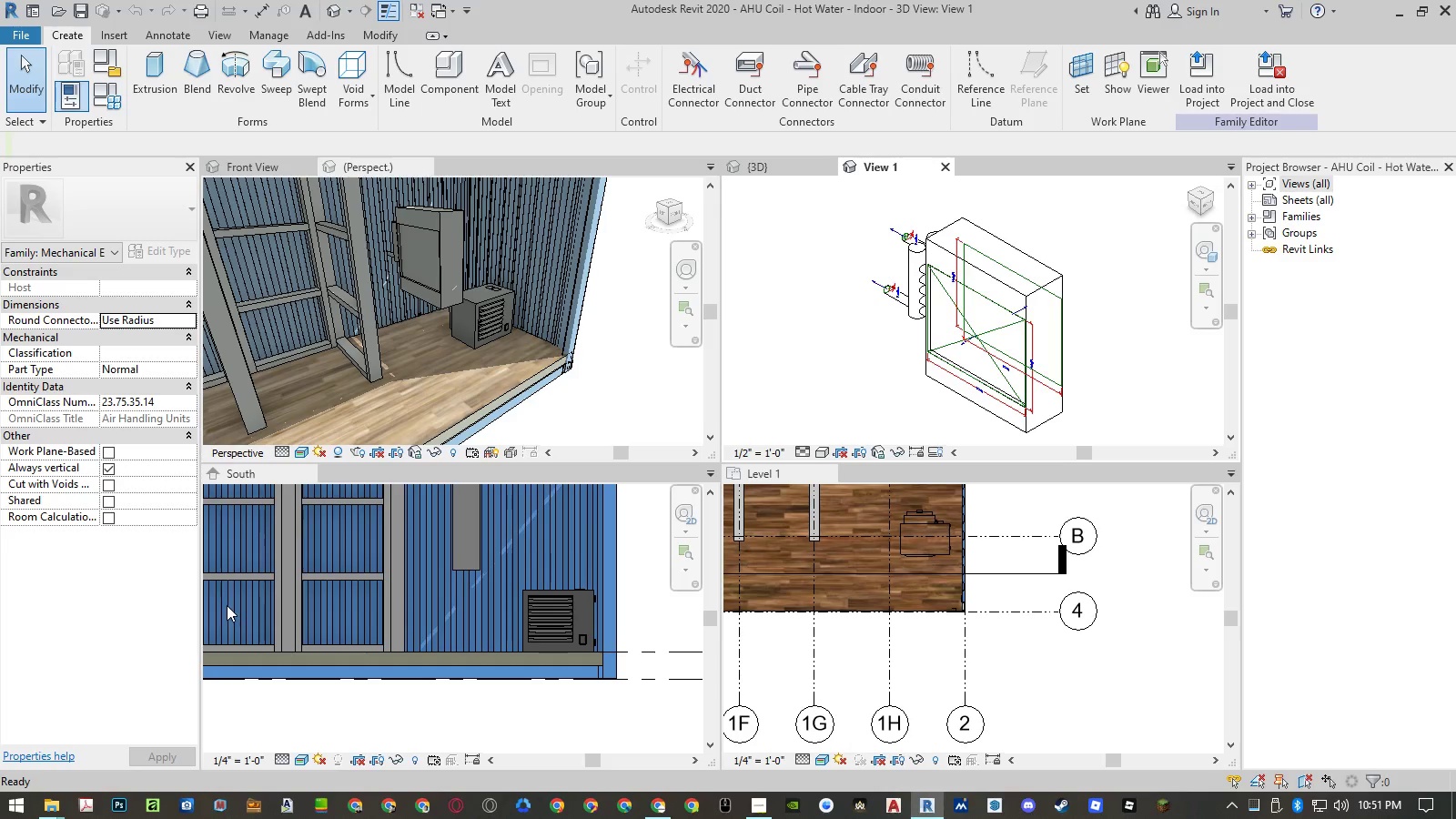 
wait(12.39)
 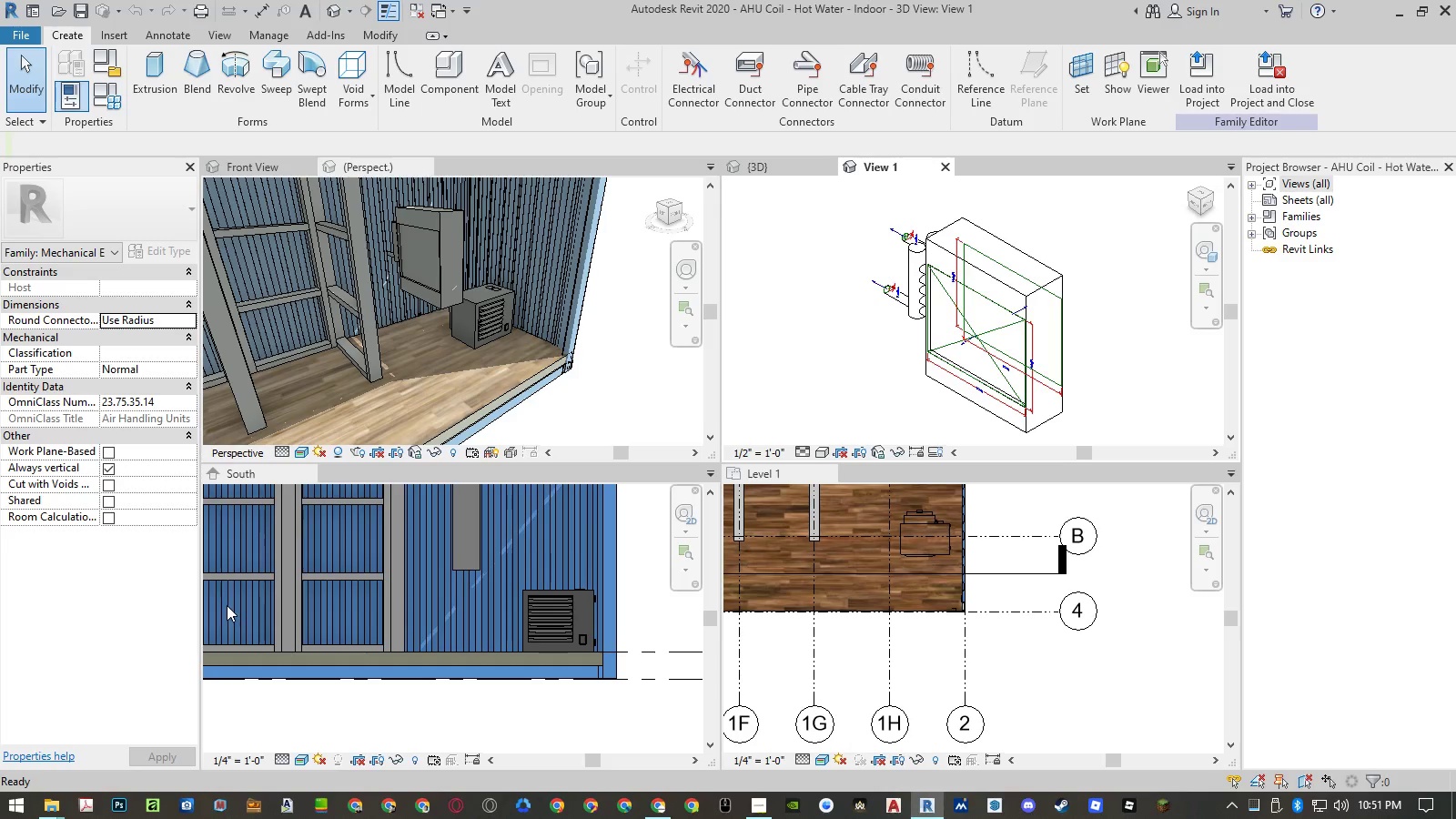 
left_click([1113, 289])
 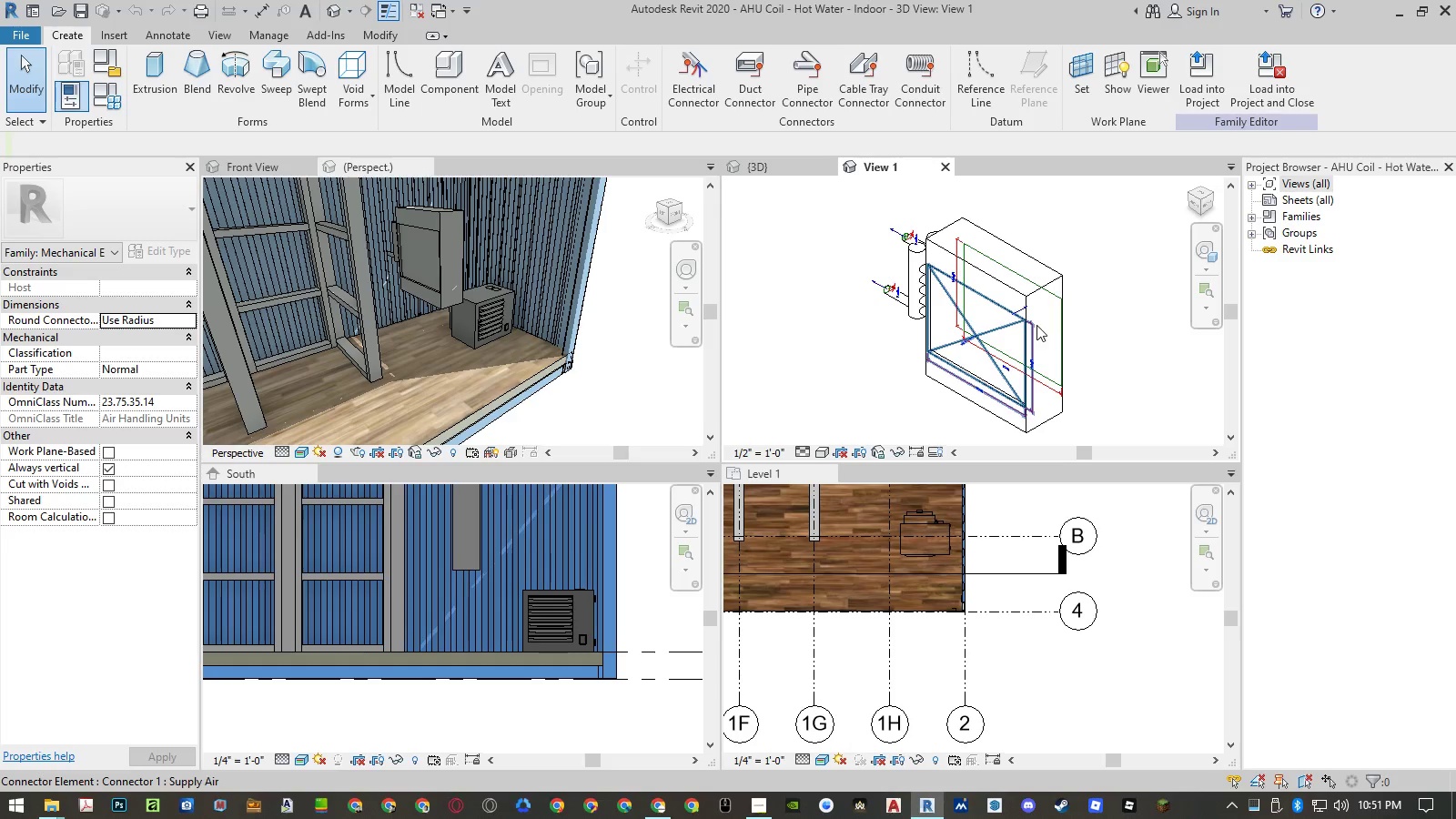 
left_click([1037, 293])
 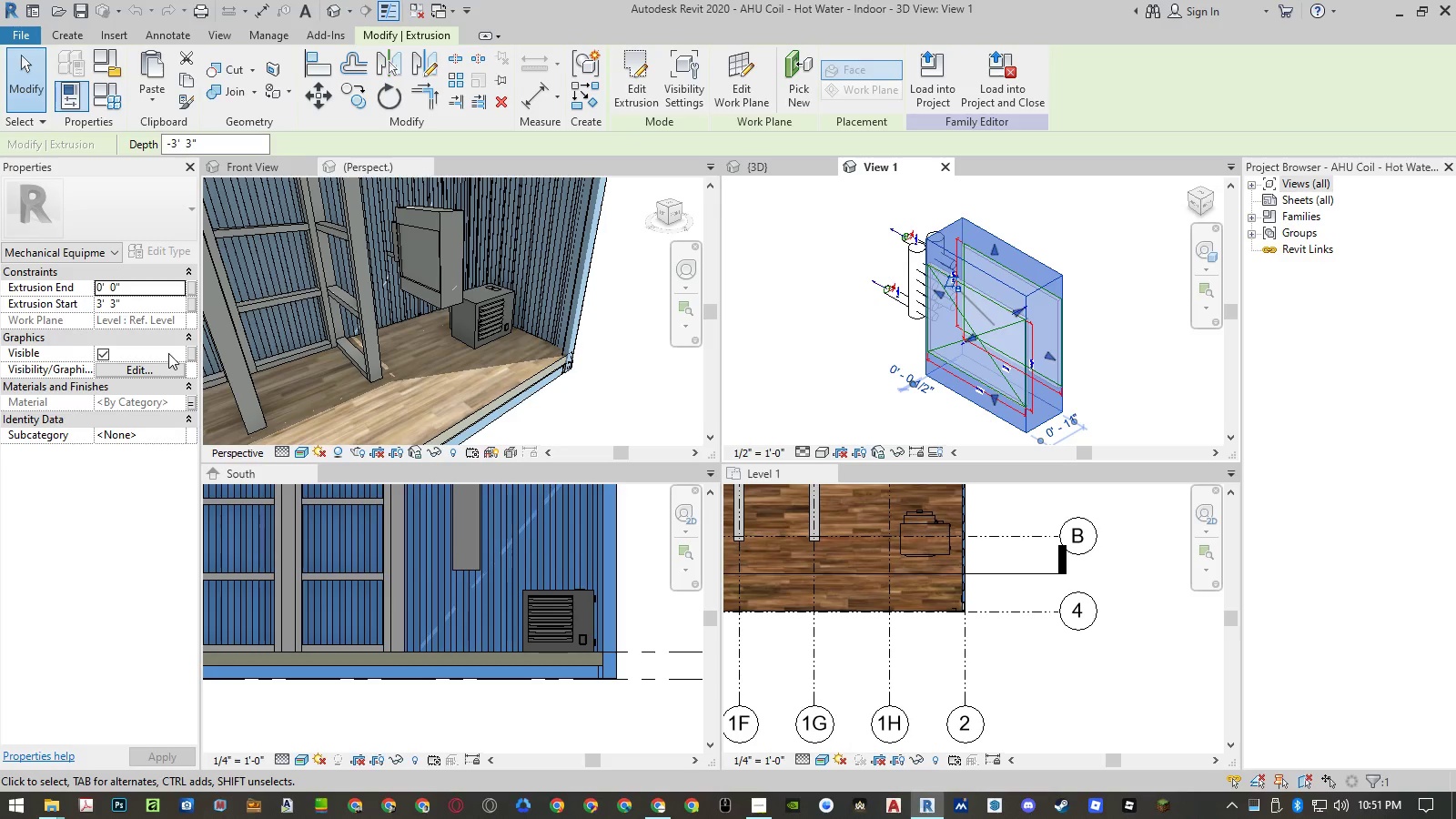 
wait(5.84)
 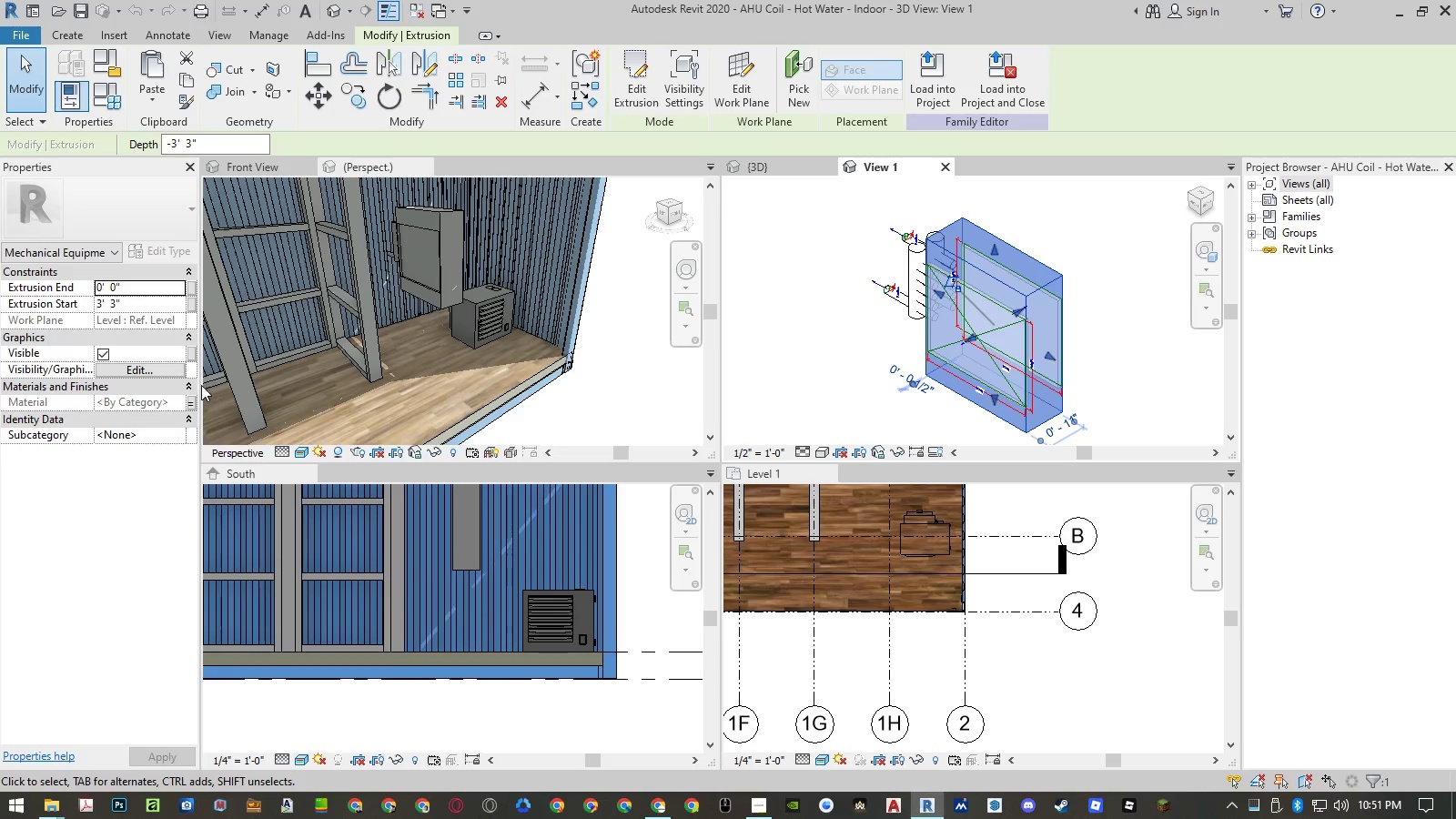 
left_click([171, 371])
 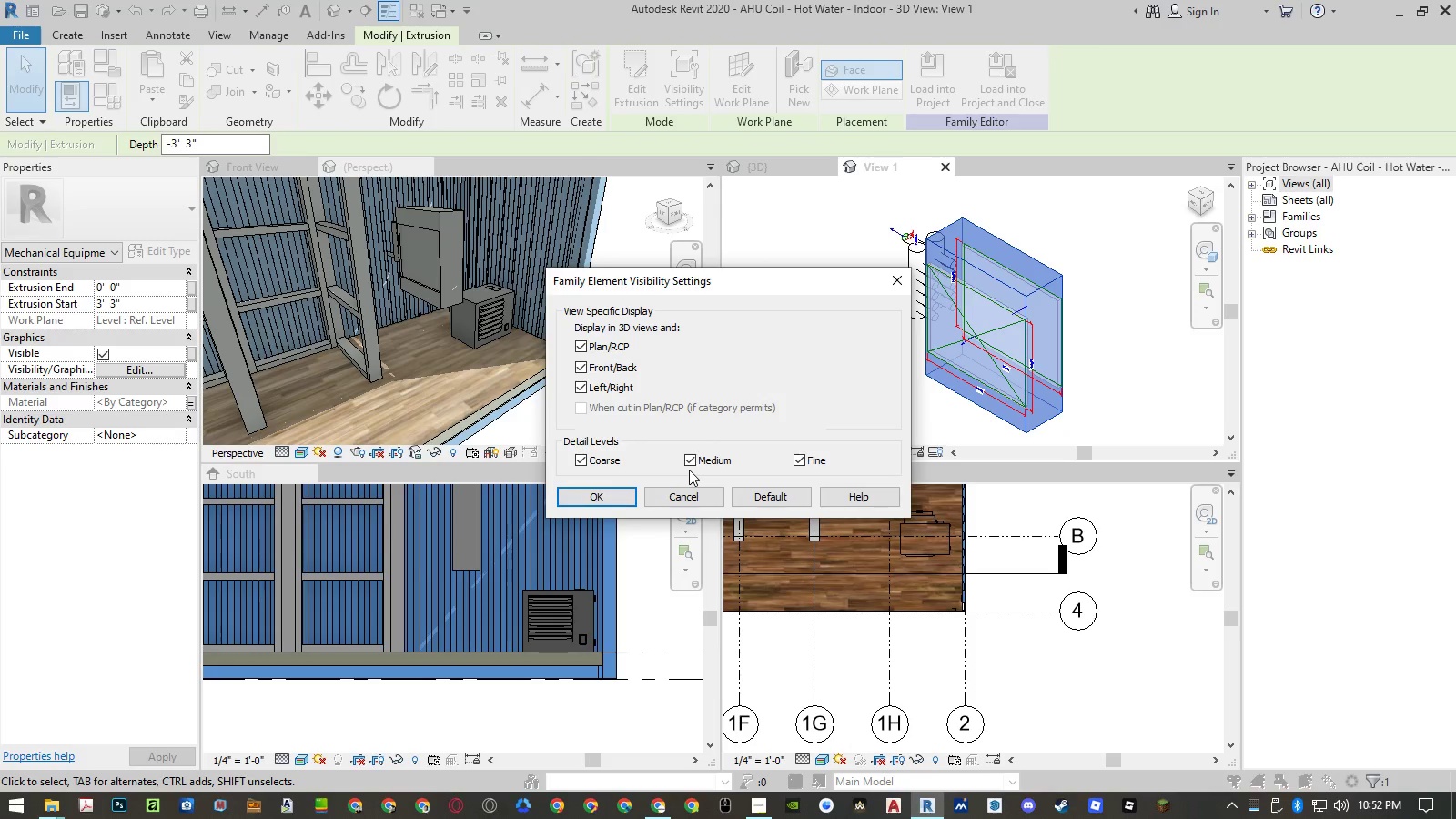 
wait(6.38)
 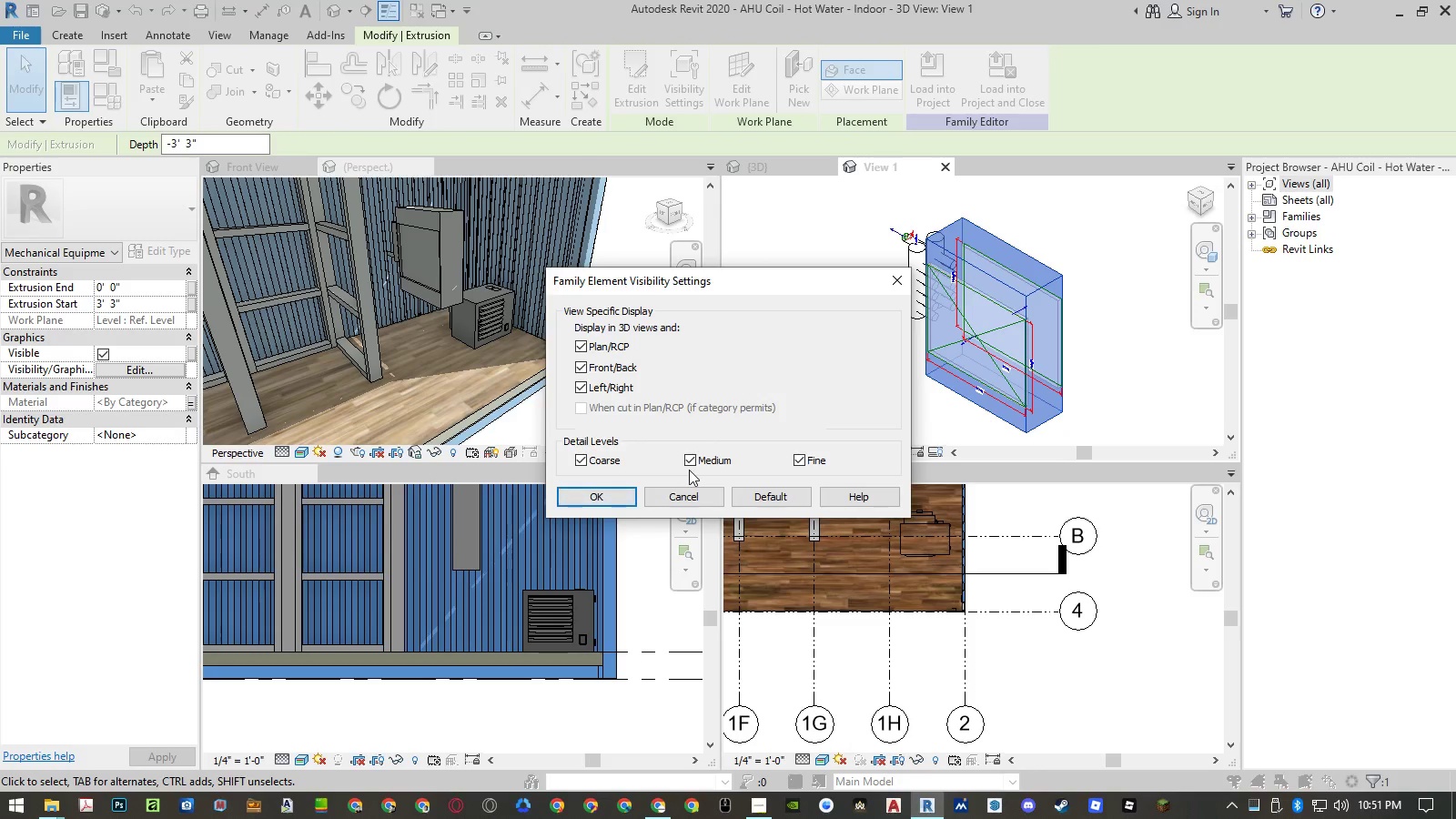 
left_click([703, 503])
 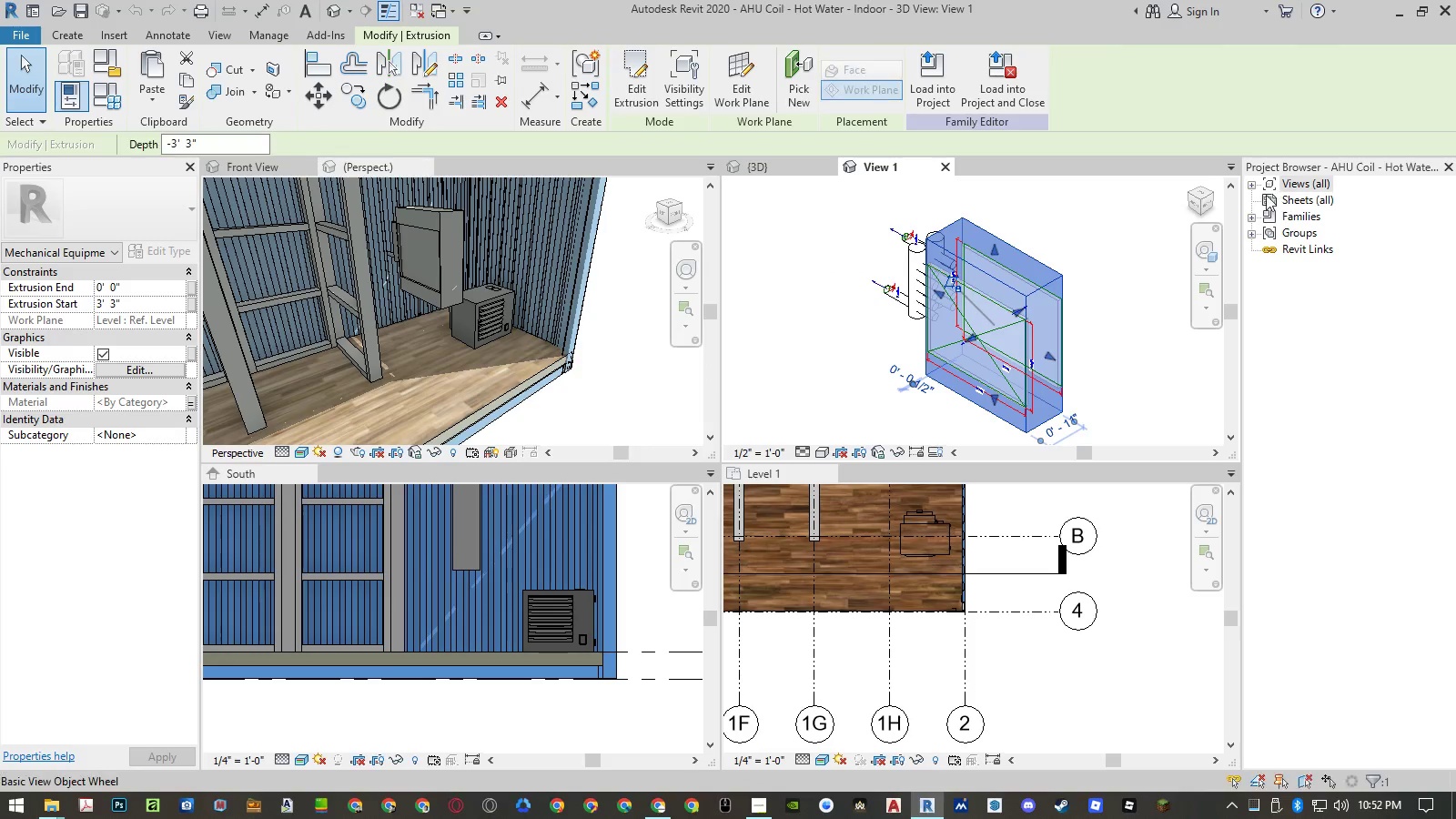 
left_click([1254, 187])
 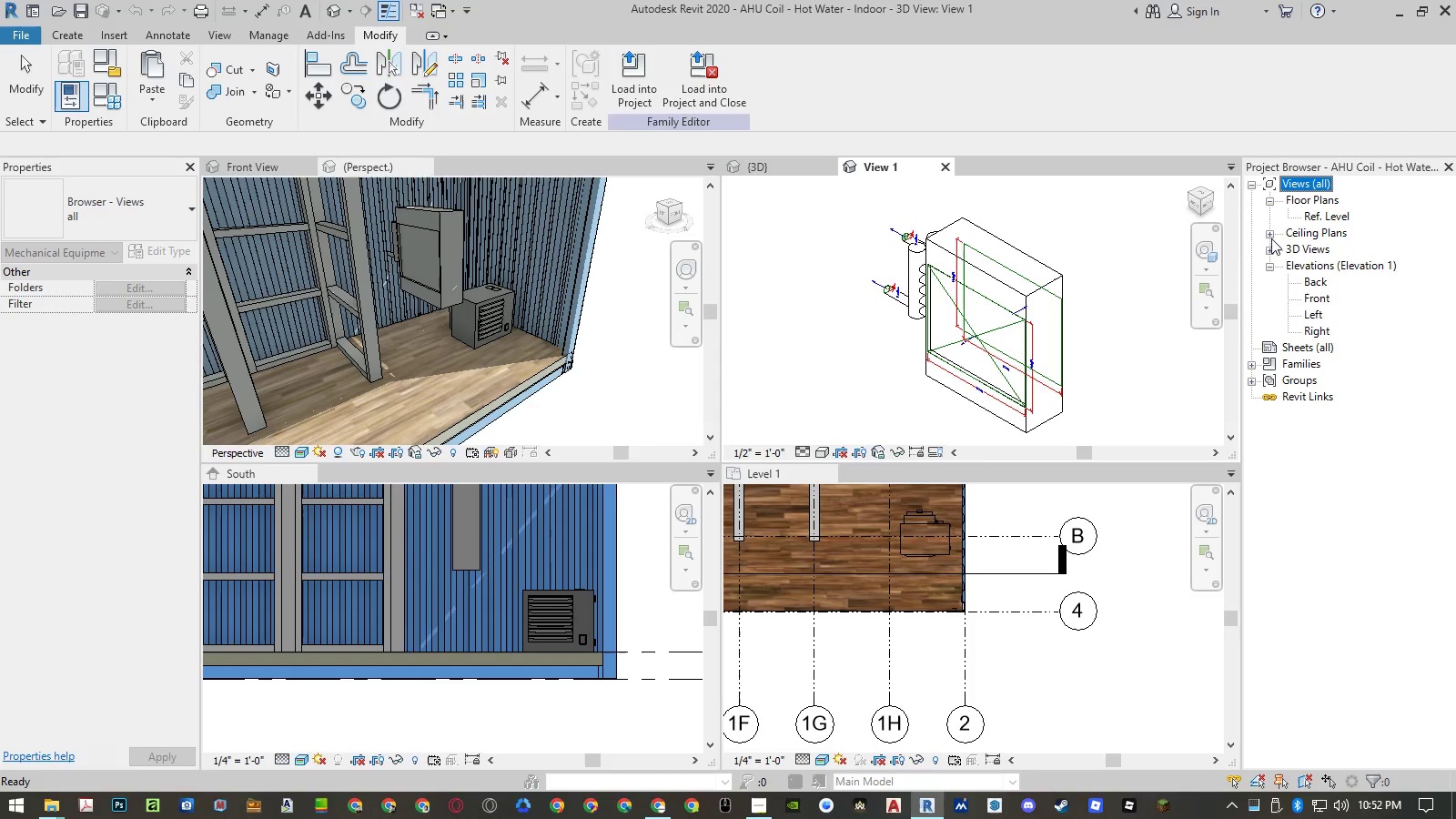 
left_click([1271, 237])
 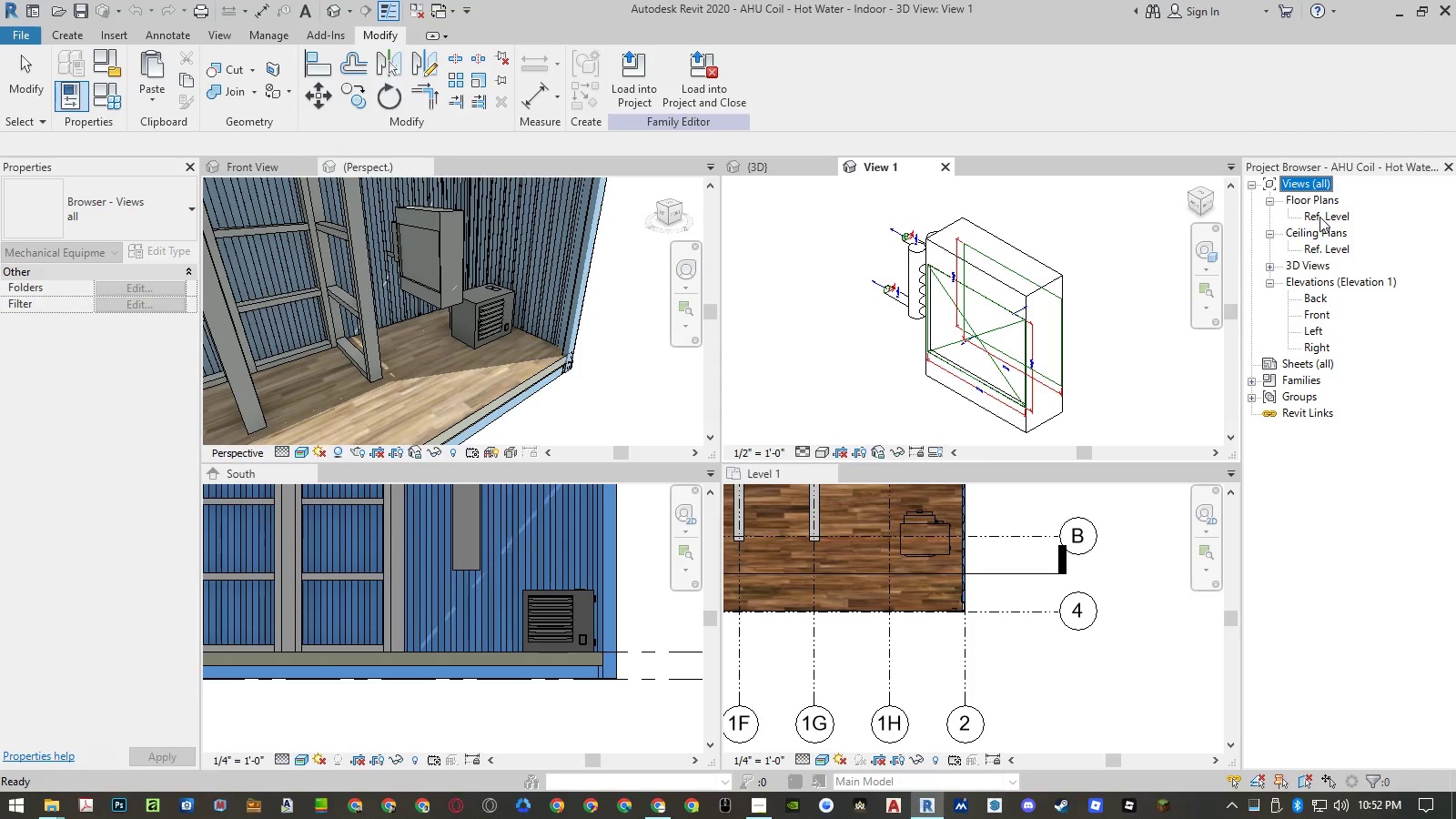 
double_click([1320, 217])
 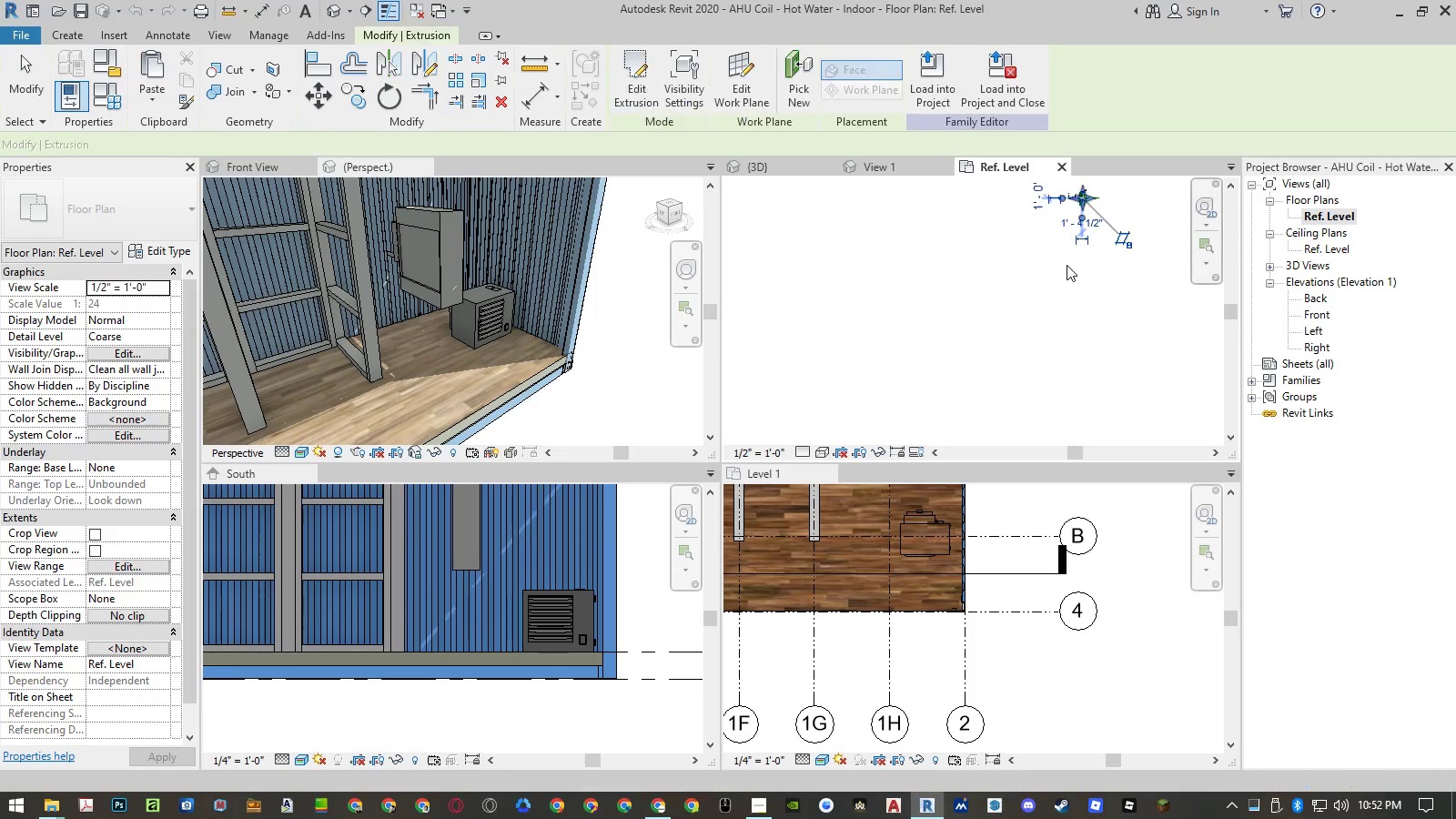 
left_click([995, 317])
 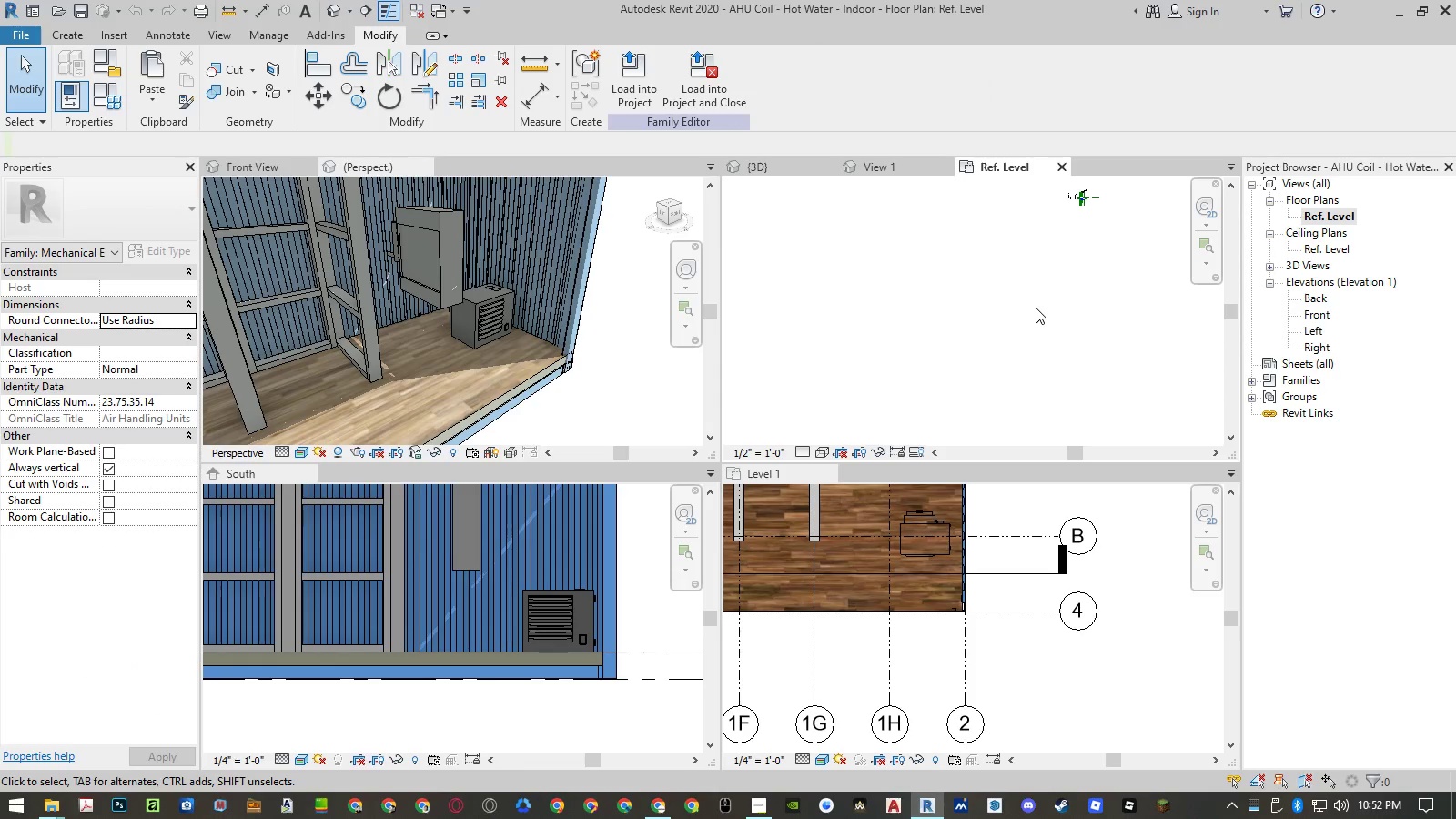 
double_click([1036, 308])
 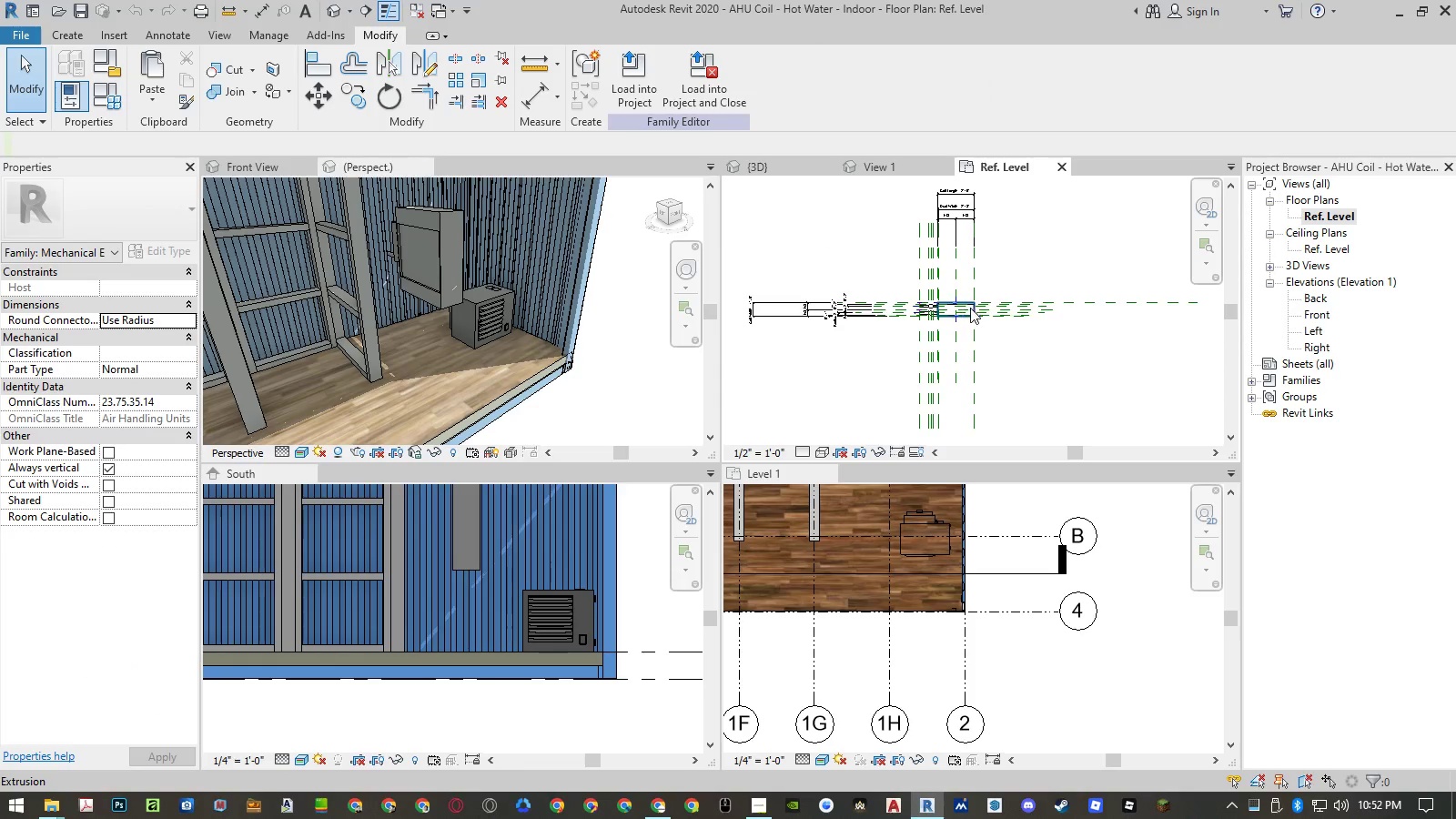 
scroll: coordinate [1000, 305], scroll_direction: up, amount: 5.0
 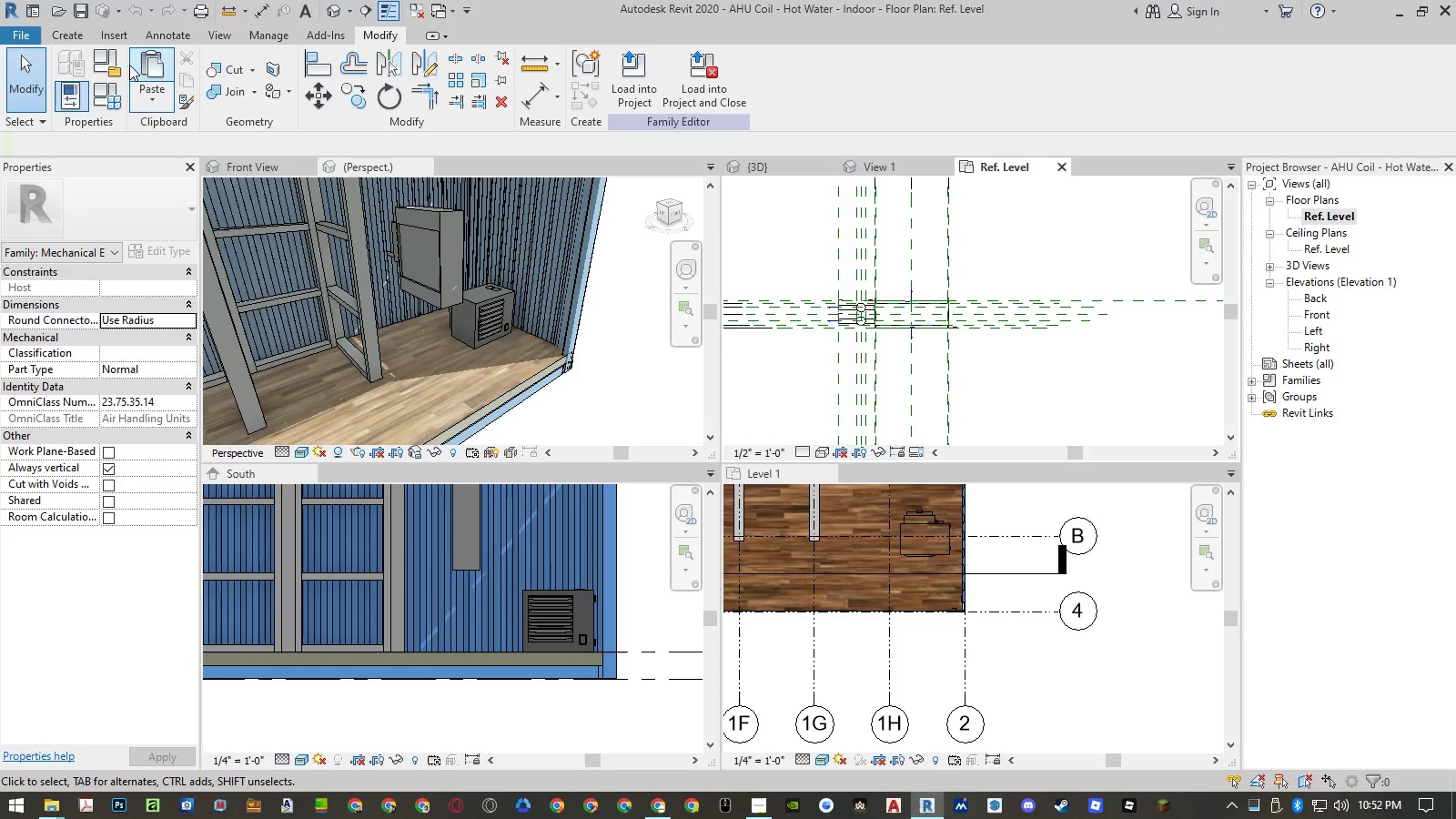 
left_click([227, 35])
 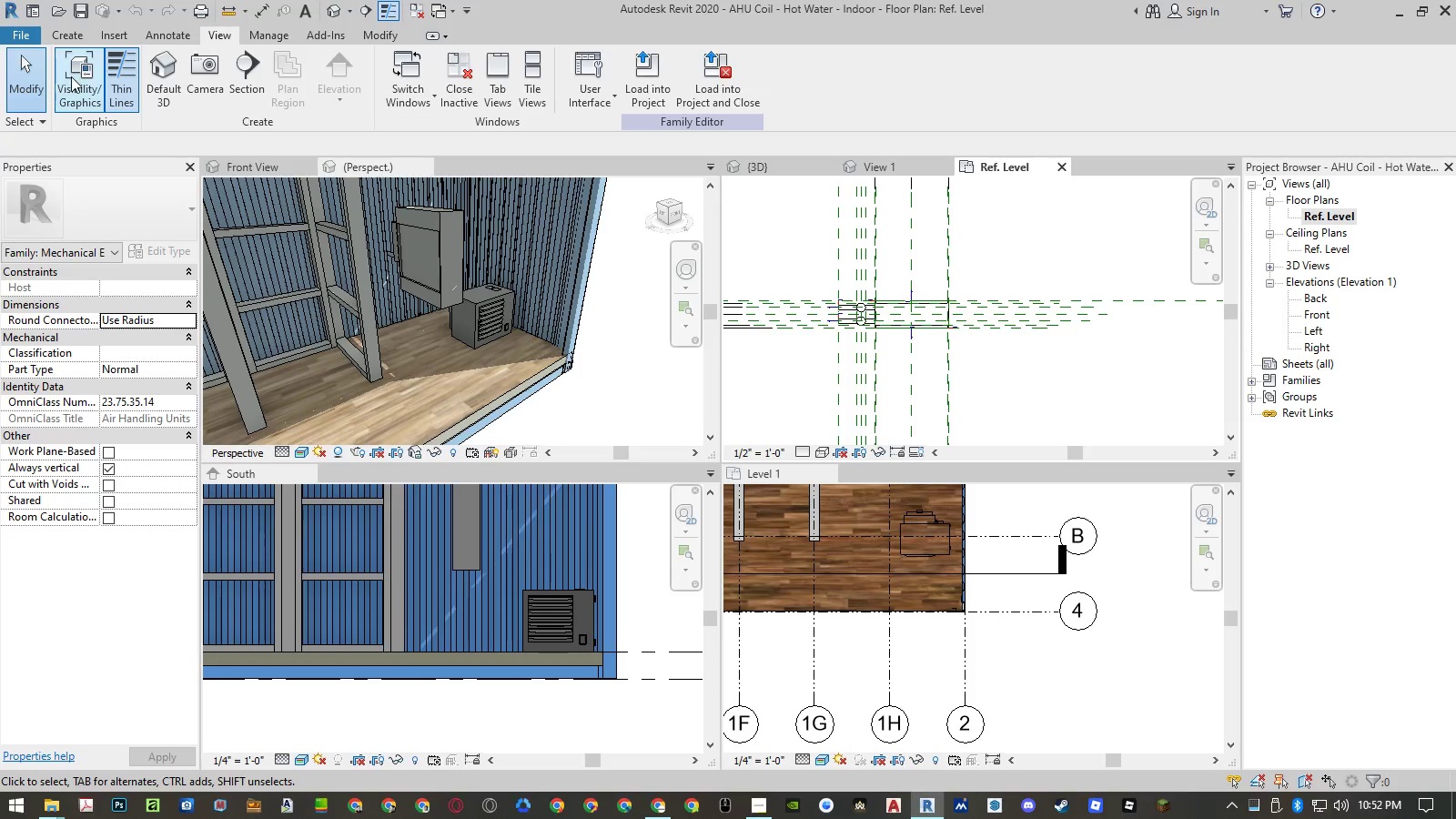 
left_click([71, 76])
 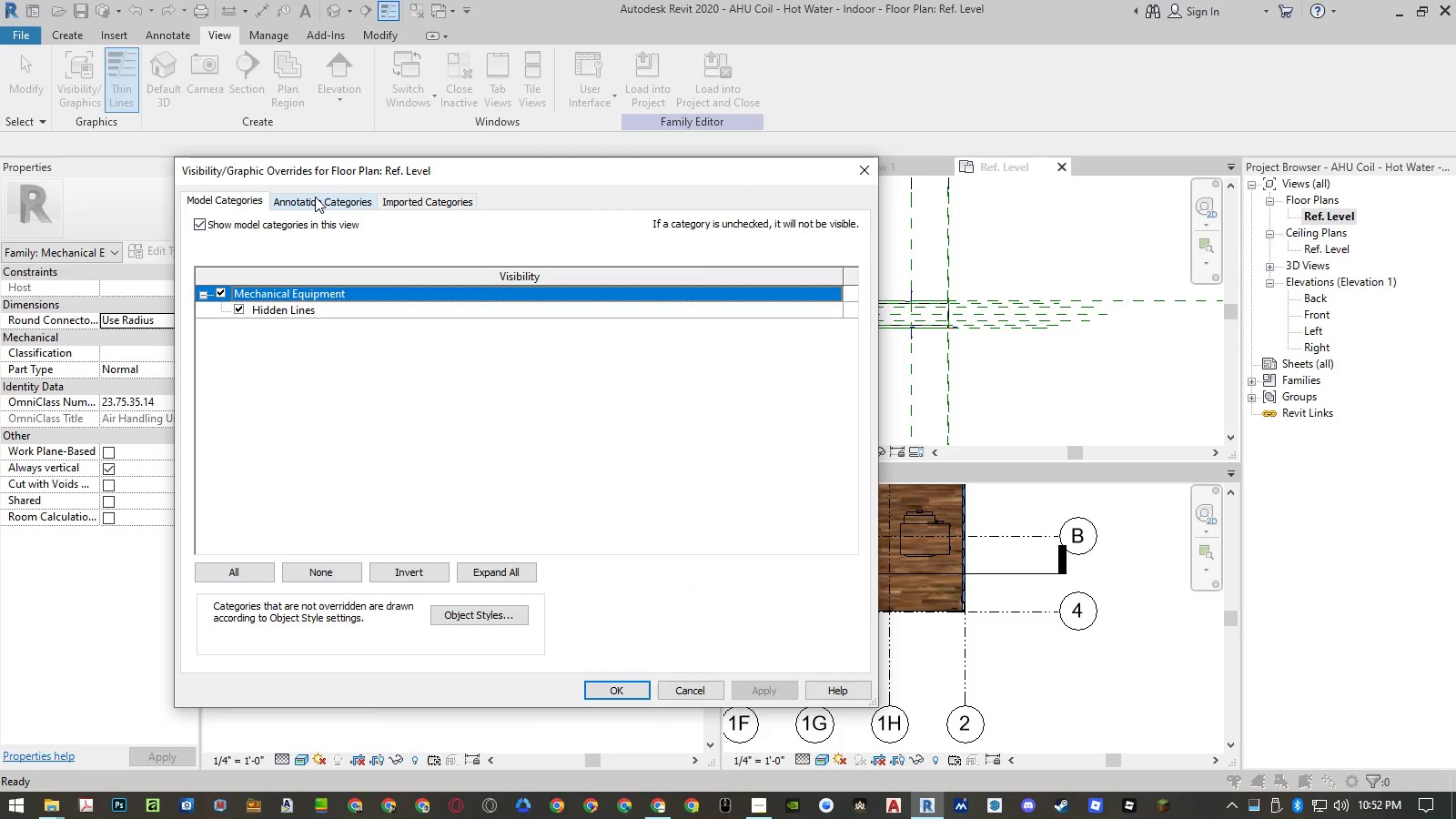 
left_click([315, 197])
 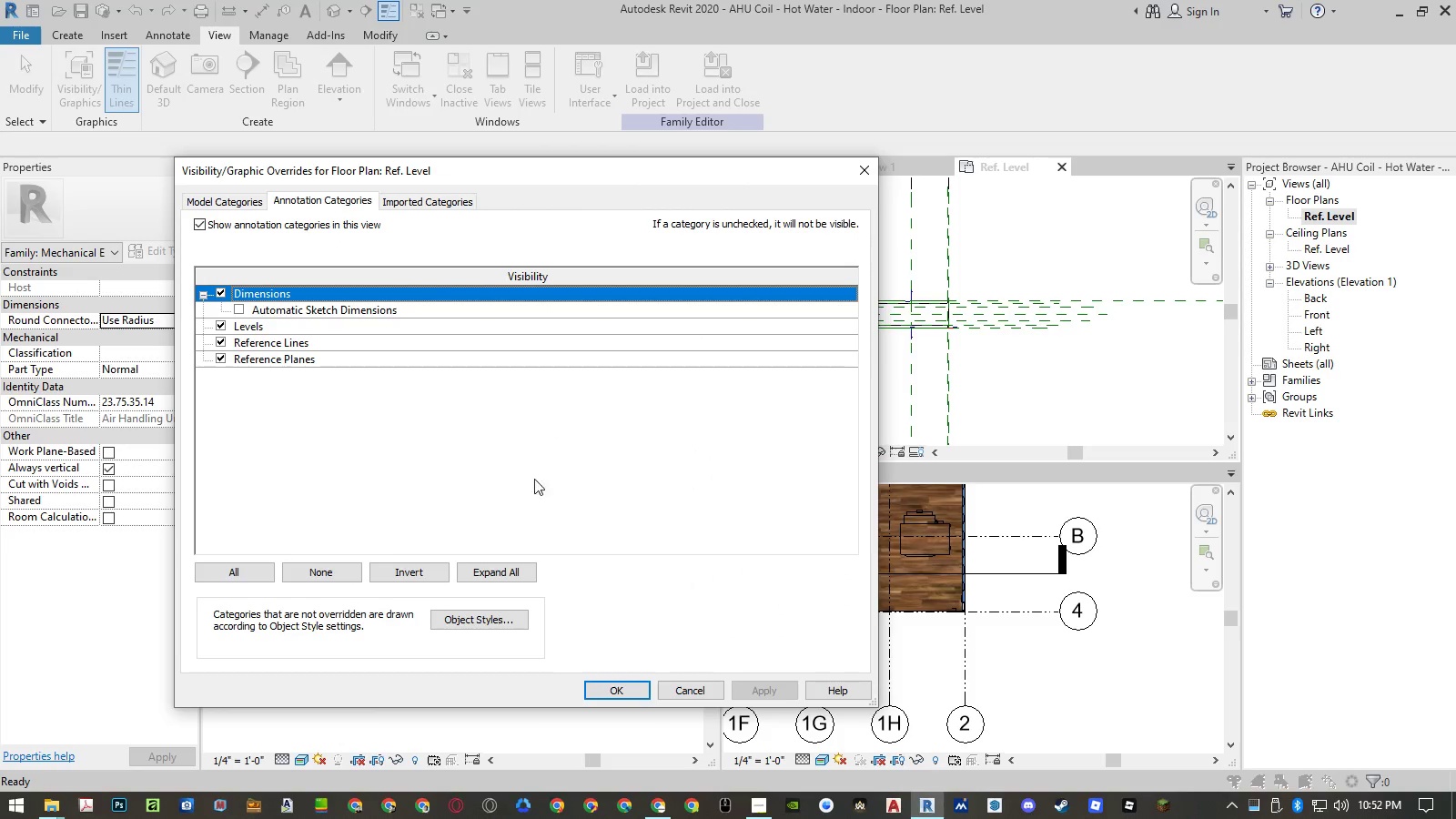 
left_click([500, 612])
 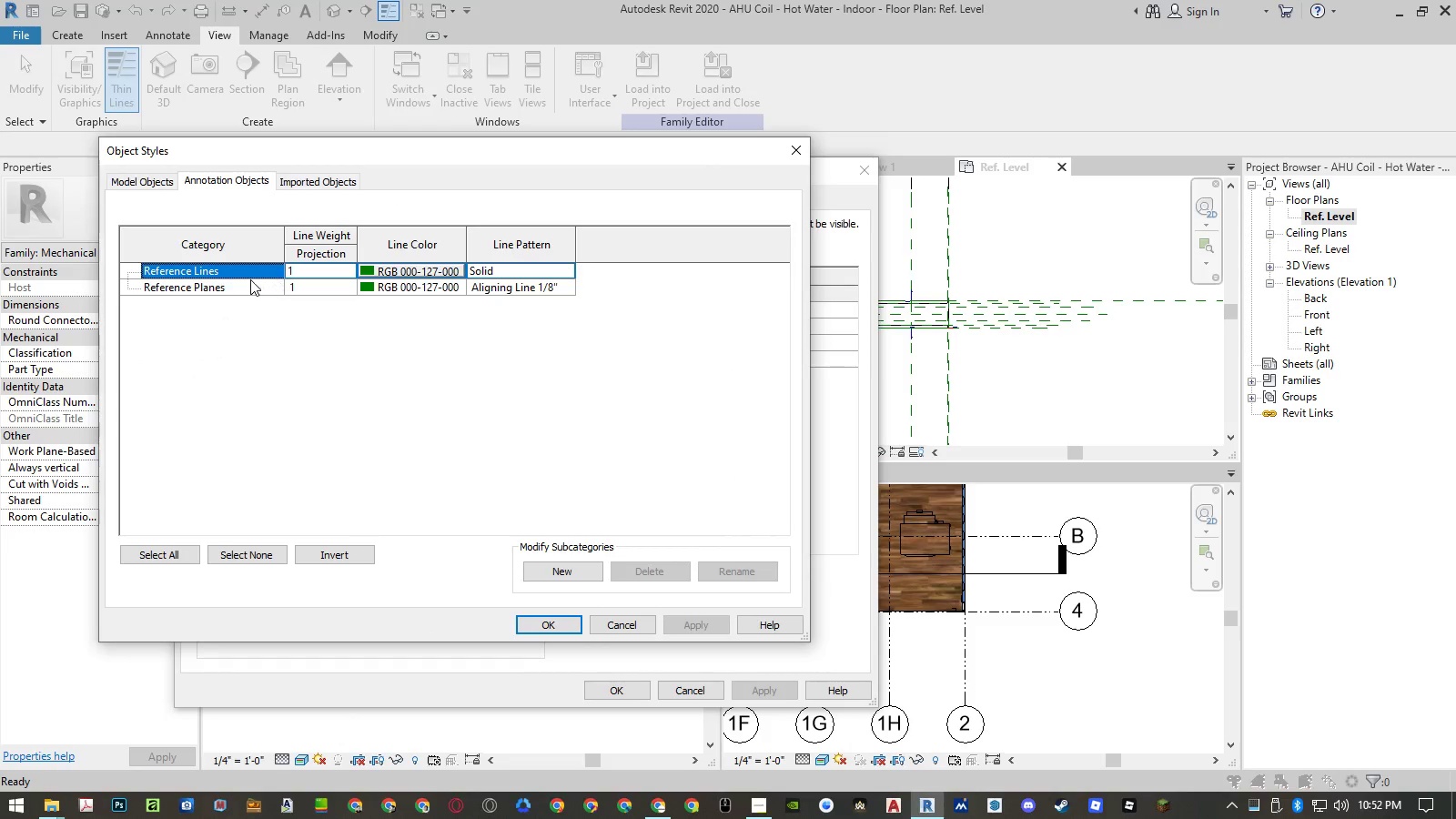 
left_click([250, 287])
 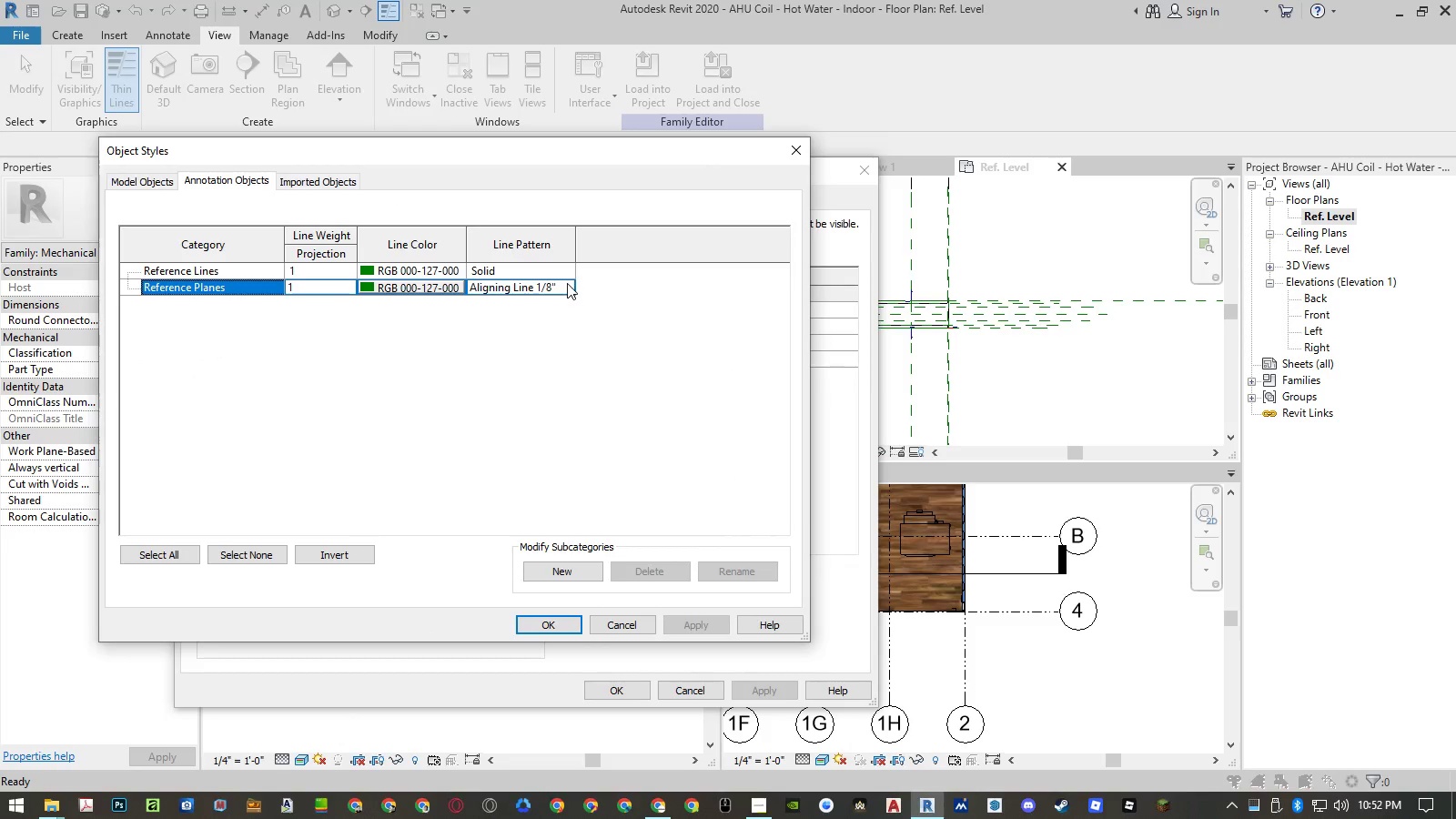 
left_click([567, 283])
 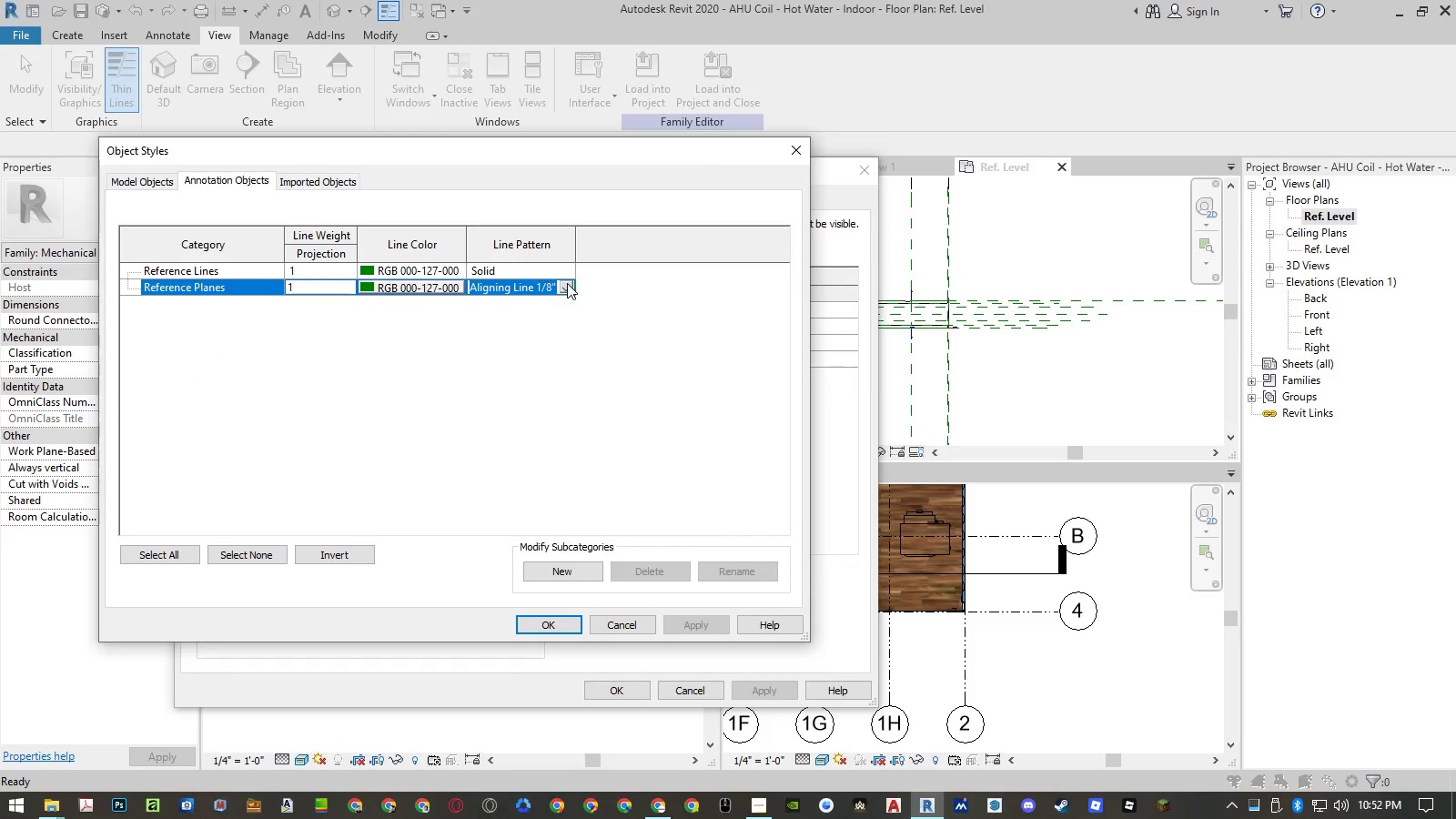 
left_click([568, 283])
 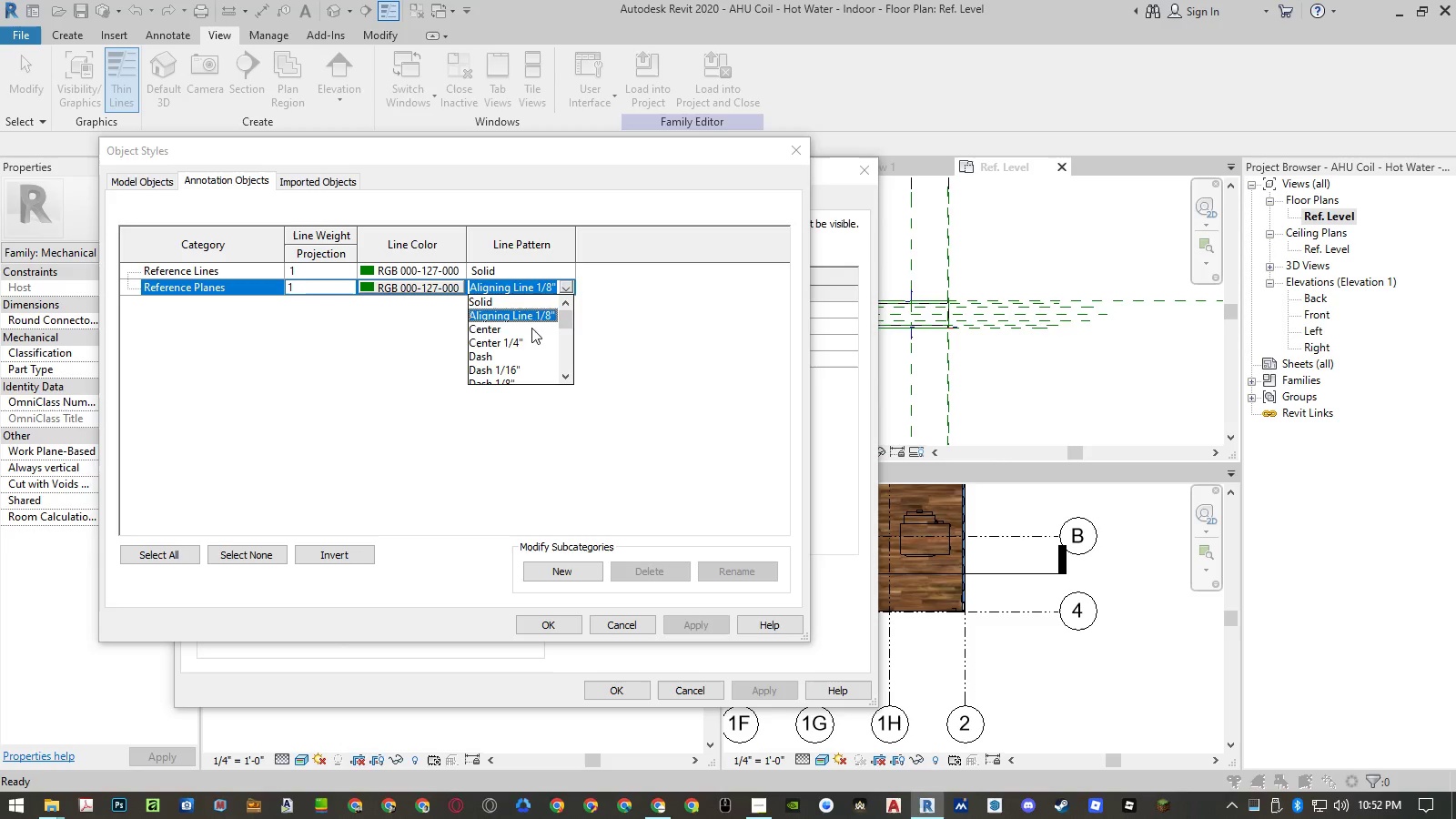 
scroll: coordinate [529, 337], scroll_direction: down, amount: 1.0
 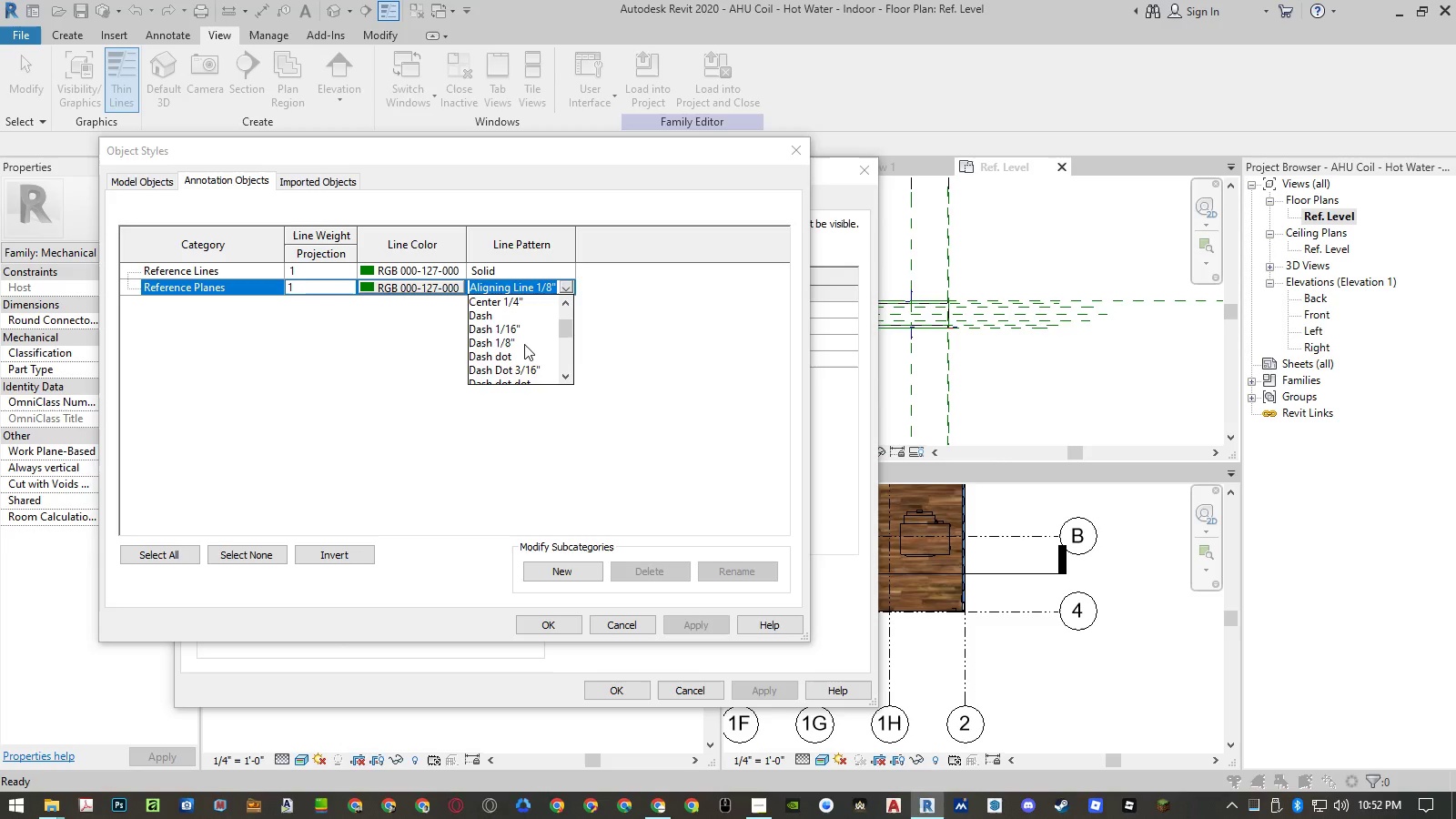 
left_click([524, 344])
 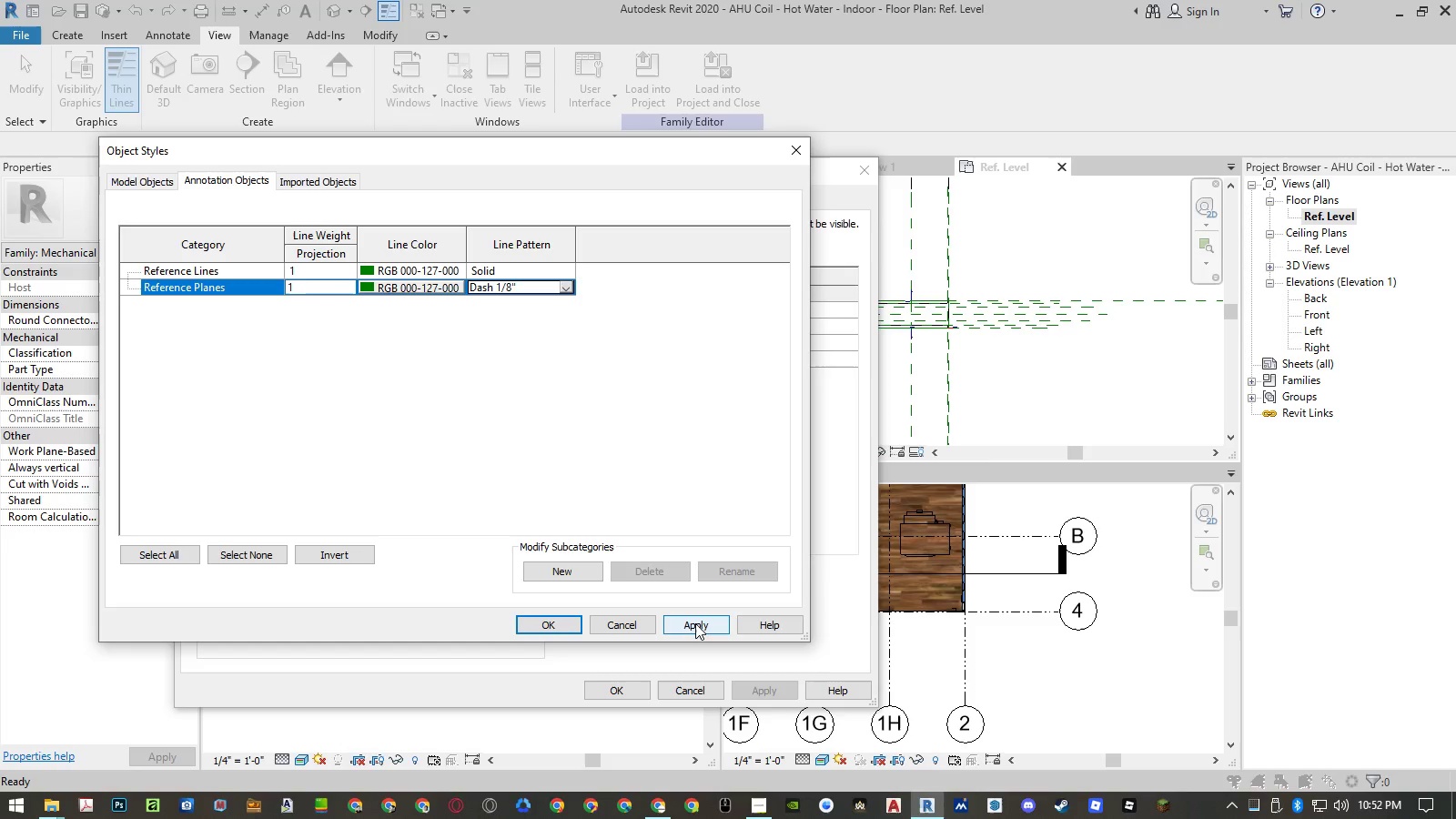 
left_click([695, 623])
 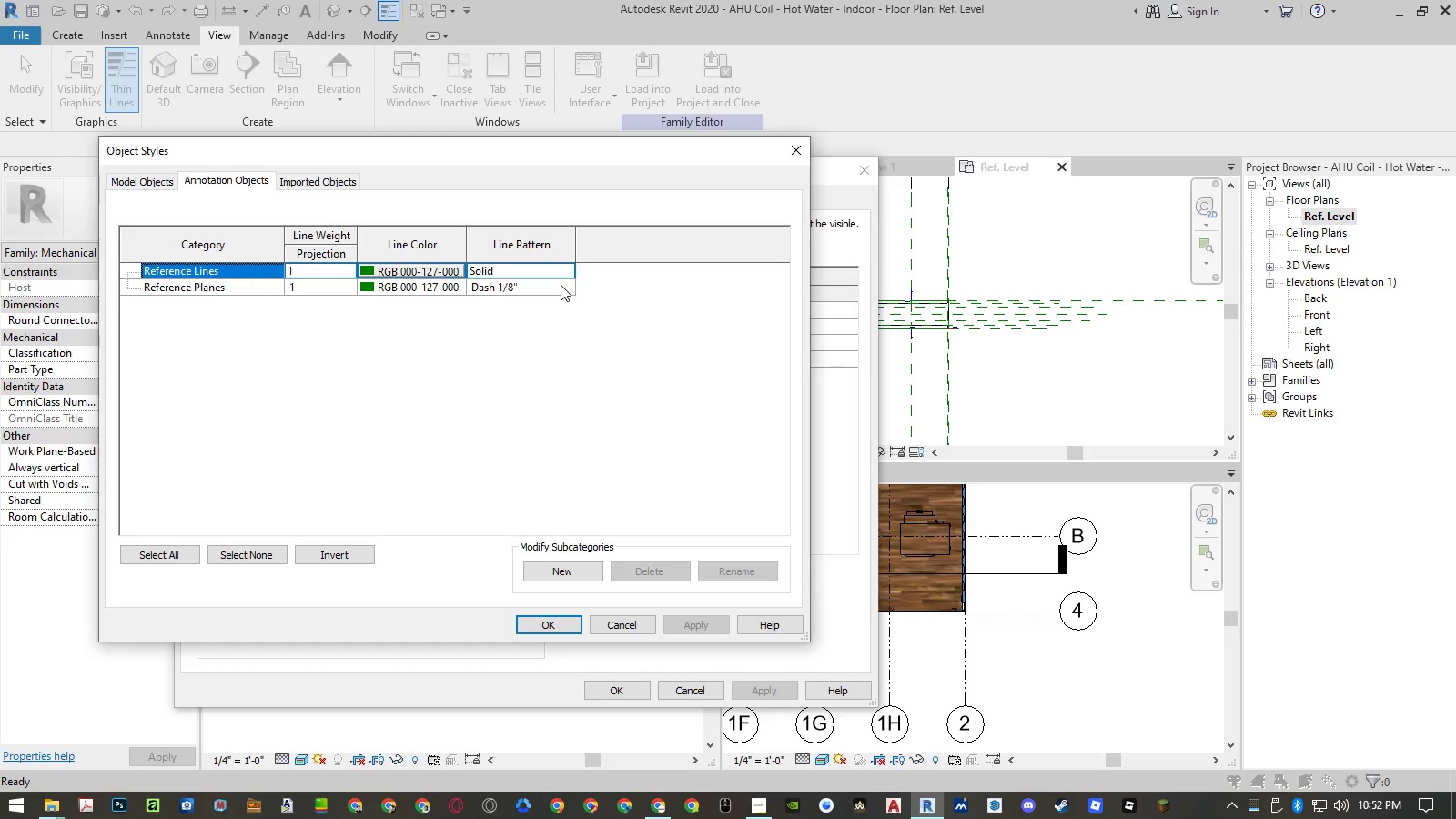 
left_click([567, 288])
 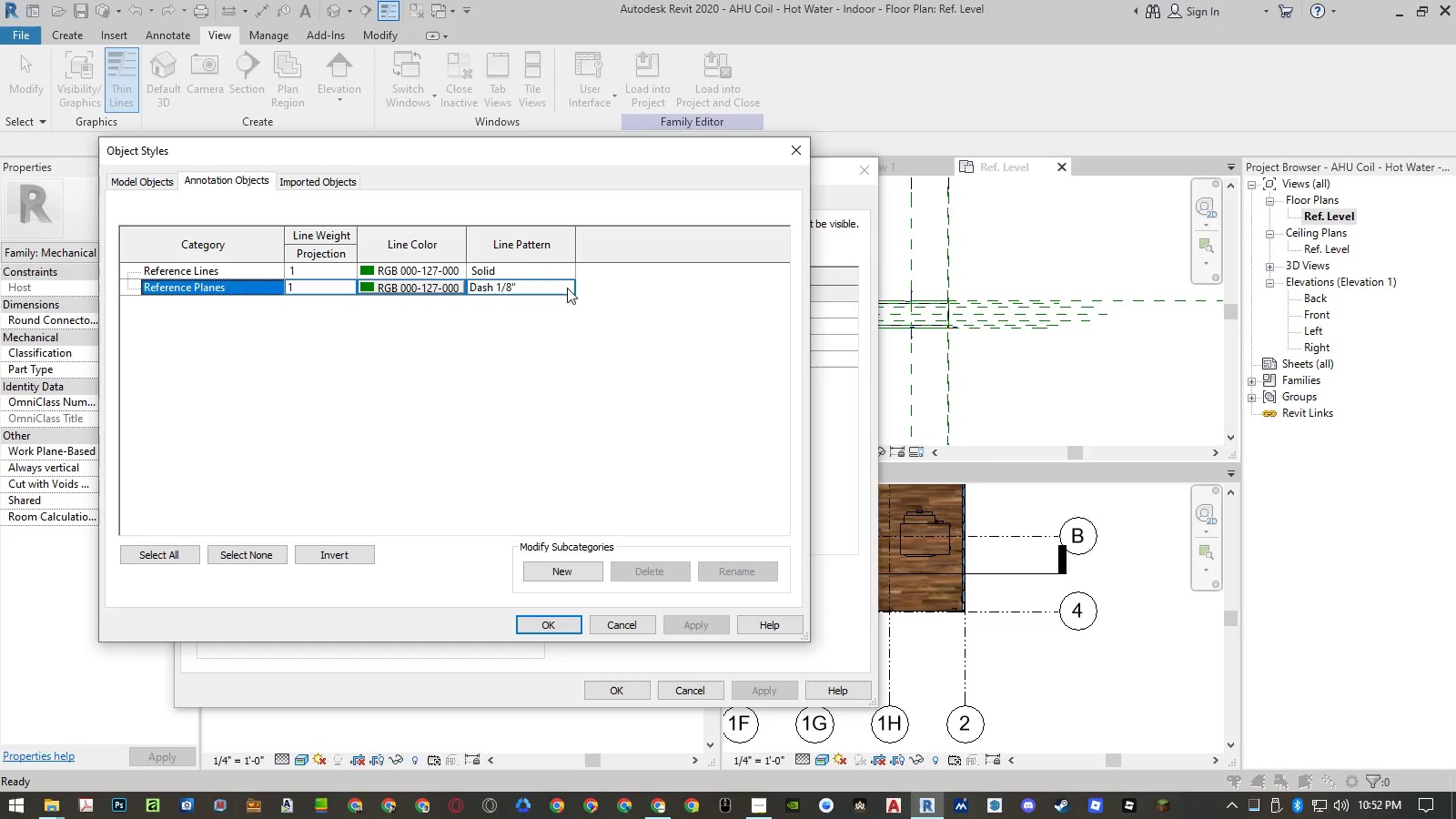 
left_click([567, 288])
 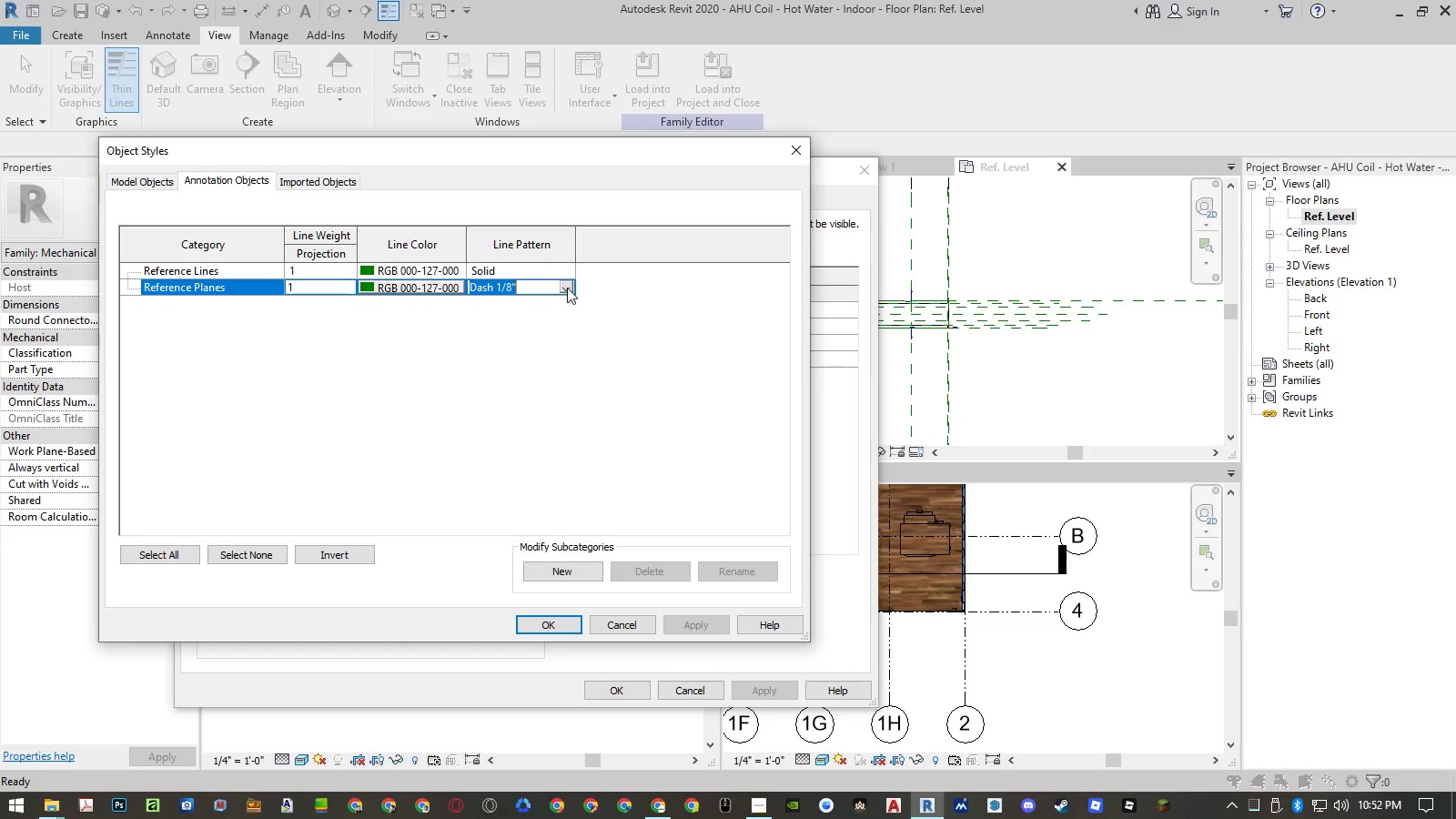 
left_click([567, 288])
 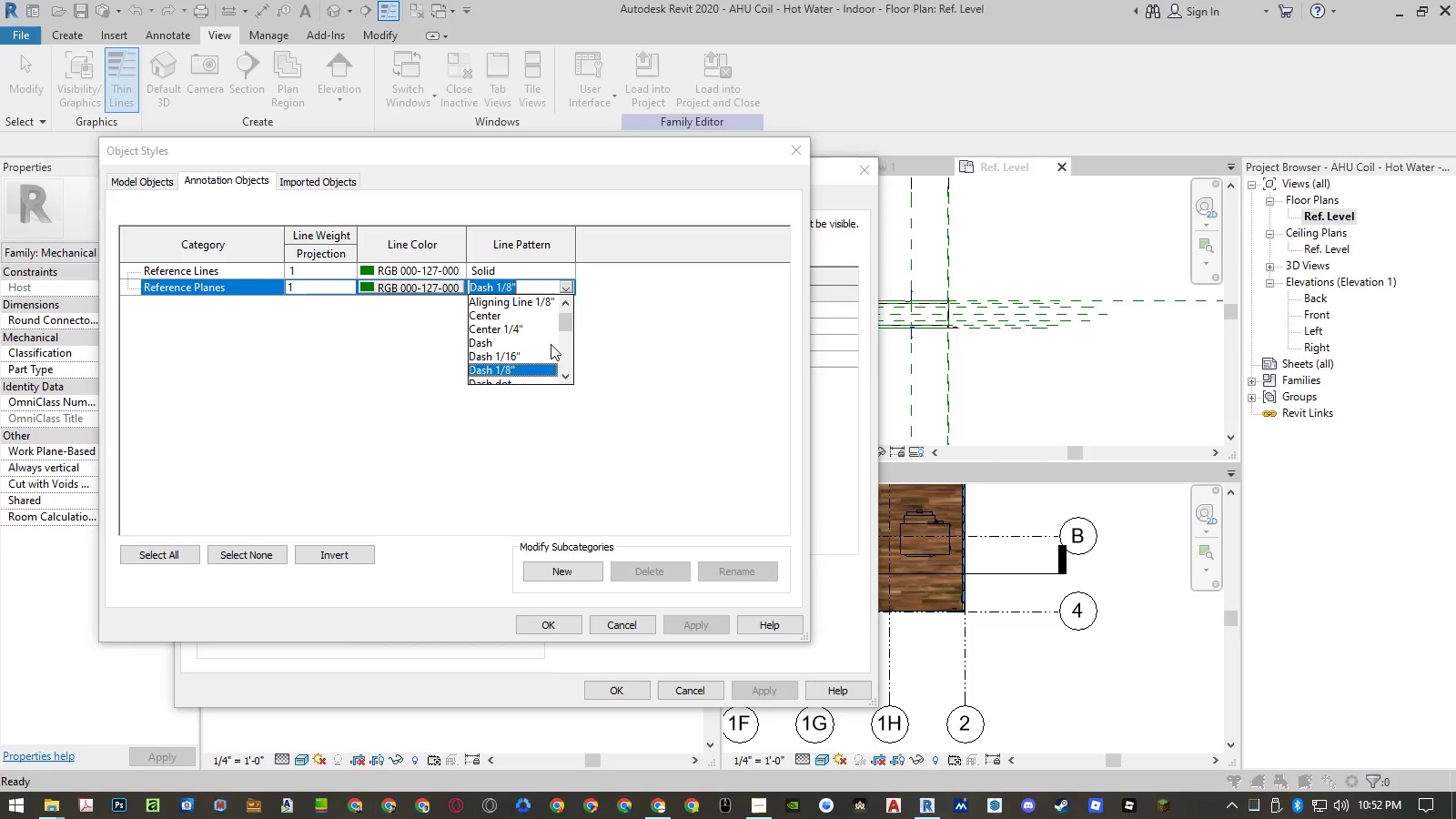 
scroll: coordinate [542, 347], scroll_direction: down, amount: 2.0
 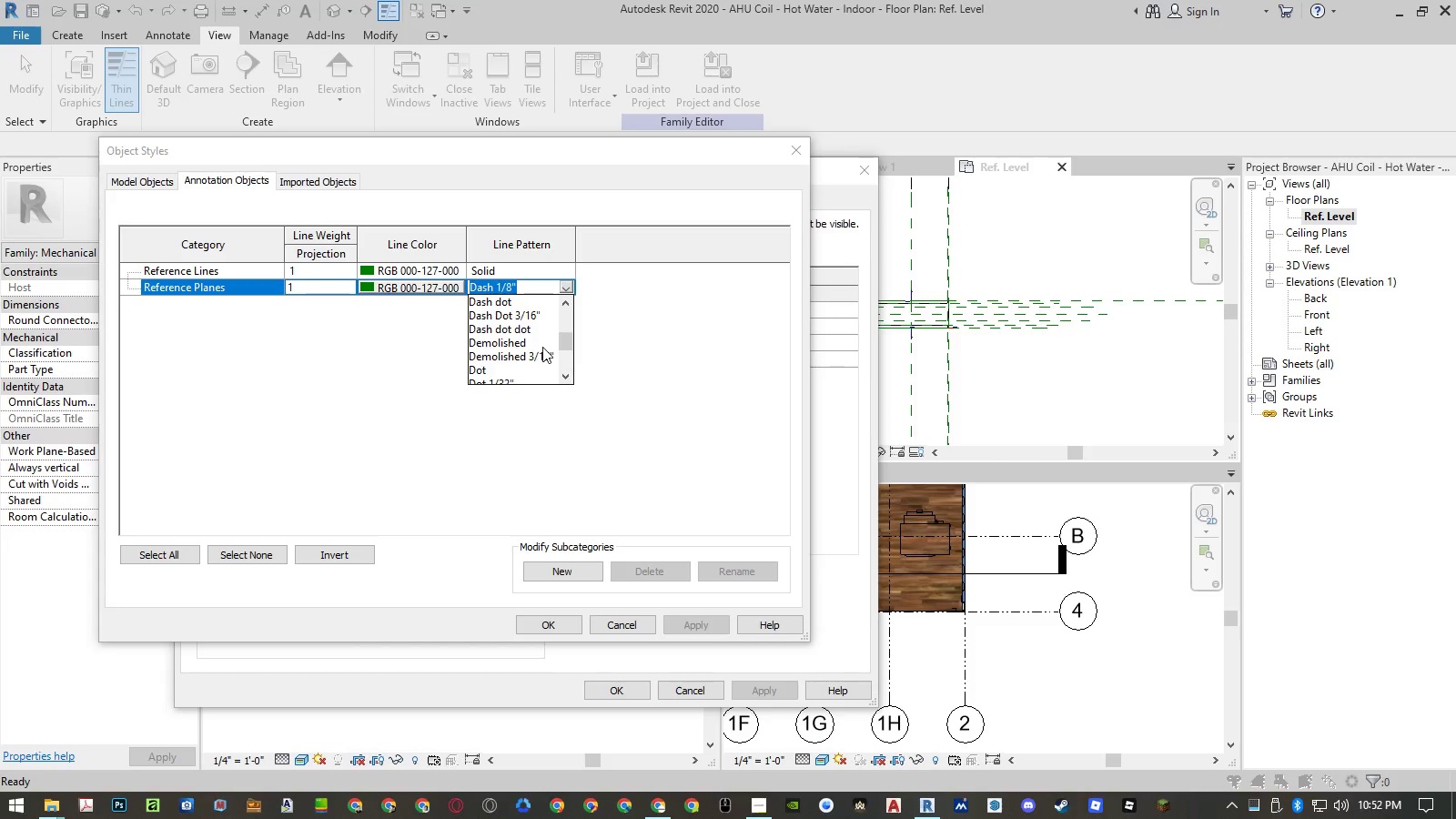 
scroll: coordinate [542, 347], scroll_direction: up, amount: 2.0
 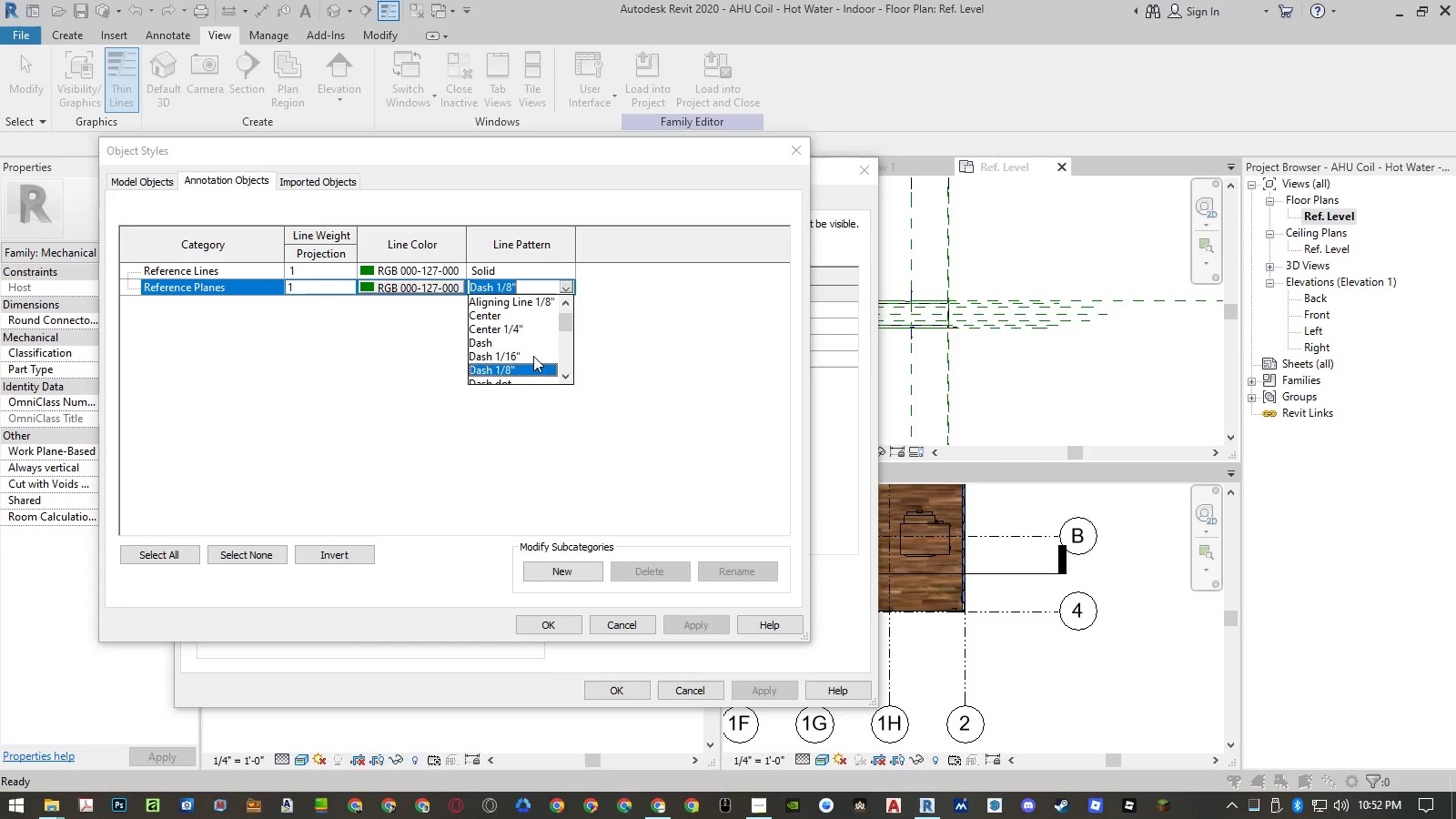 
left_click([533, 356])
 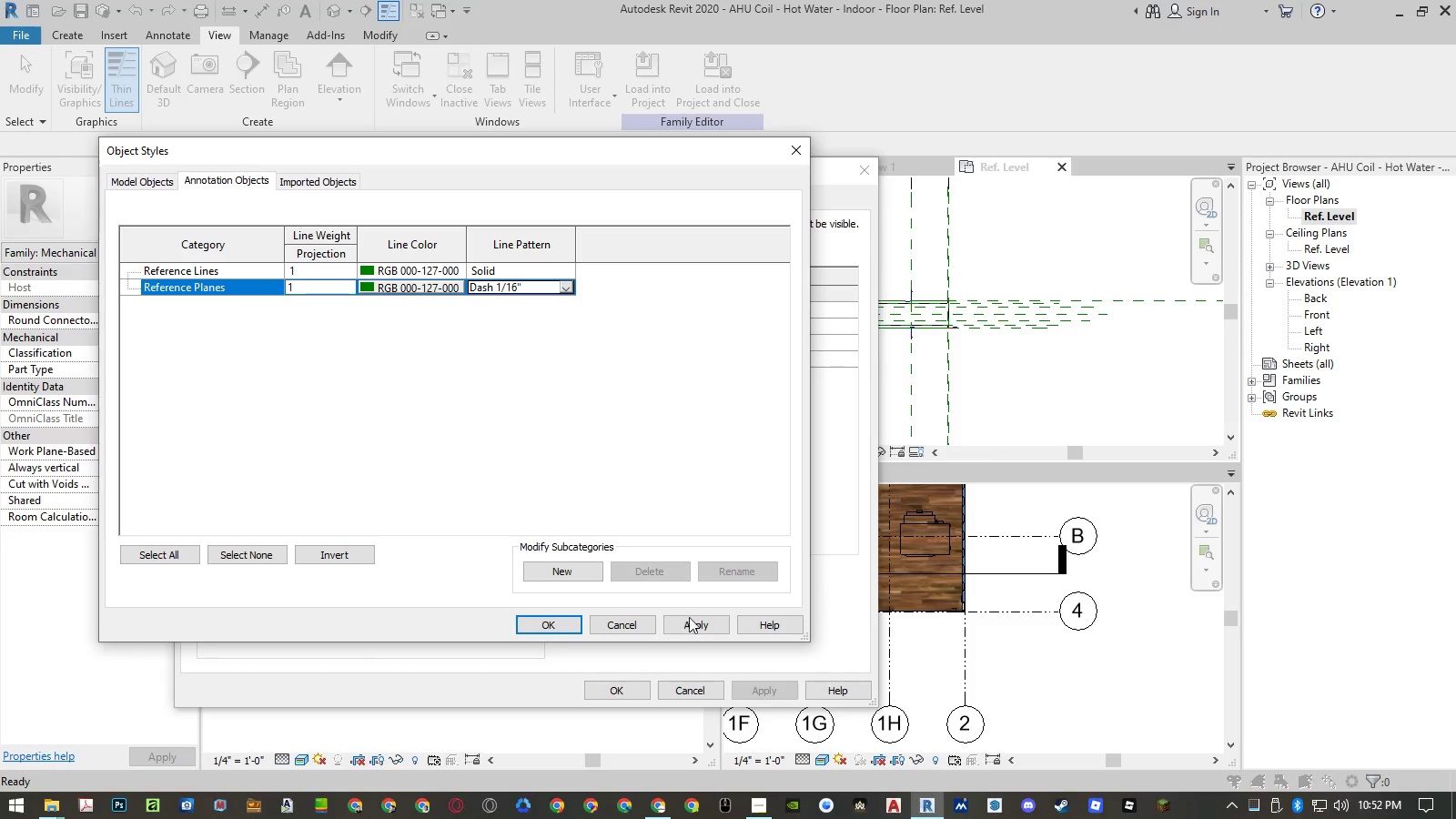 
left_click([696, 619])
 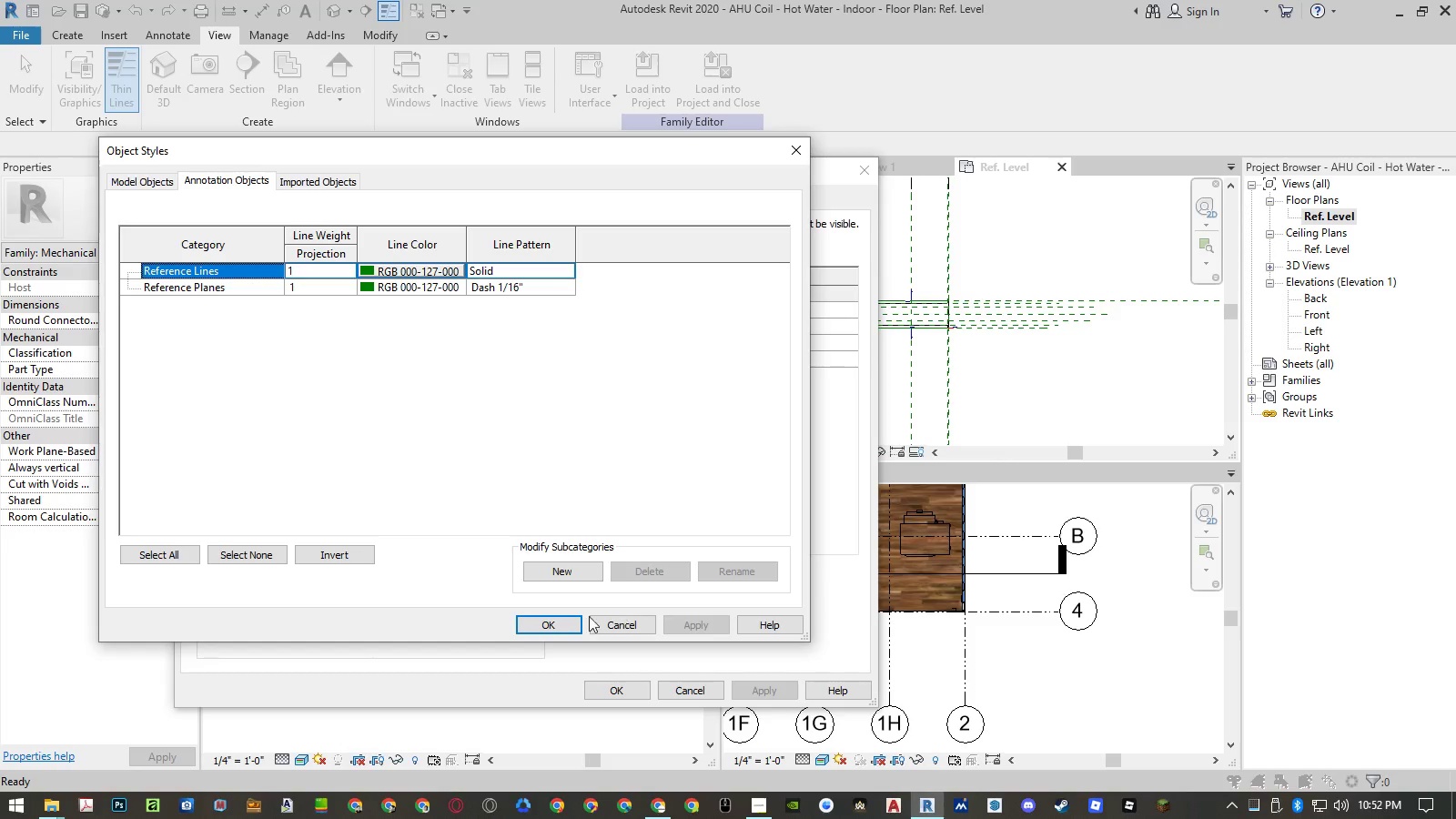 
left_click([551, 619])
 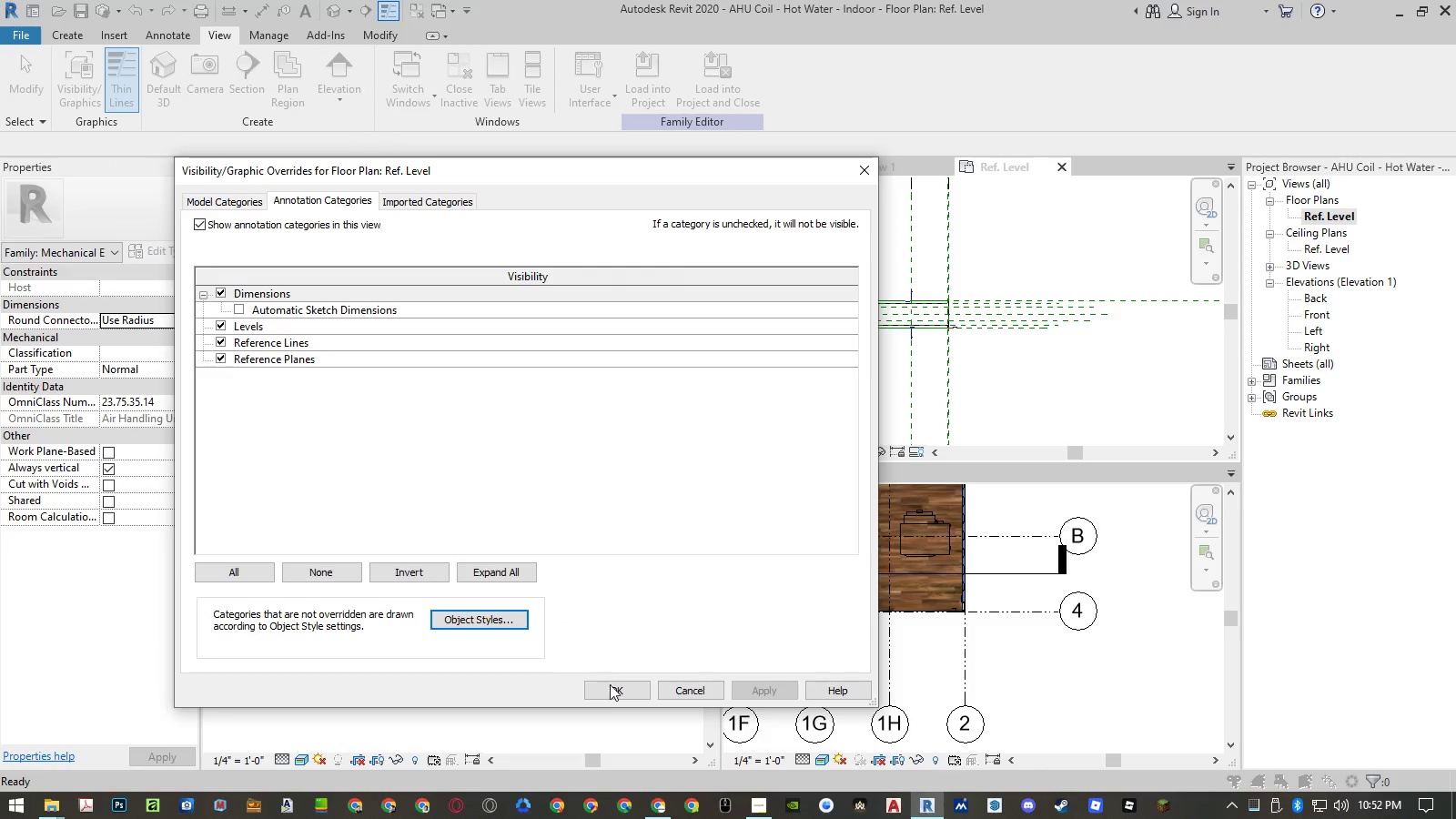 
left_click([613, 689])
 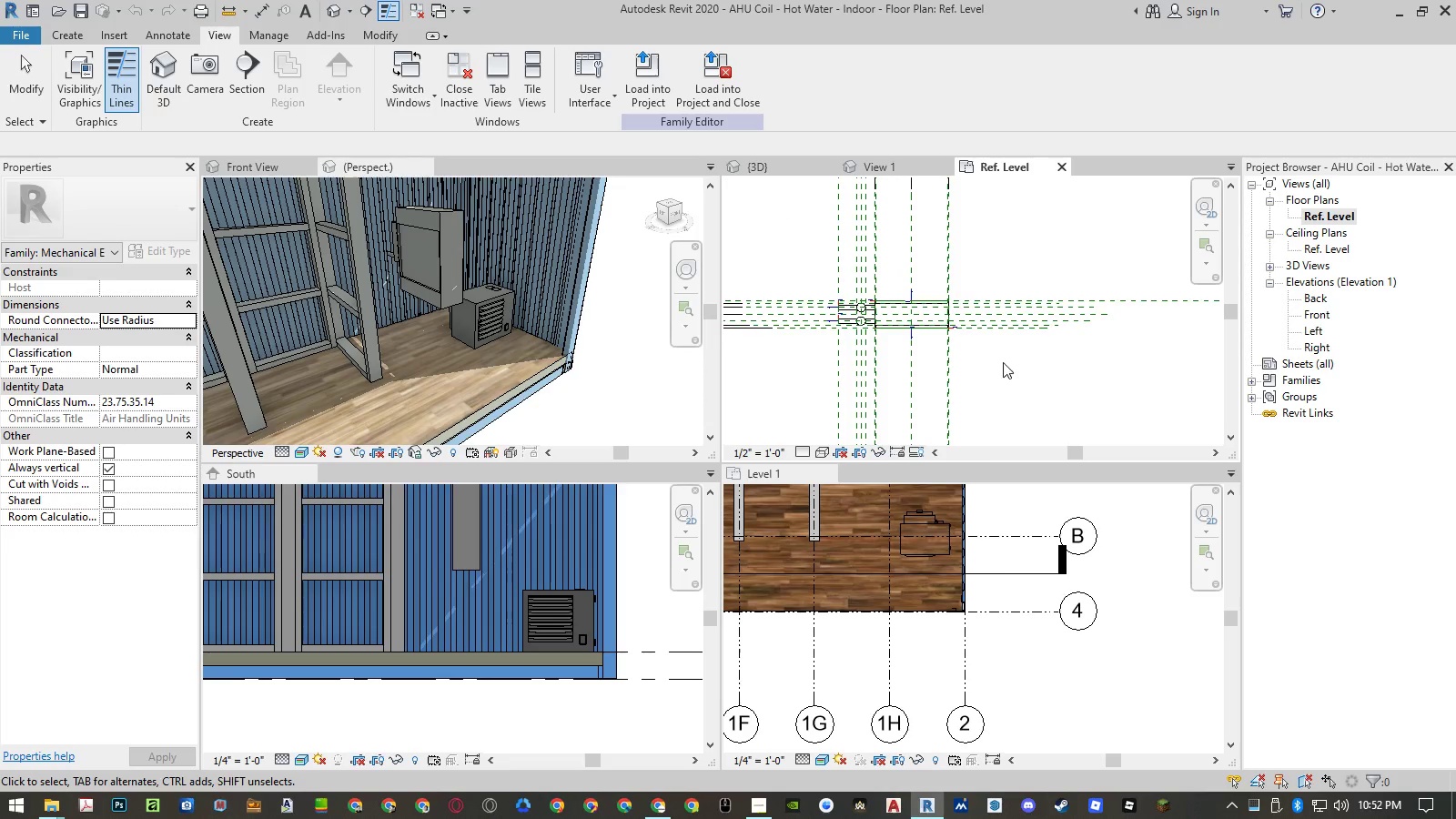 
scroll: coordinate [922, 287], scroll_direction: up, amount: 6.0
 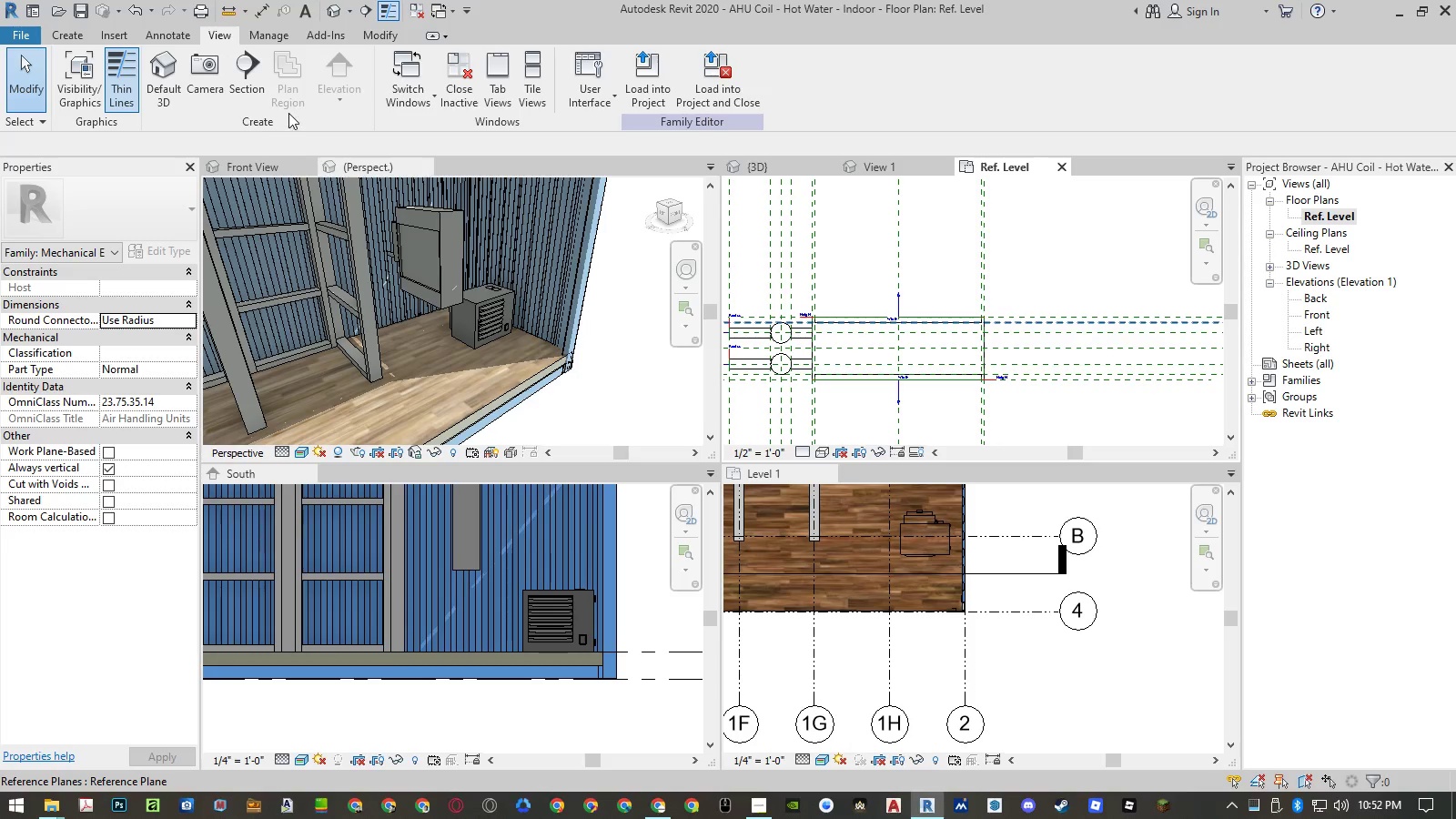 
left_click([78, 76])
 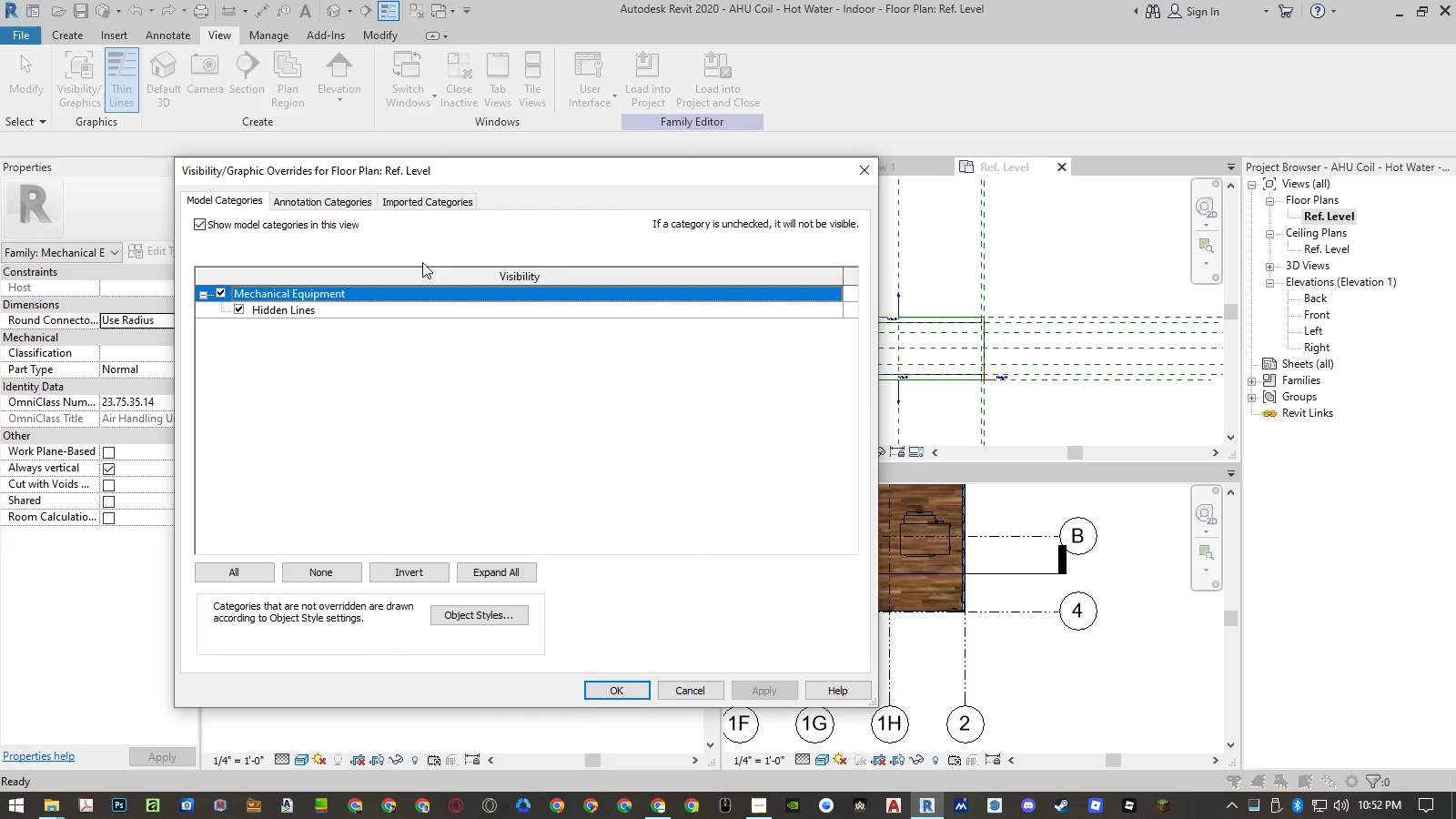 
left_click([287, 195])
 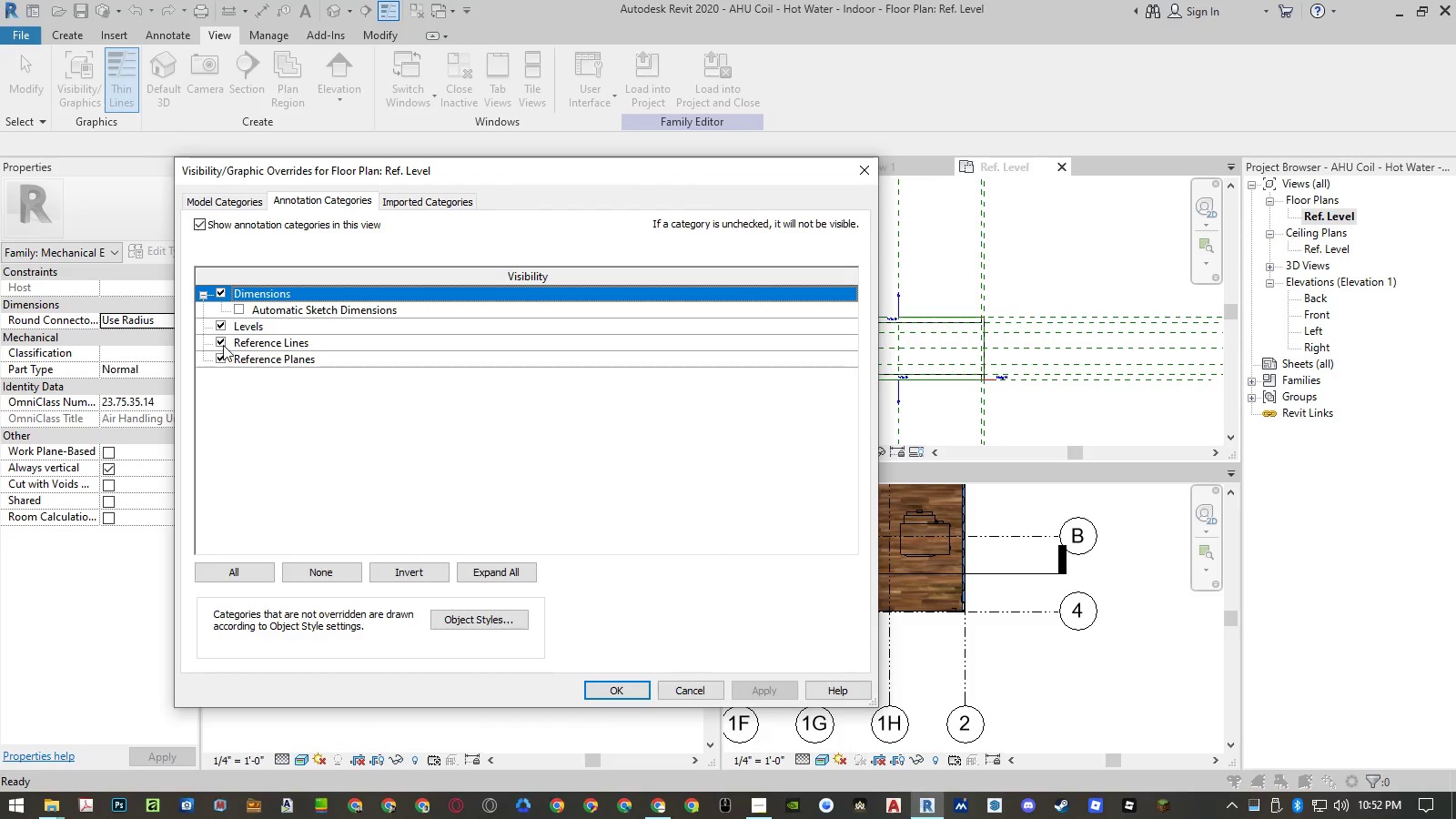 
left_click([219, 358])
 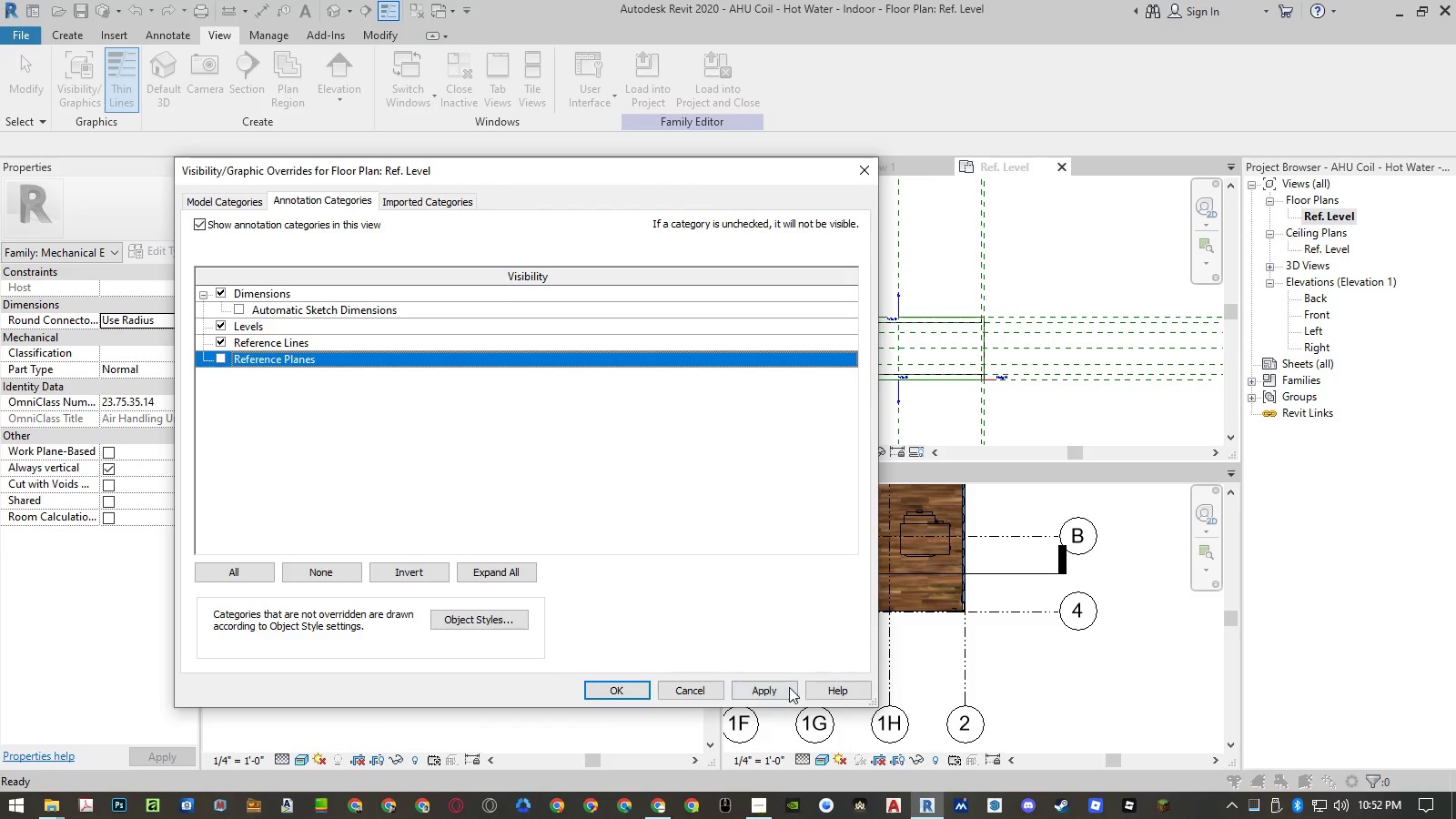 
left_click([789, 687])
 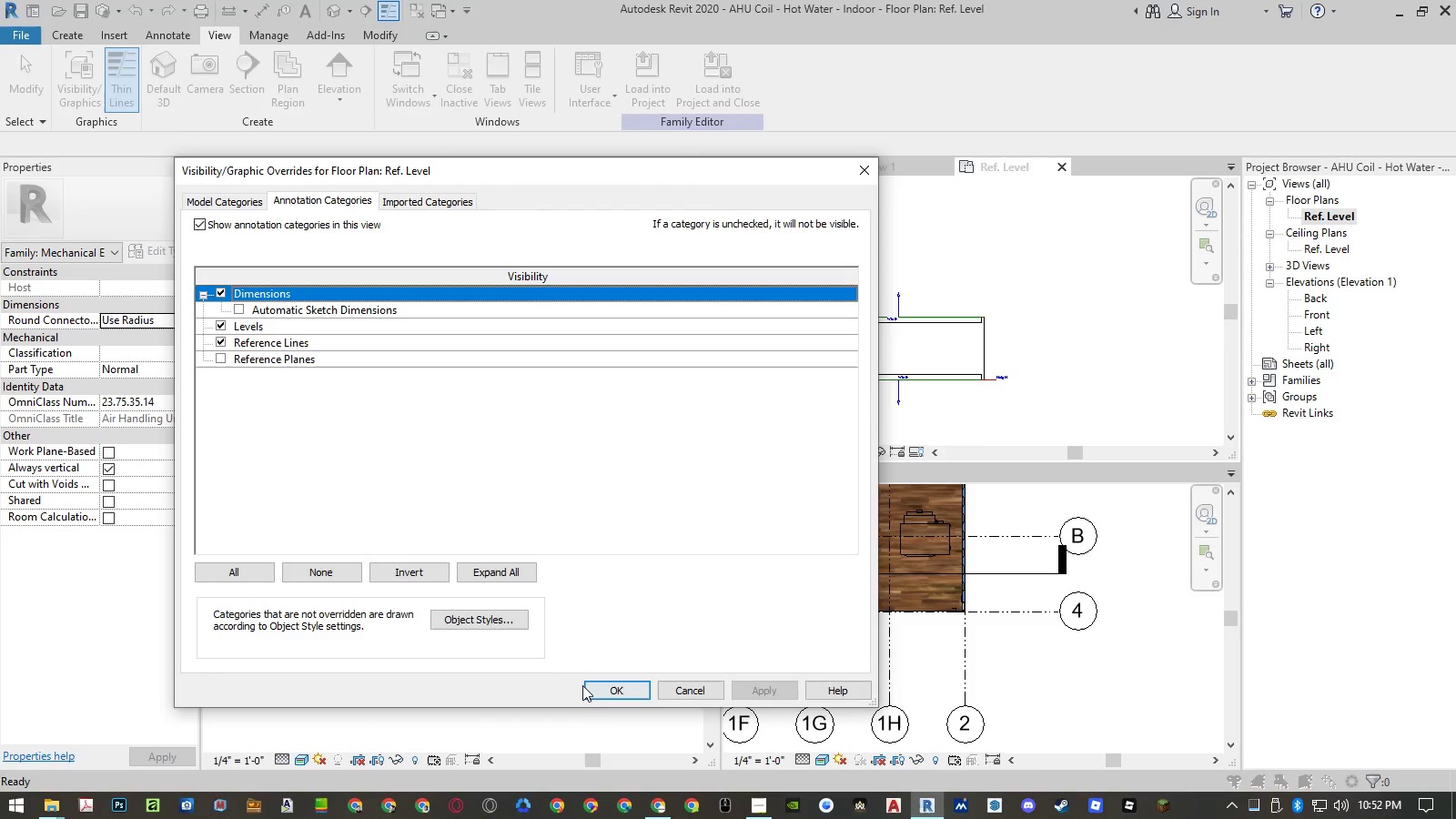 
double_click([612, 689])
 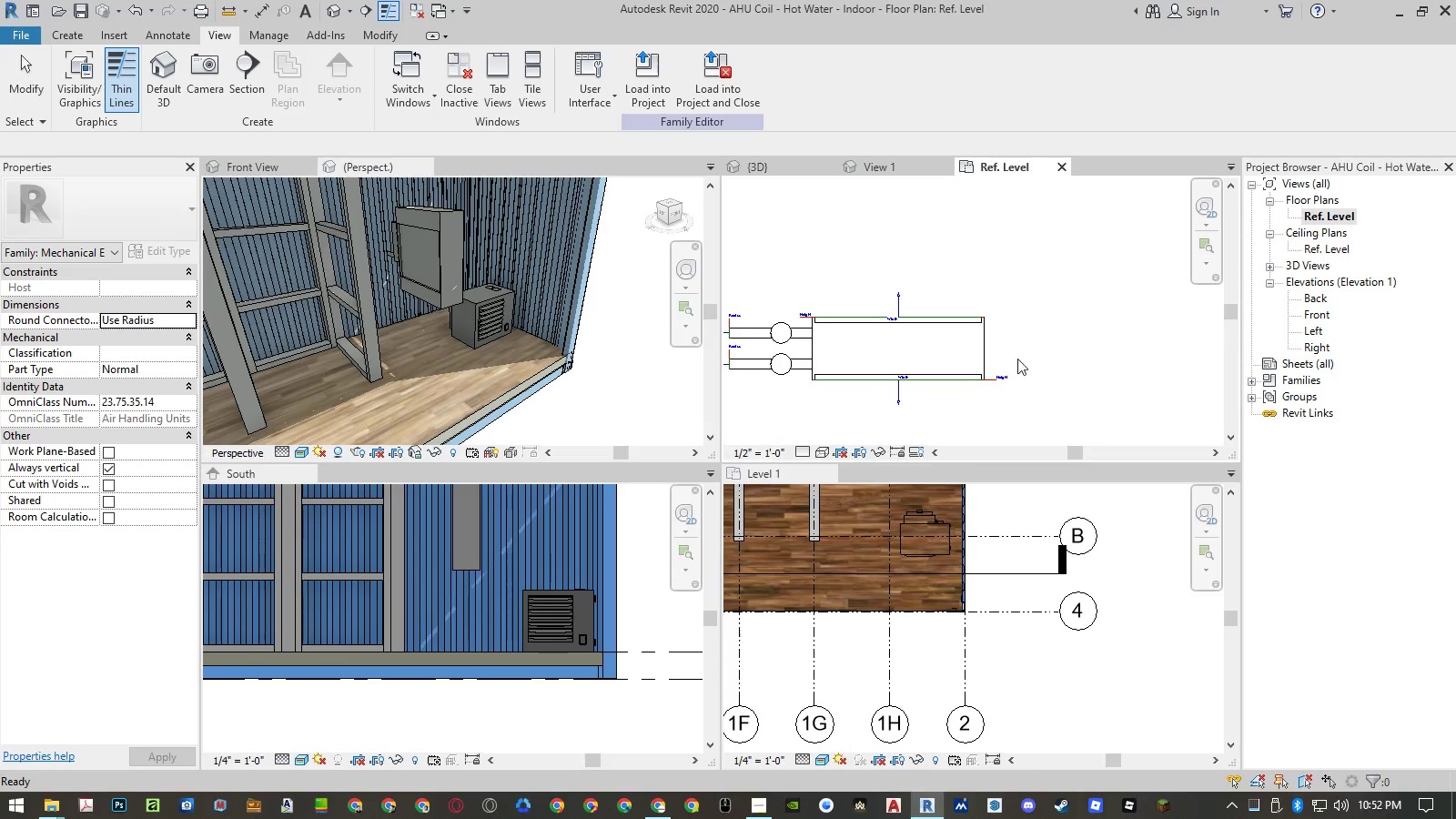 
left_click([1106, 339])
 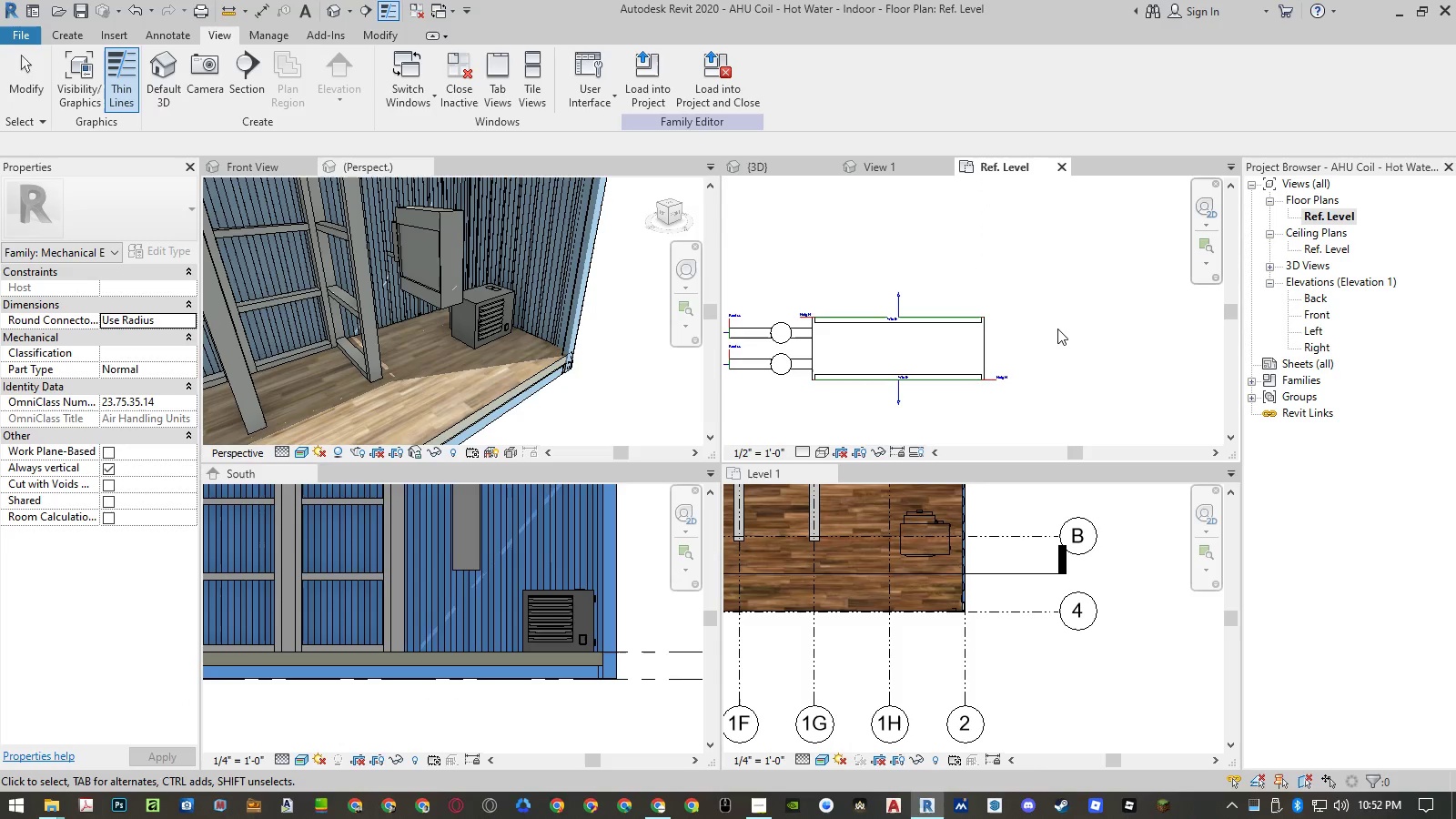 
scroll: coordinate [957, 313], scroll_direction: up, amount: 2.0
 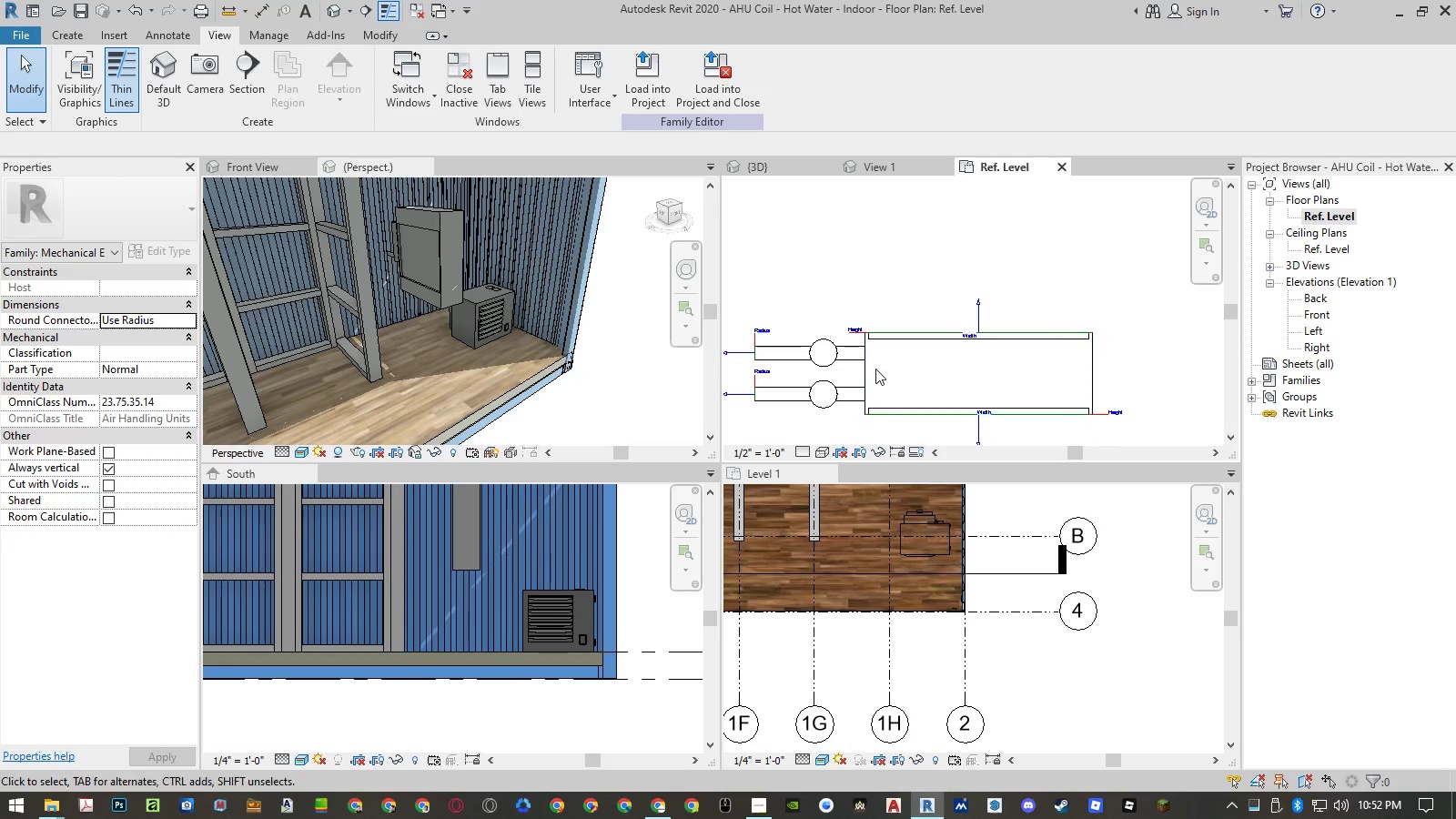 
left_click([863, 369])
 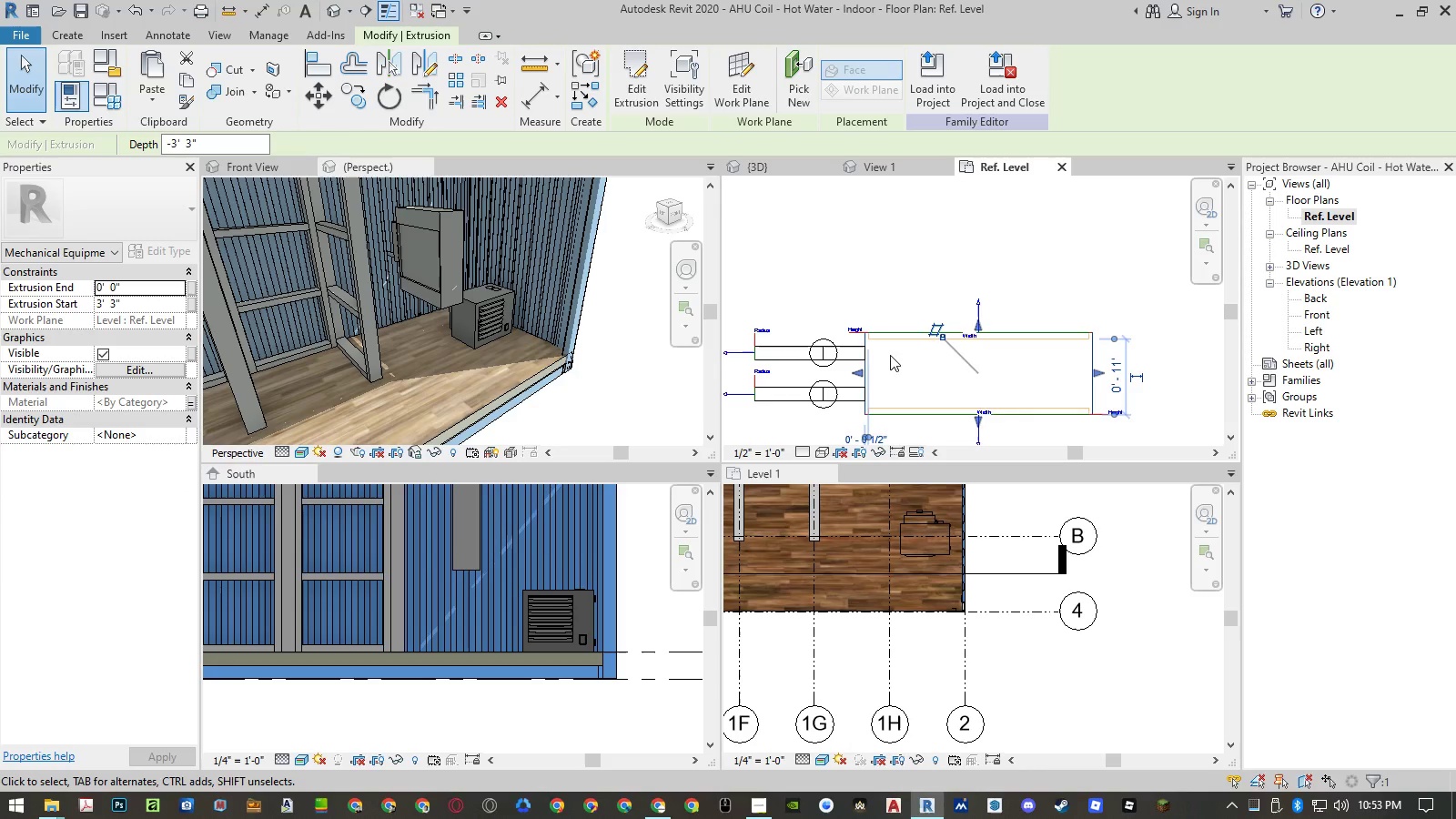 
left_click([907, 288])
 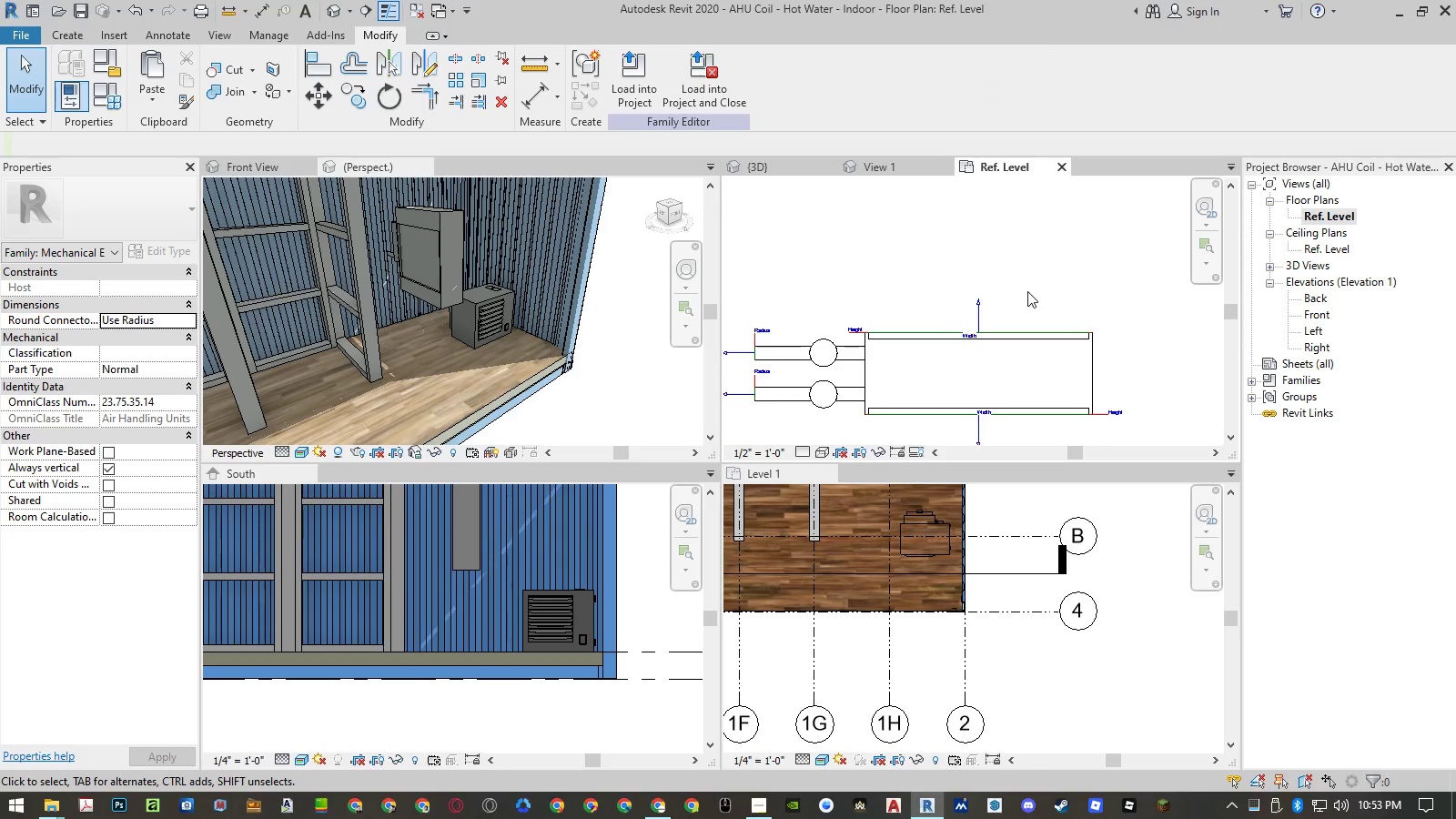 
left_click_drag(start_coordinate=[1032, 293], to_coordinate=[1017, 348])
 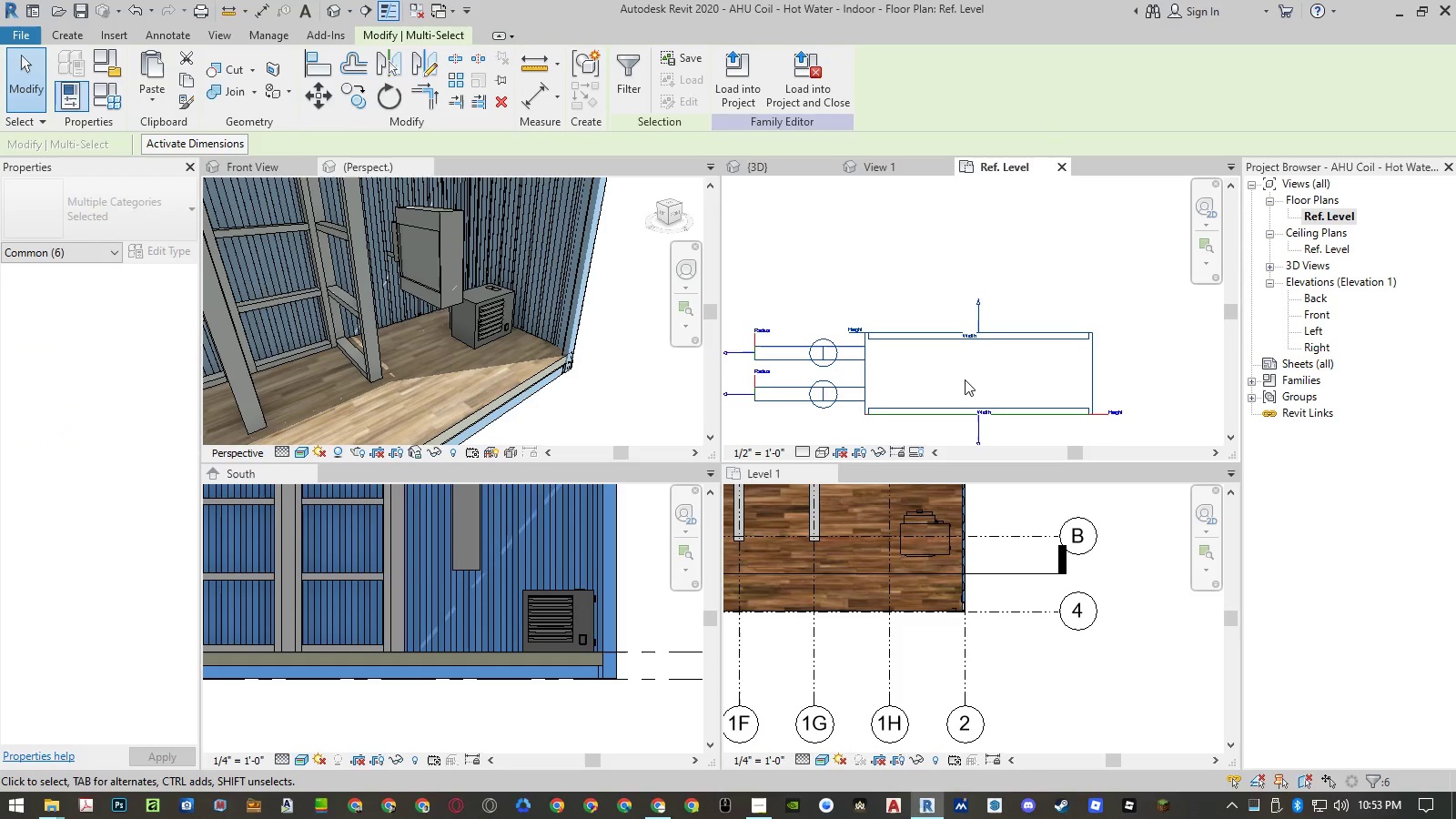 
left_click([1023, 287])
 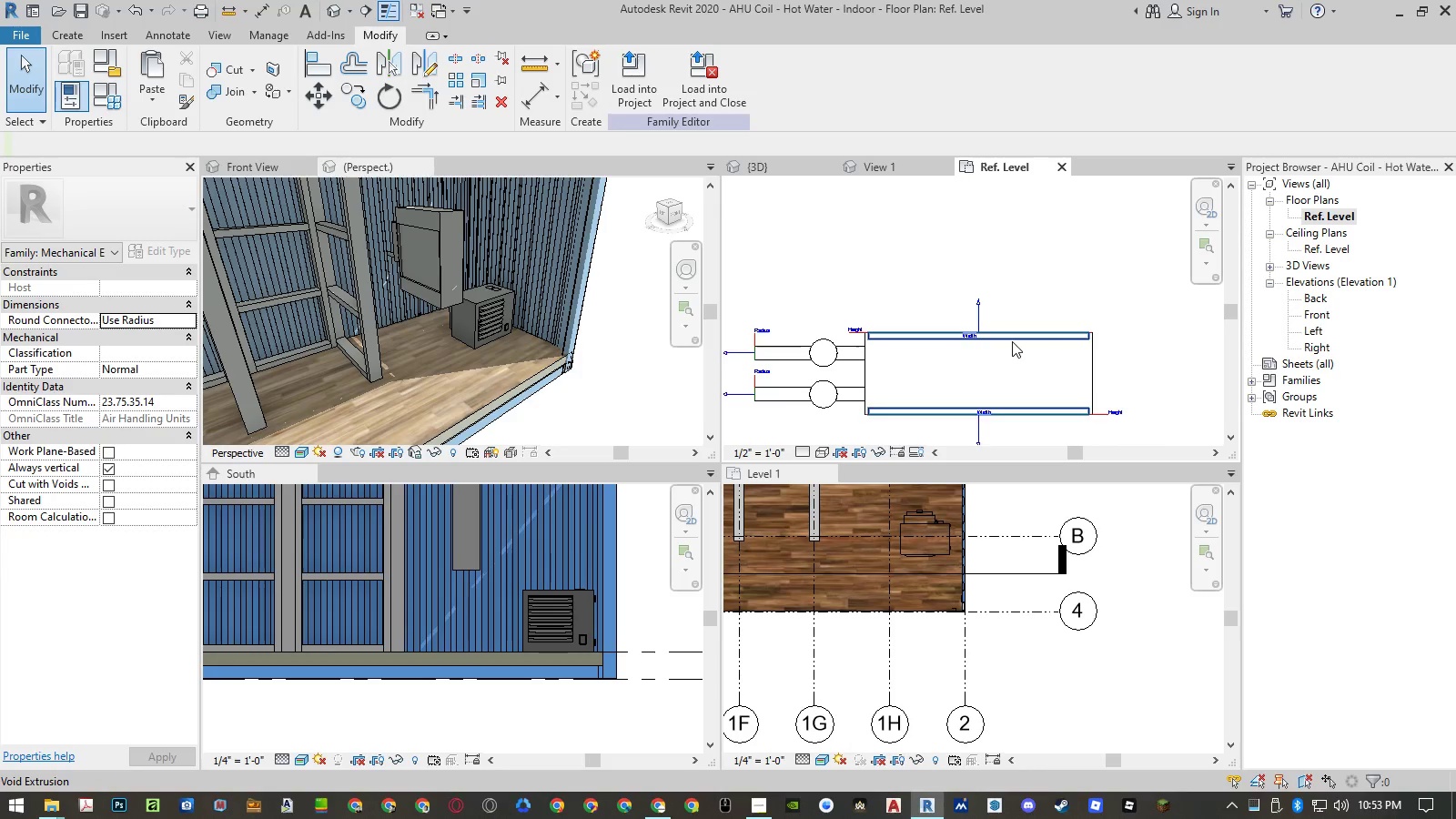 
left_click([1012, 341])
 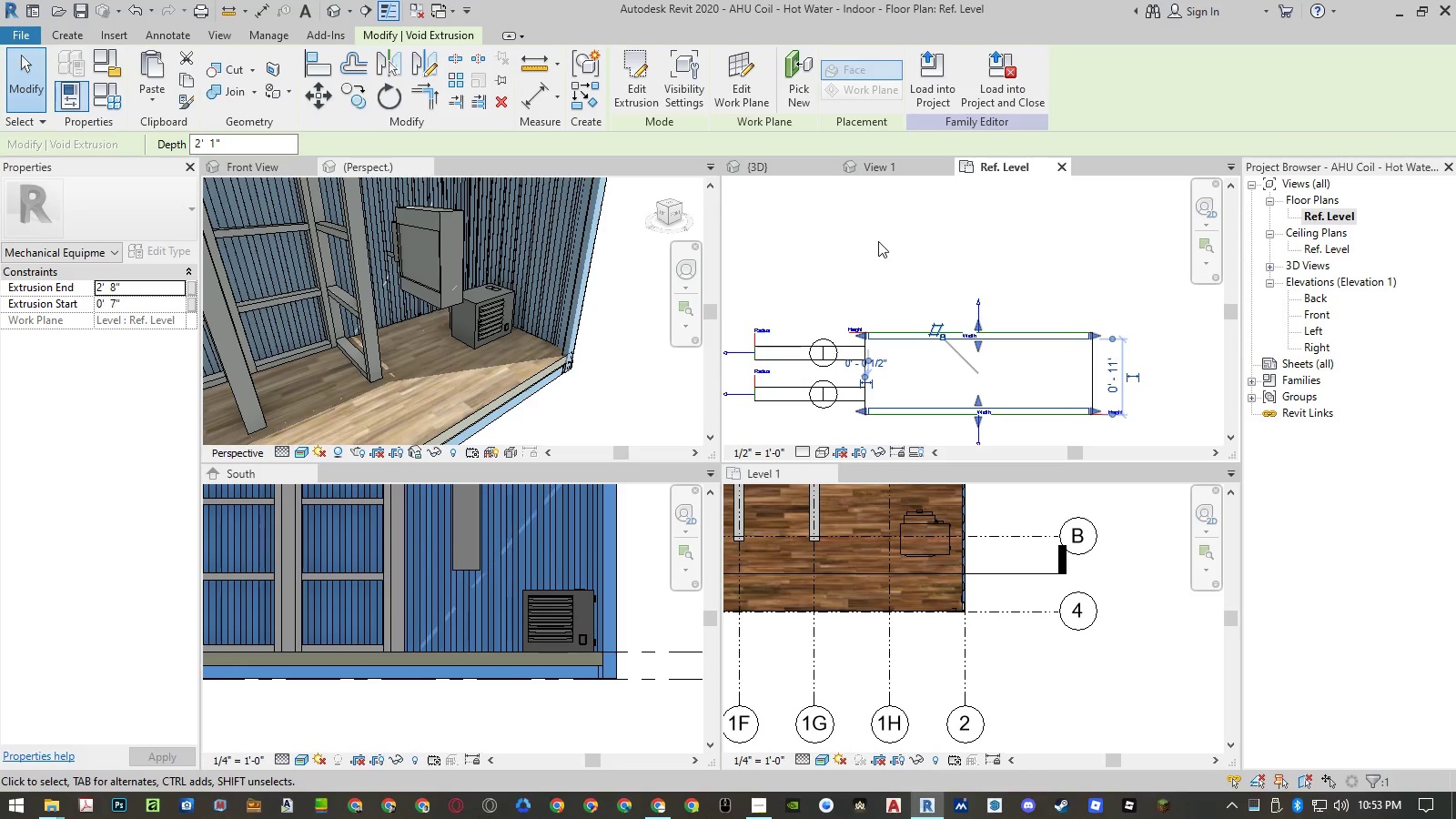 
wait(10.06)
 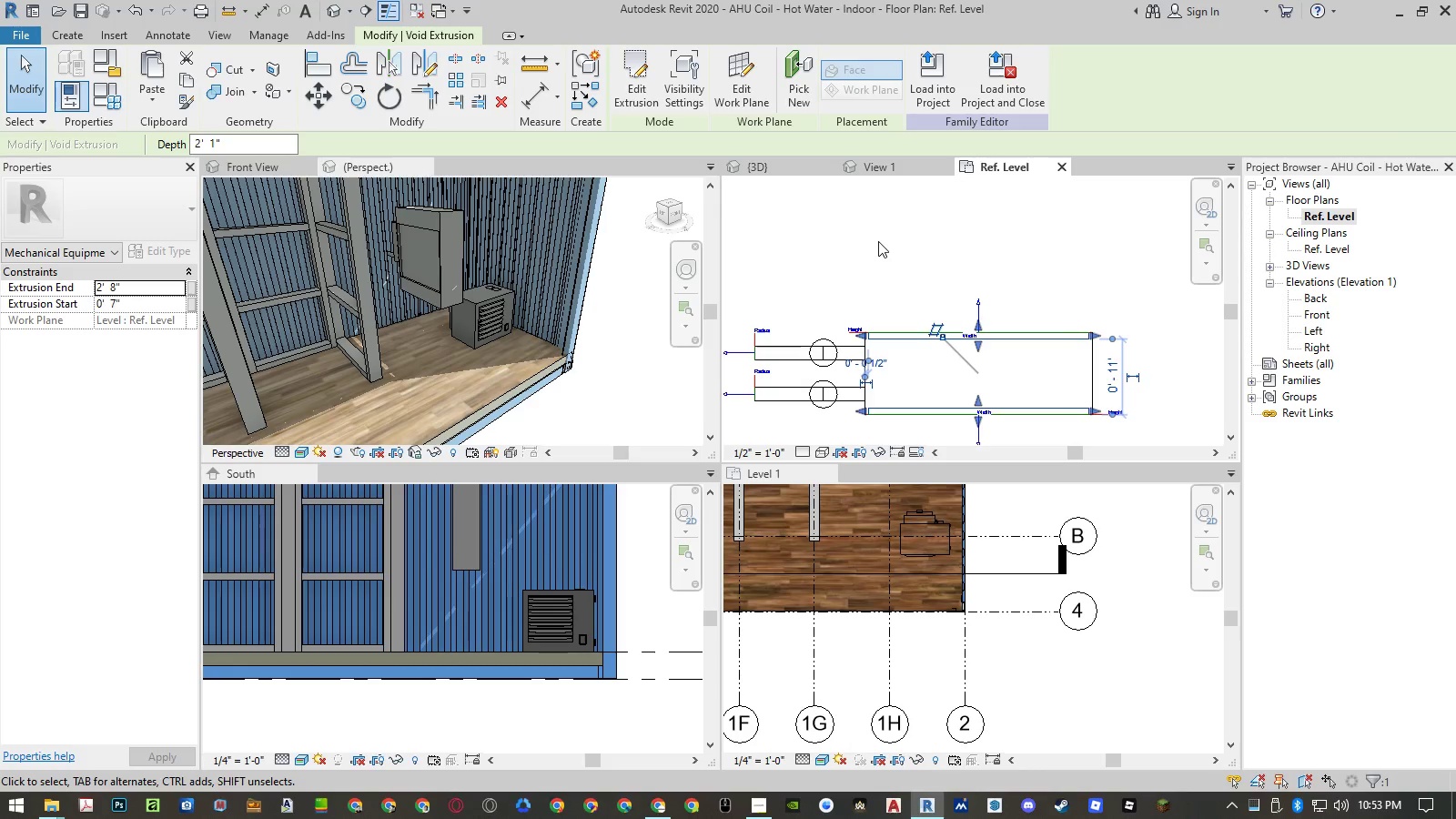 
left_click([878, 241])
 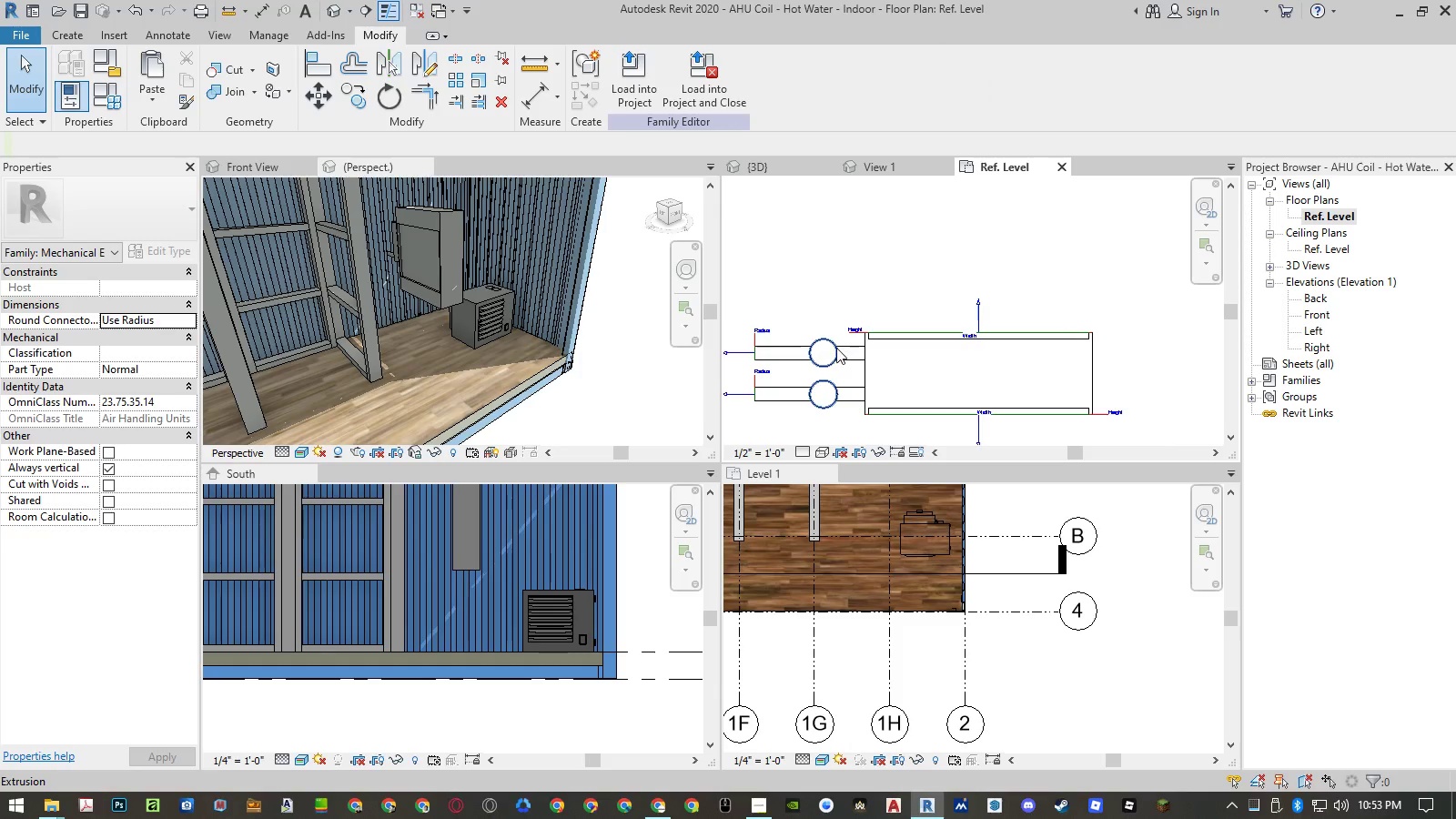 
left_click([836, 349])
 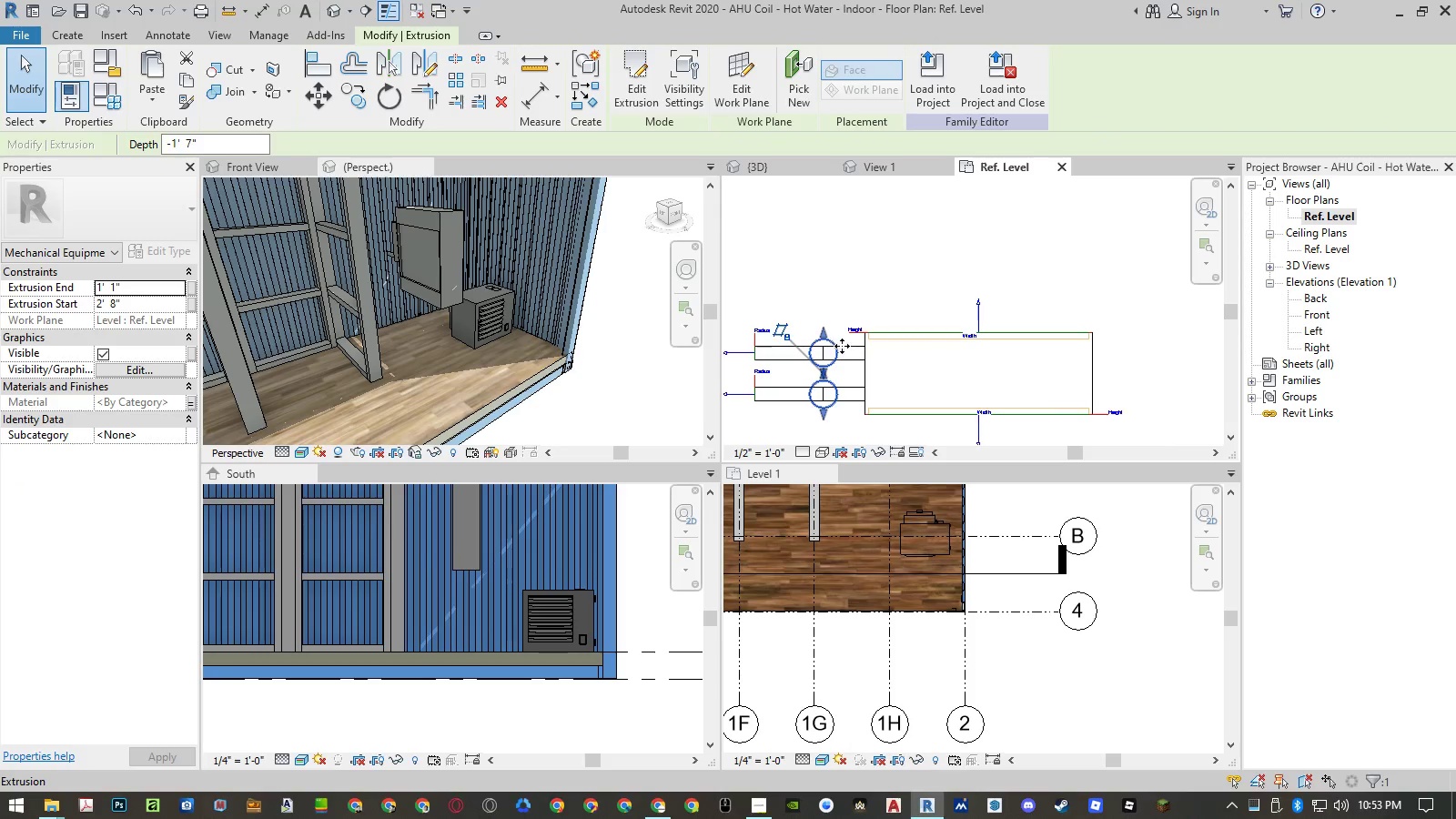 
left_click([850, 352])
 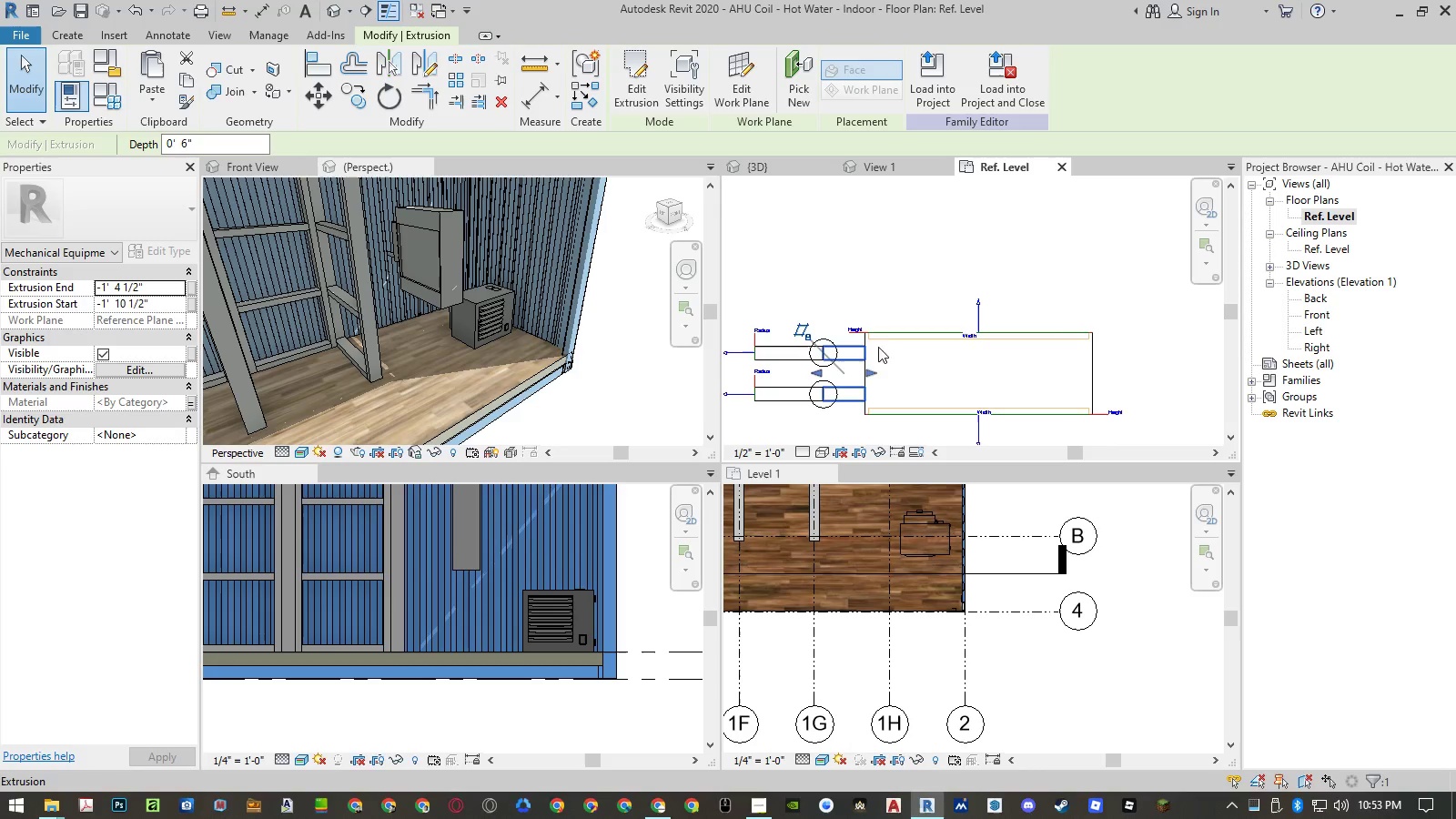 
left_click([895, 345])
 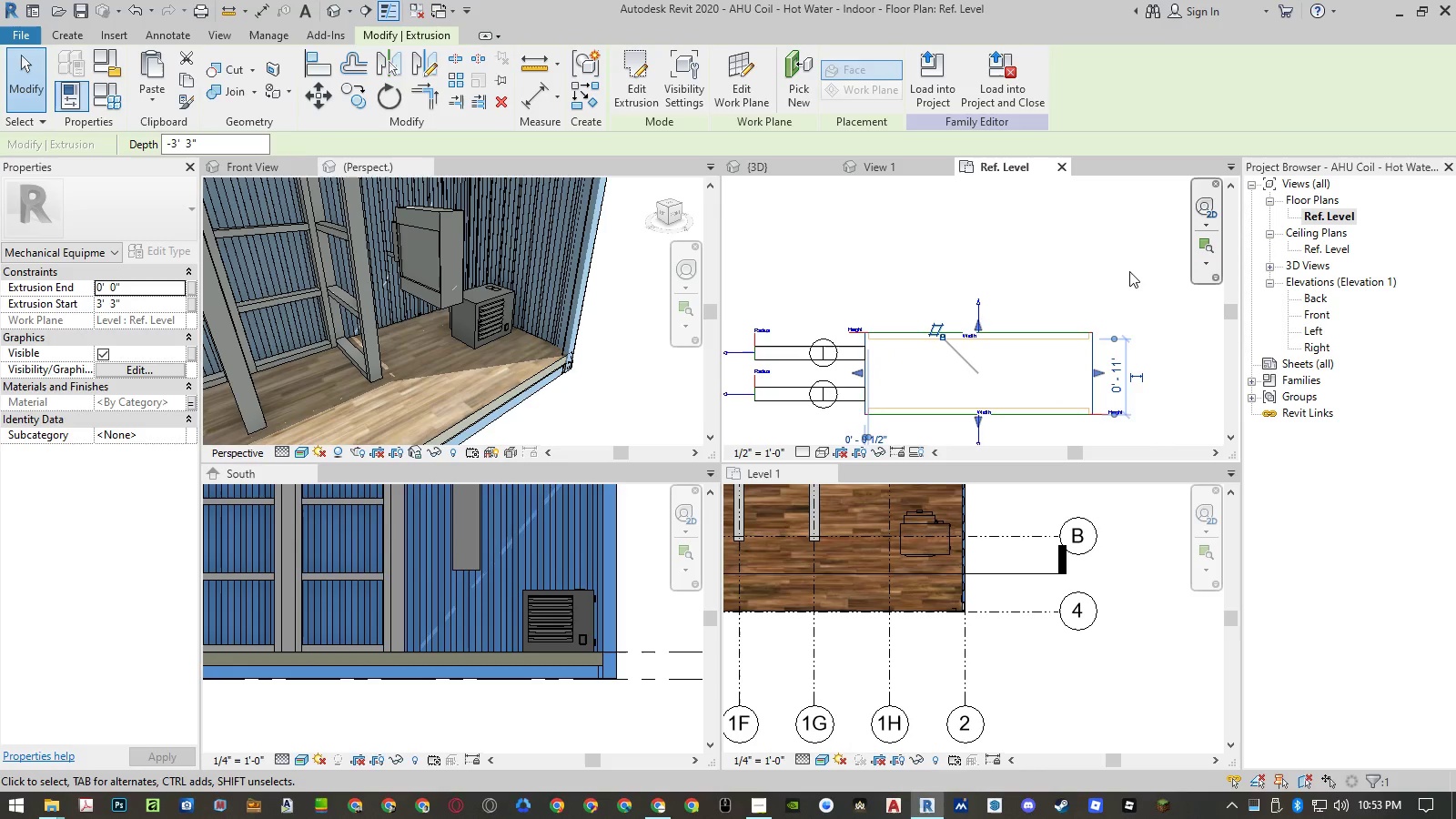 
wait(6.75)
 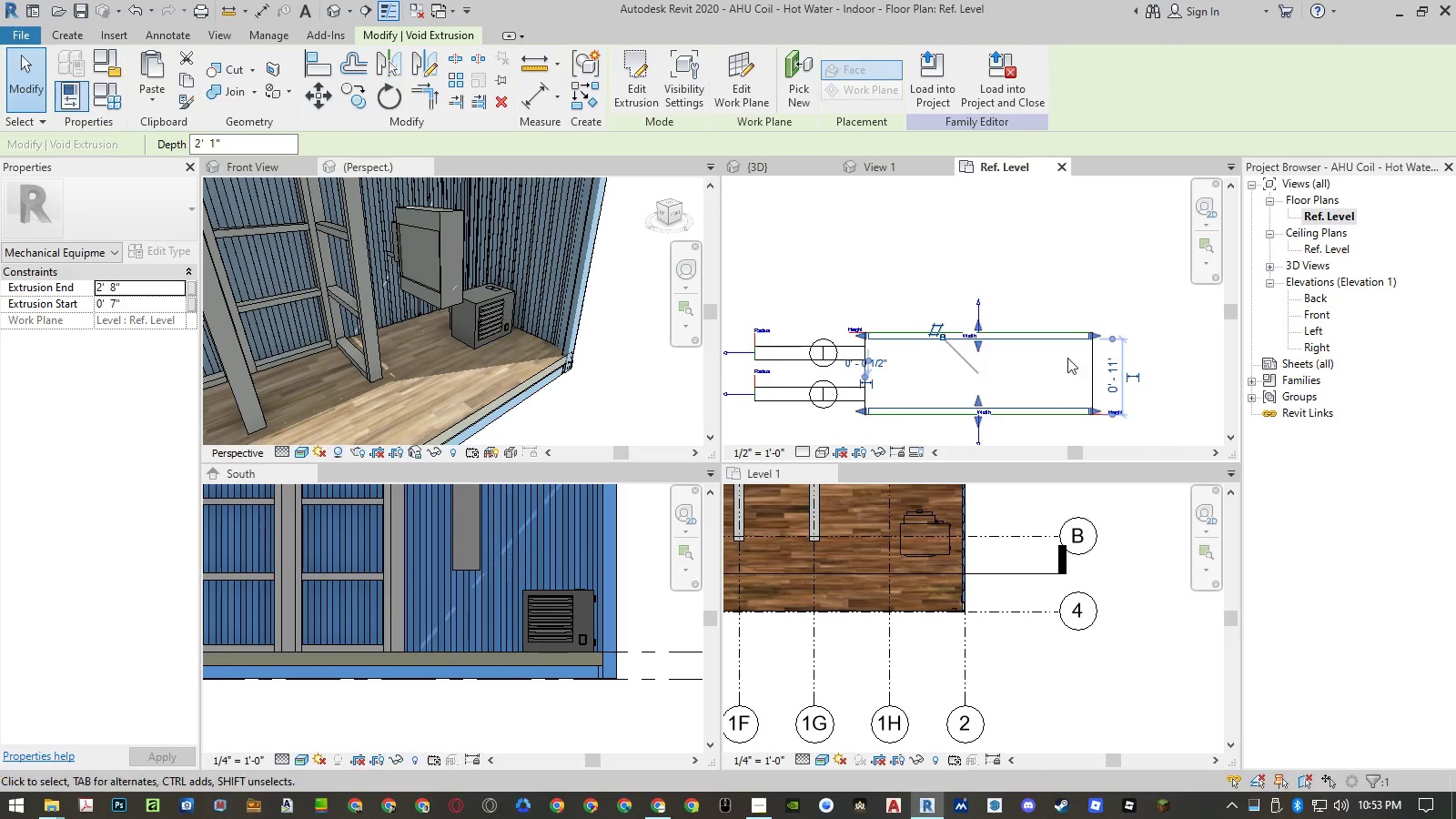 
left_click([1026, 265])
 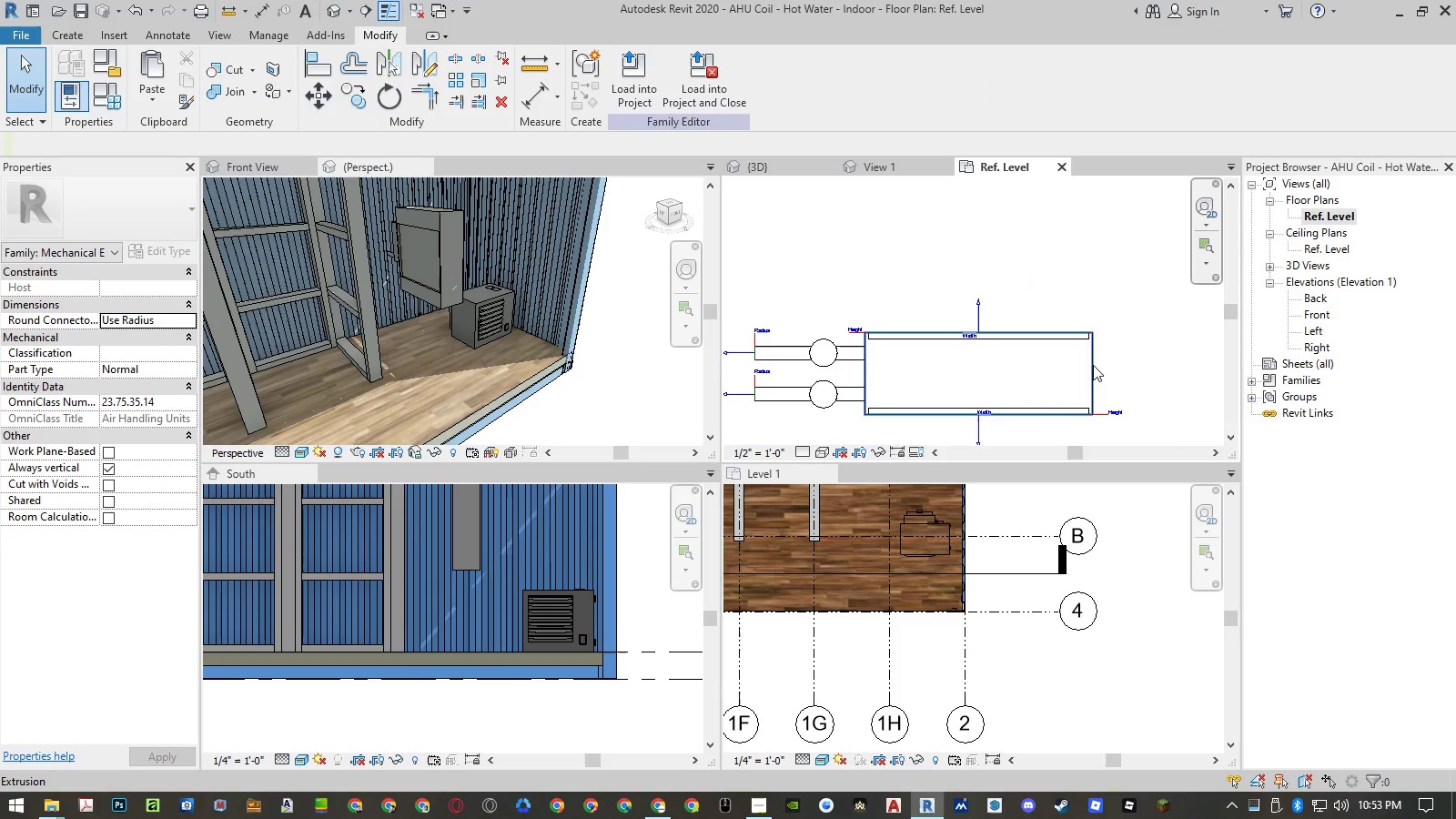 
left_click([1093, 365])
 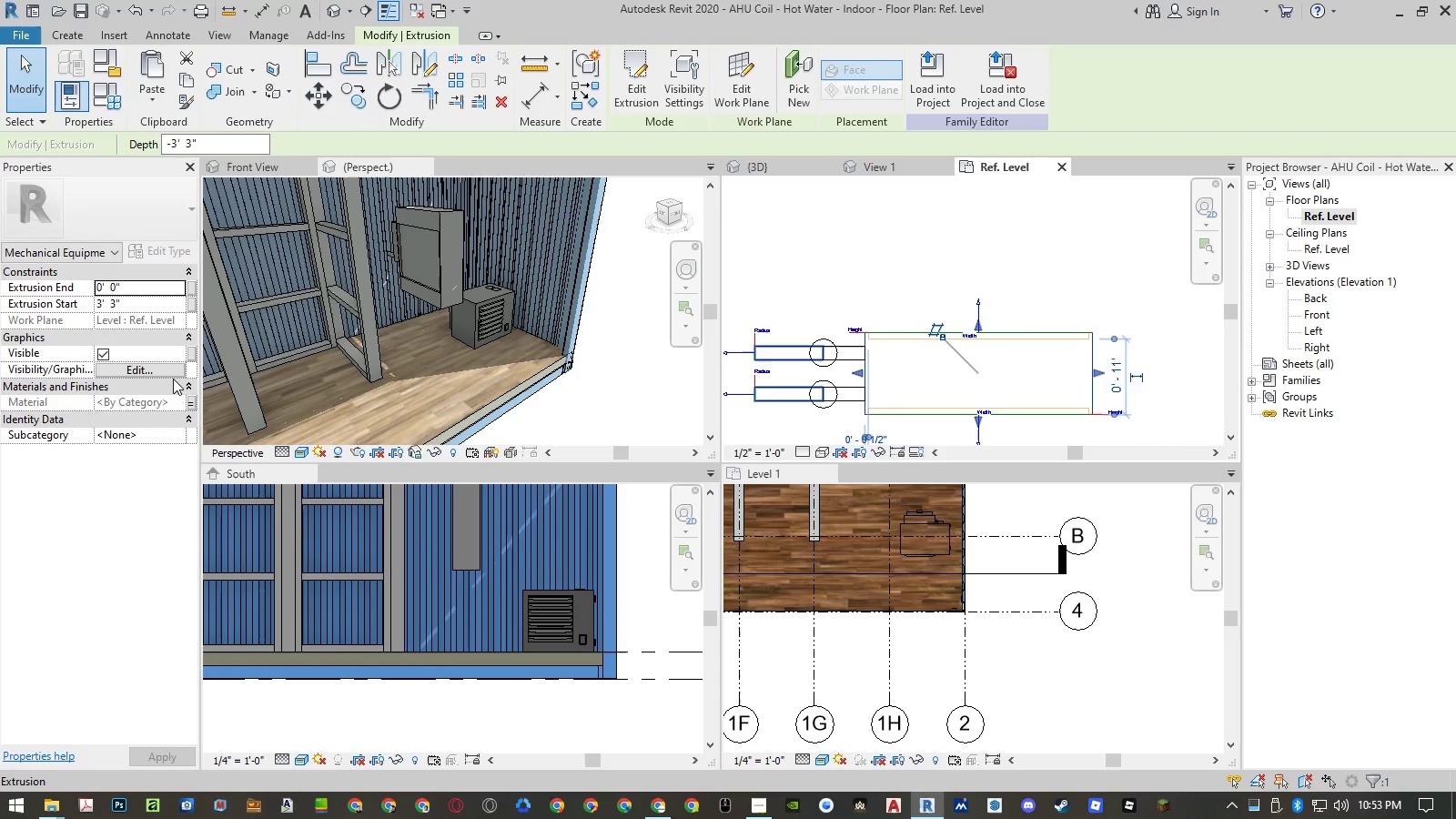 
left_click([177, 372])
 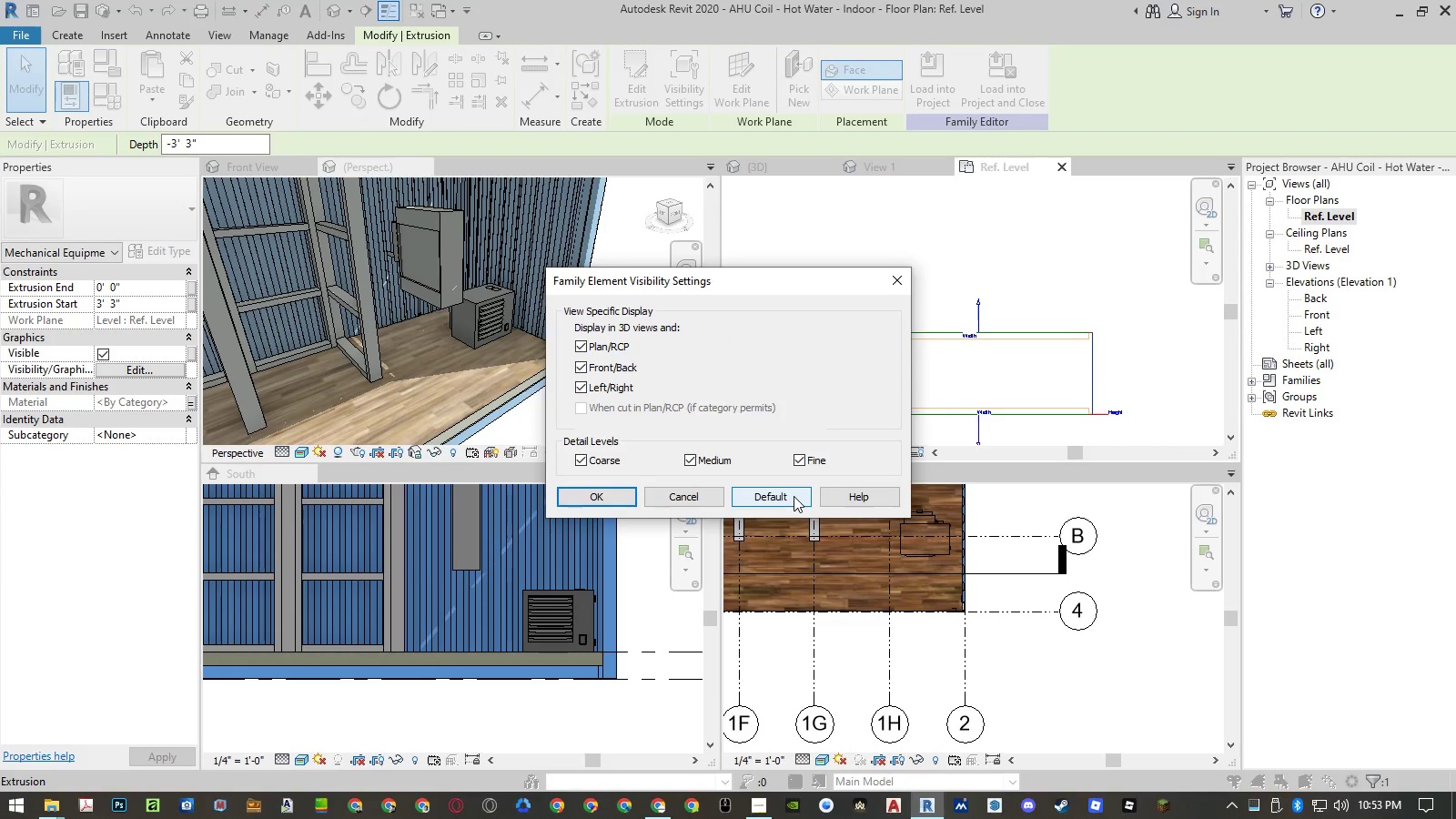 
wait(5.03)
 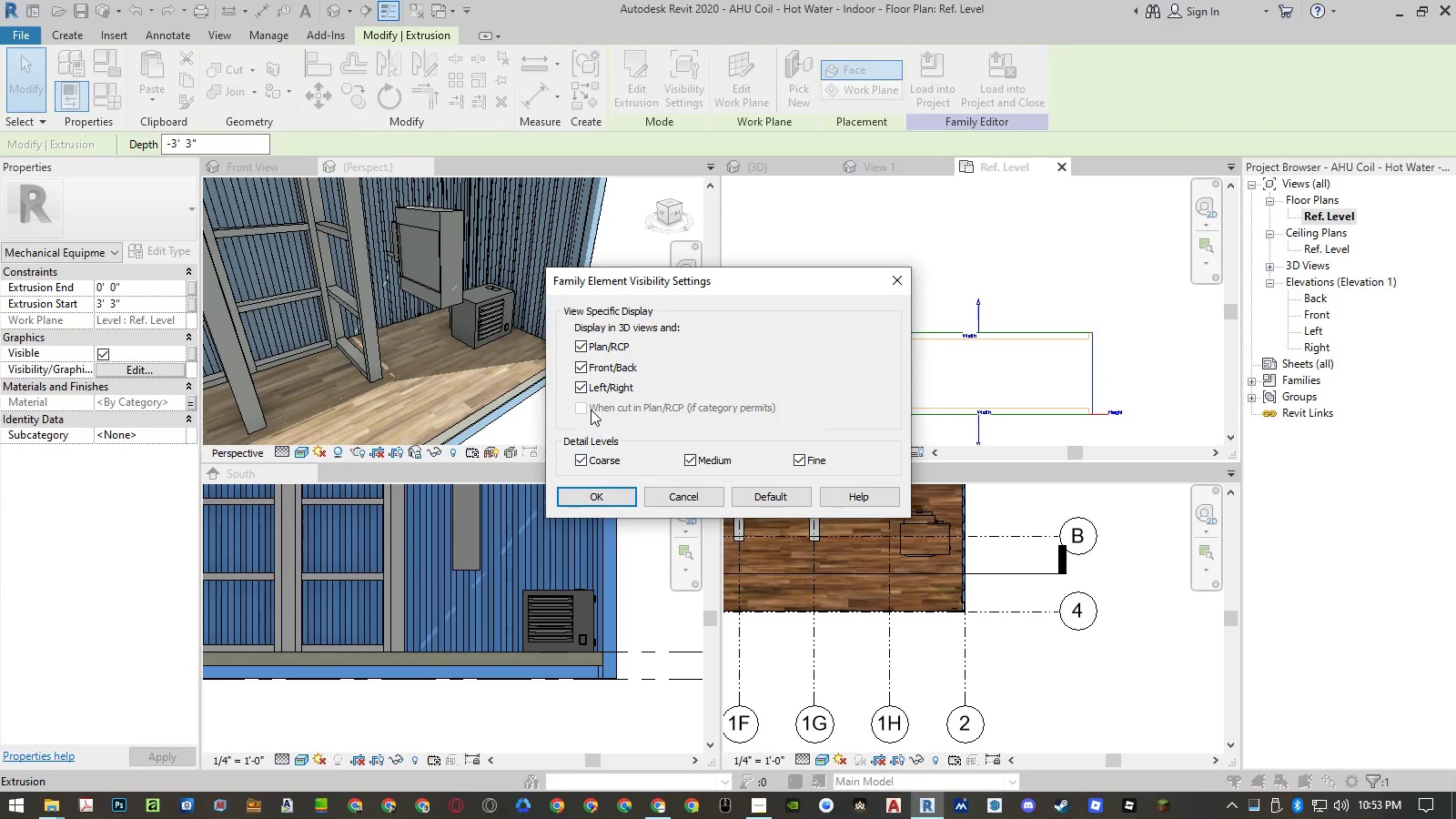 
left_click([794, 494])
 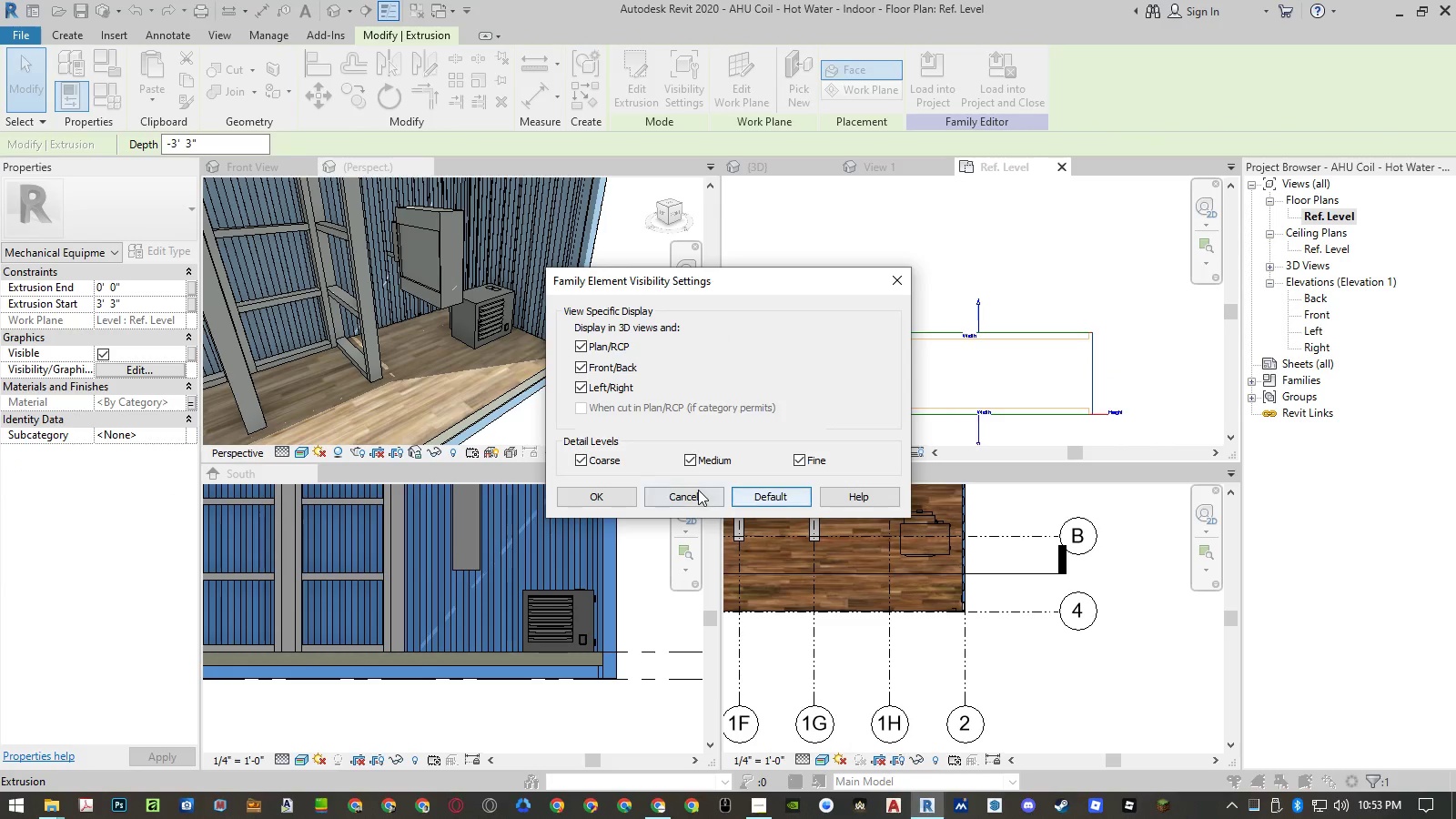 
left_click([698, 490])
 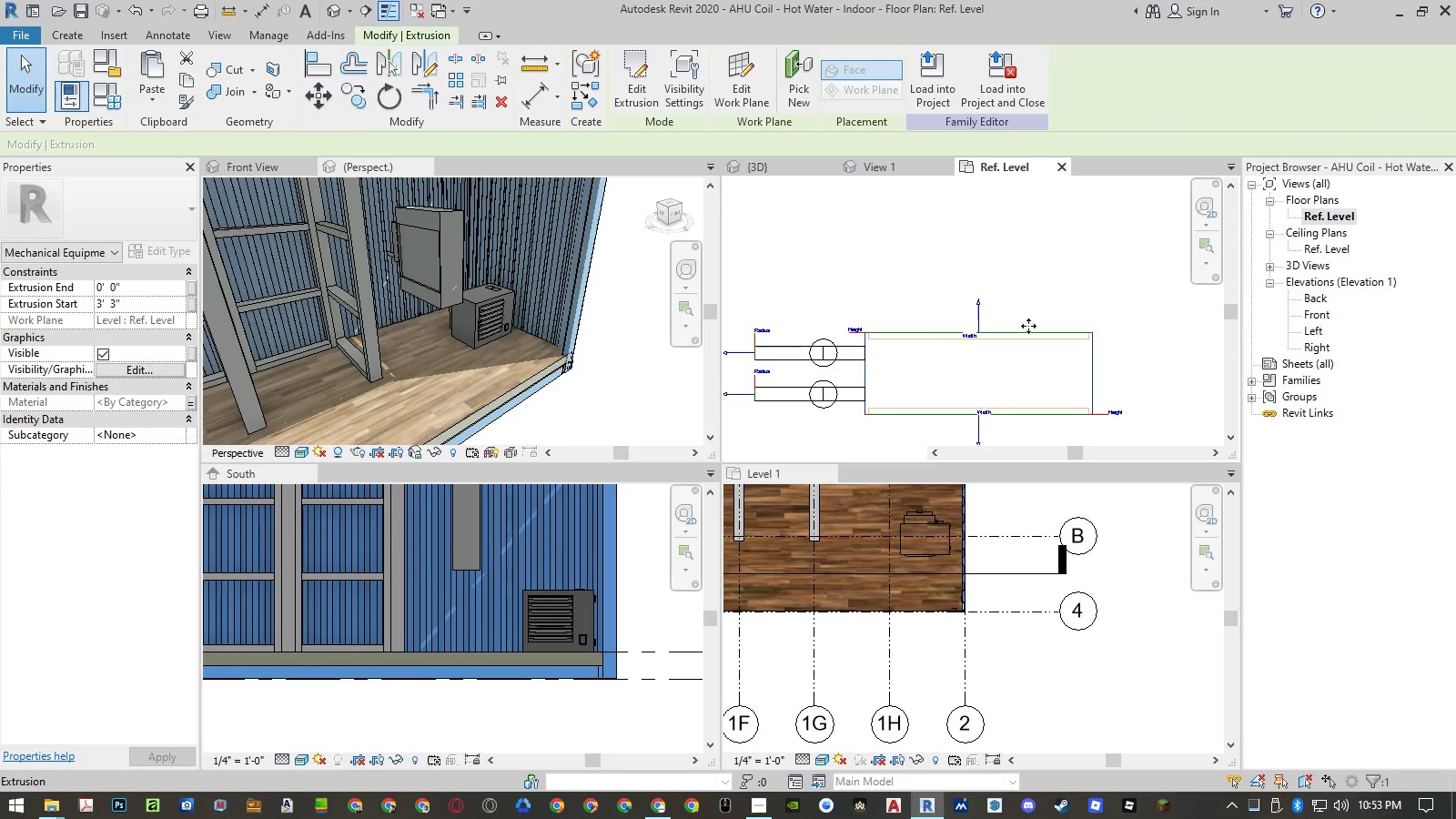 
left_click([1034, 278])
 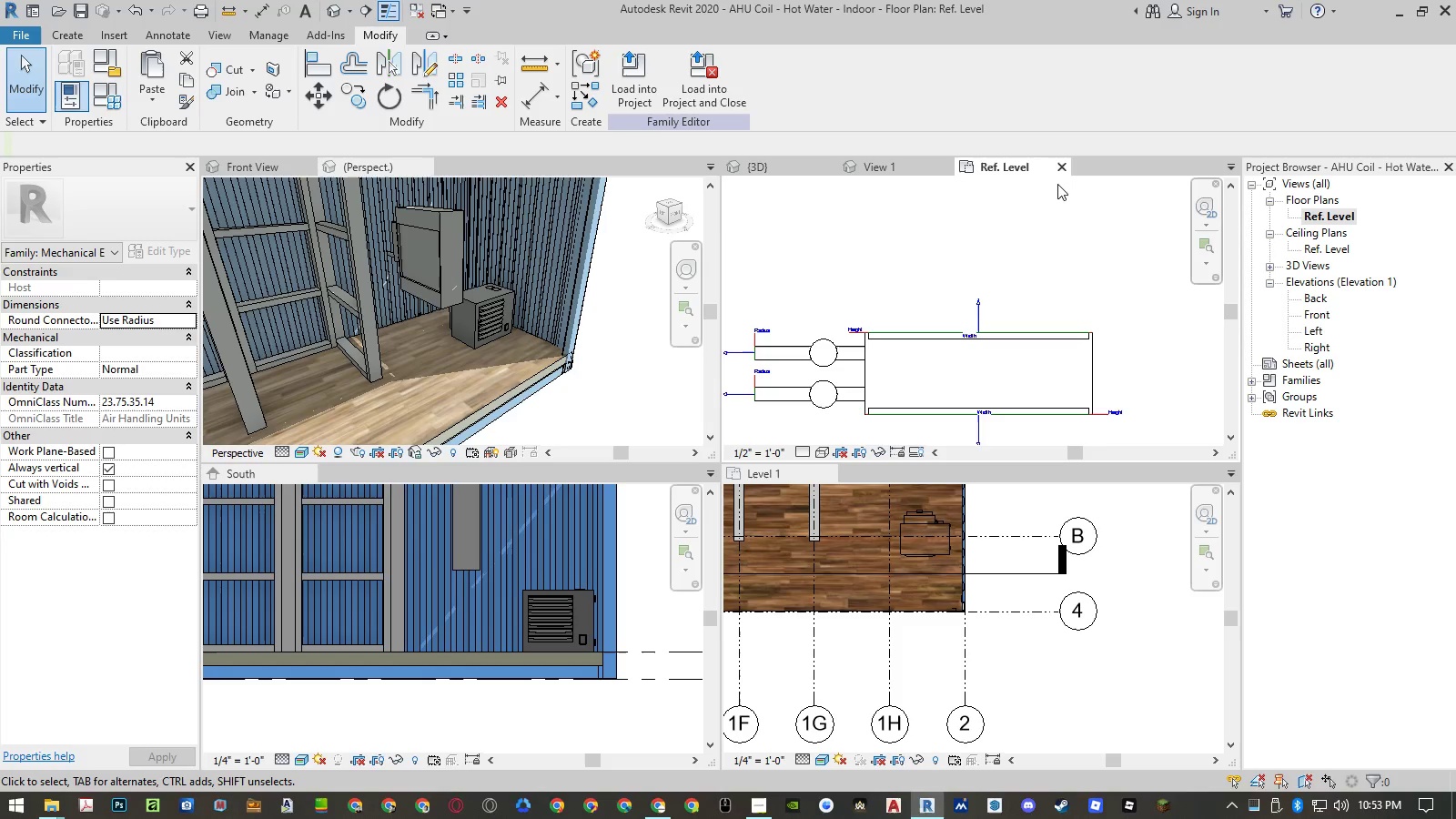 
left_click([1059, 167])
 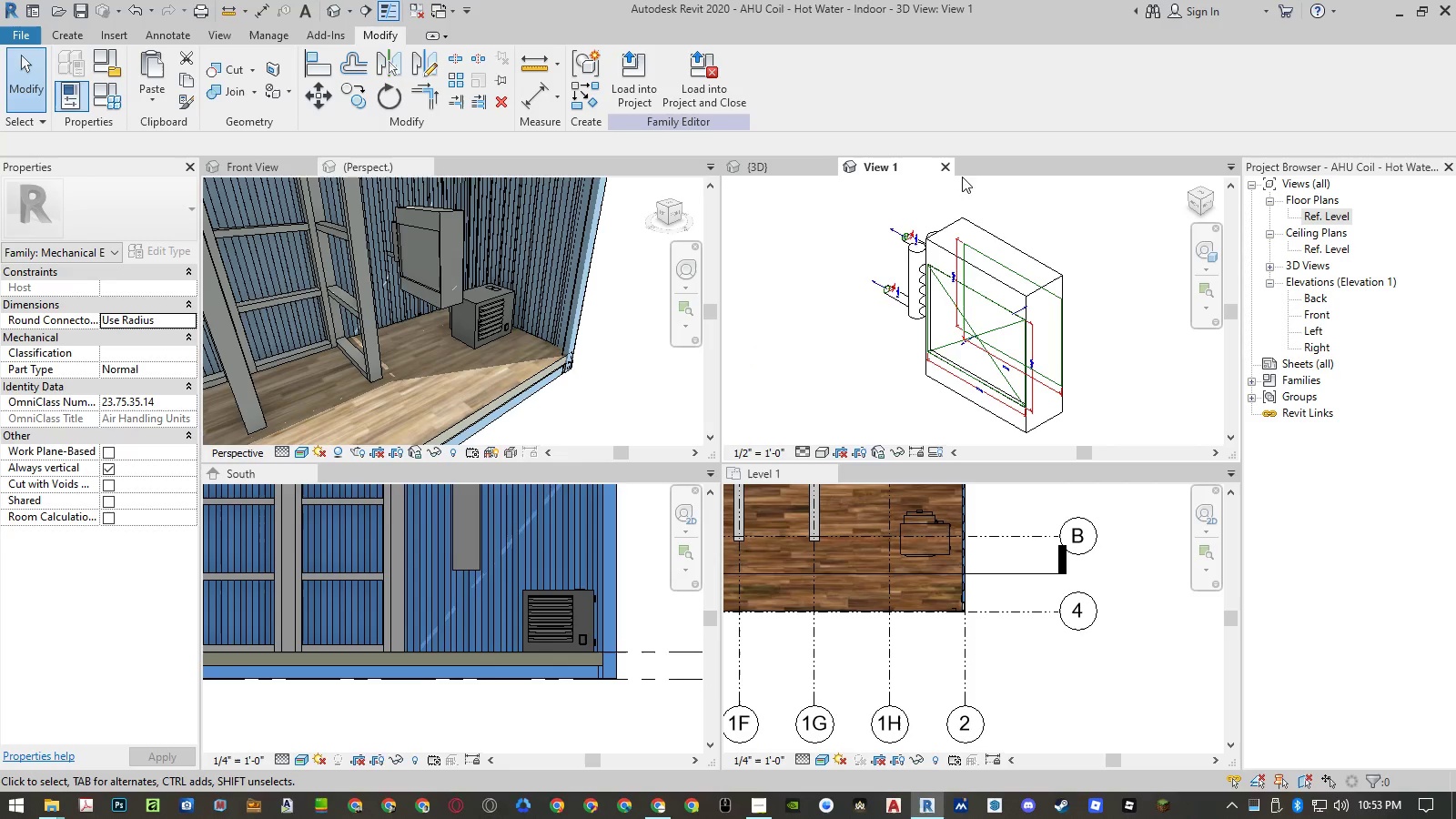 
left_click([945, 167])
 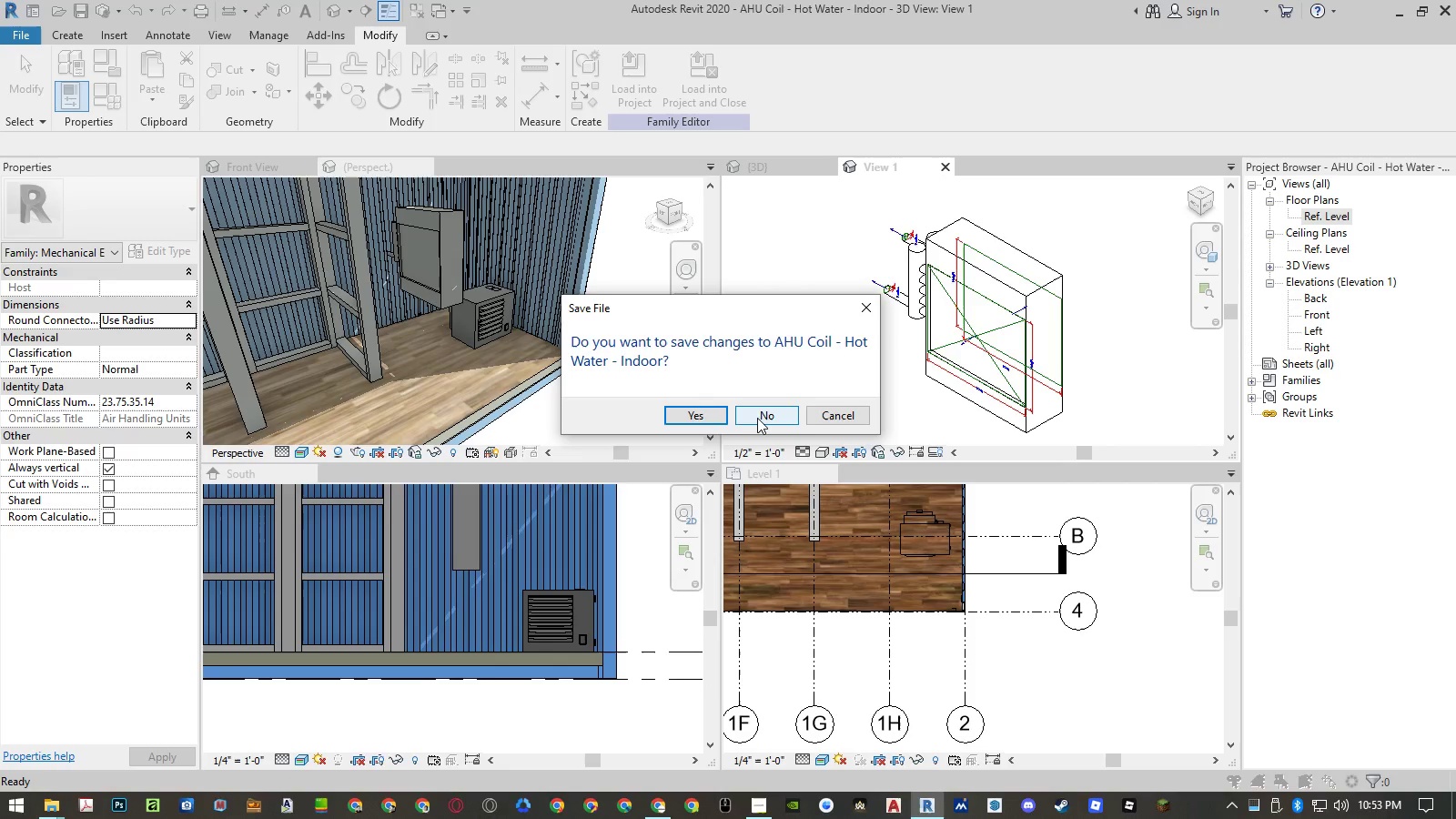 
left_click([757, 418])
 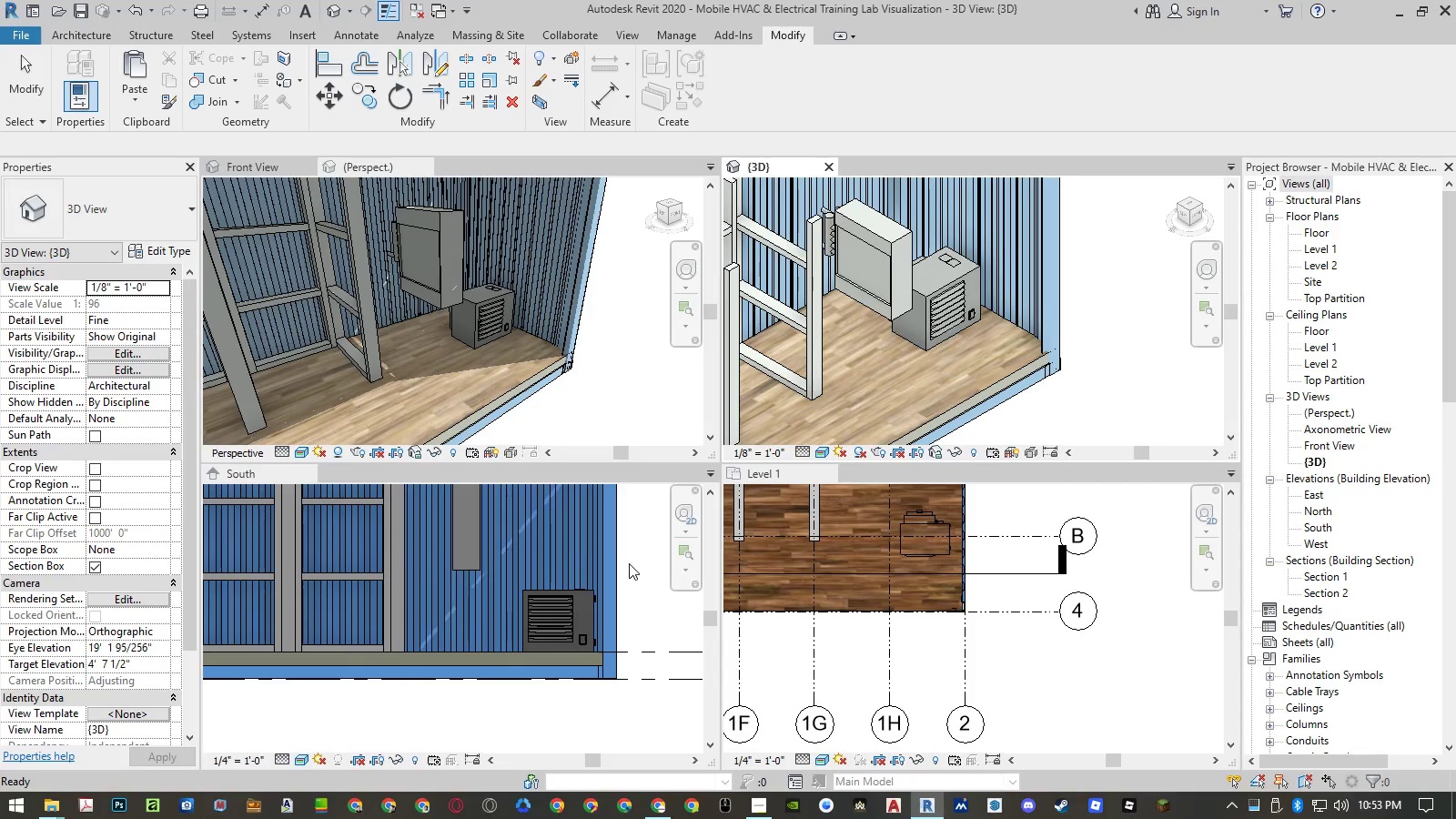 
wait(5.17)
 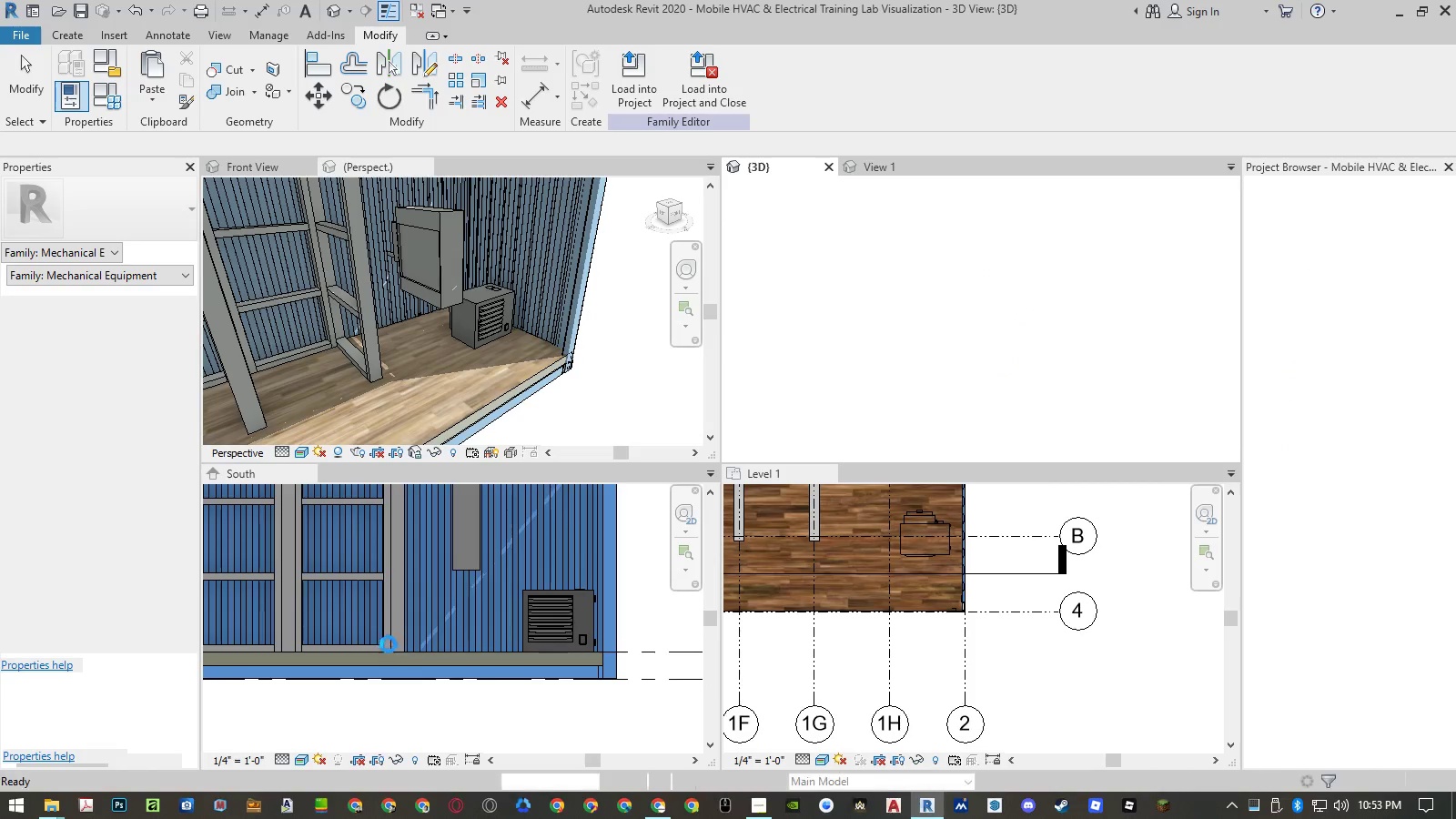 
left_click_drag(start_coordinate=[1008, 595], to_coordinate=[927, 616])
 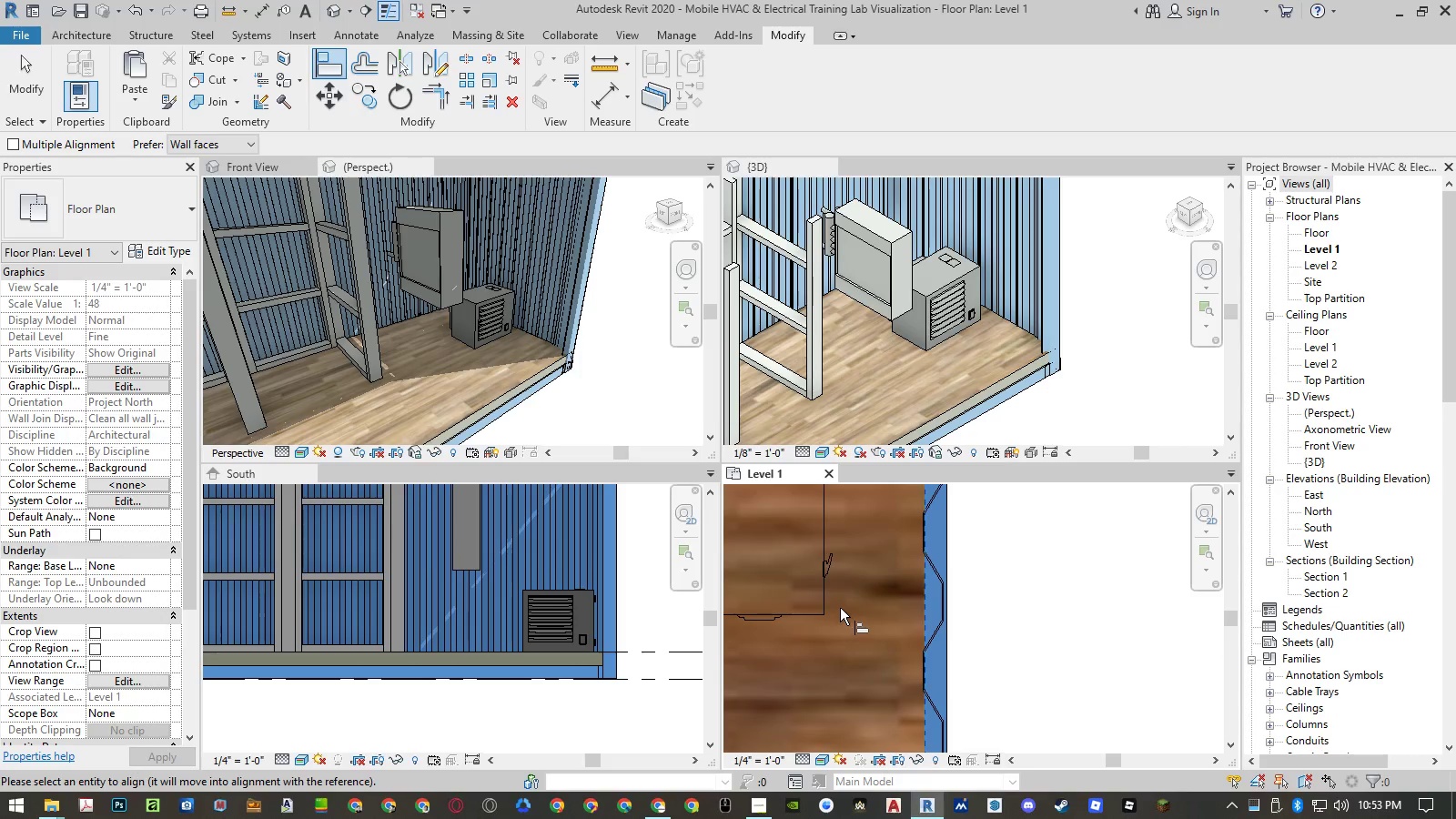 
scroll: coordinate [956, 543], scroll_direction: up, amount: 10.0
 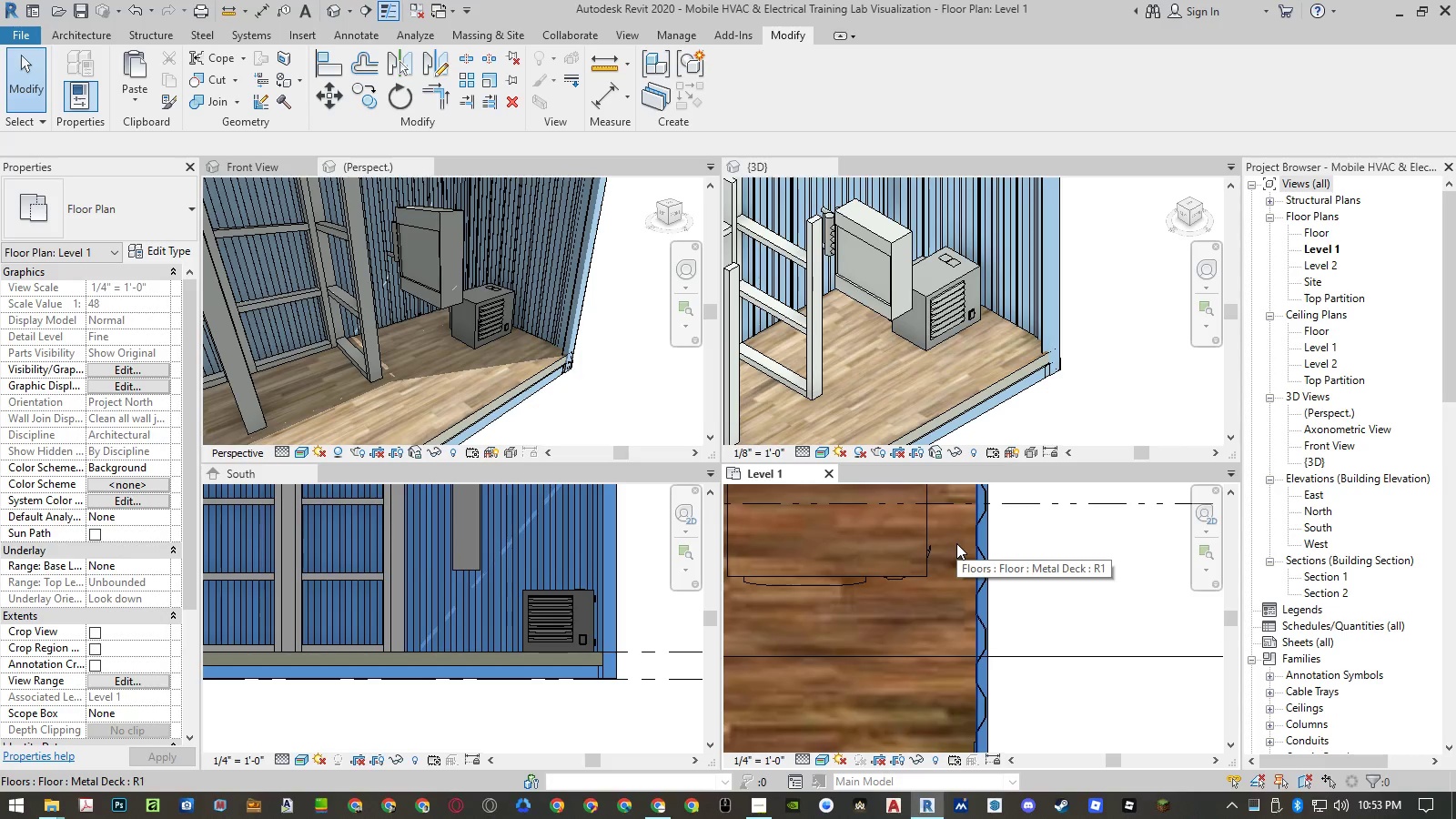 
type(al)
 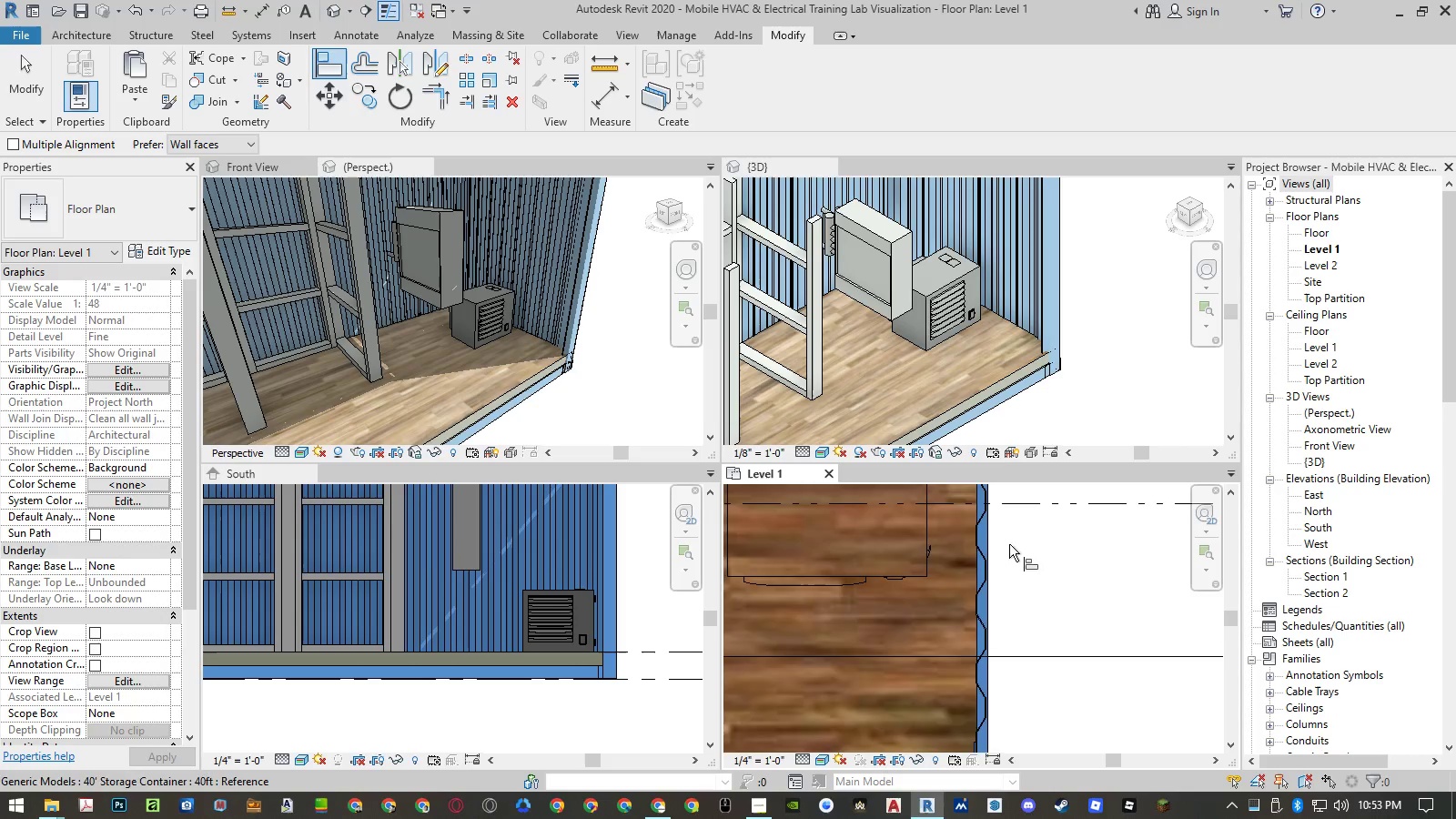 
scroll: coordinate [1025, 538], scroll_direction: up, amount: 5.0
 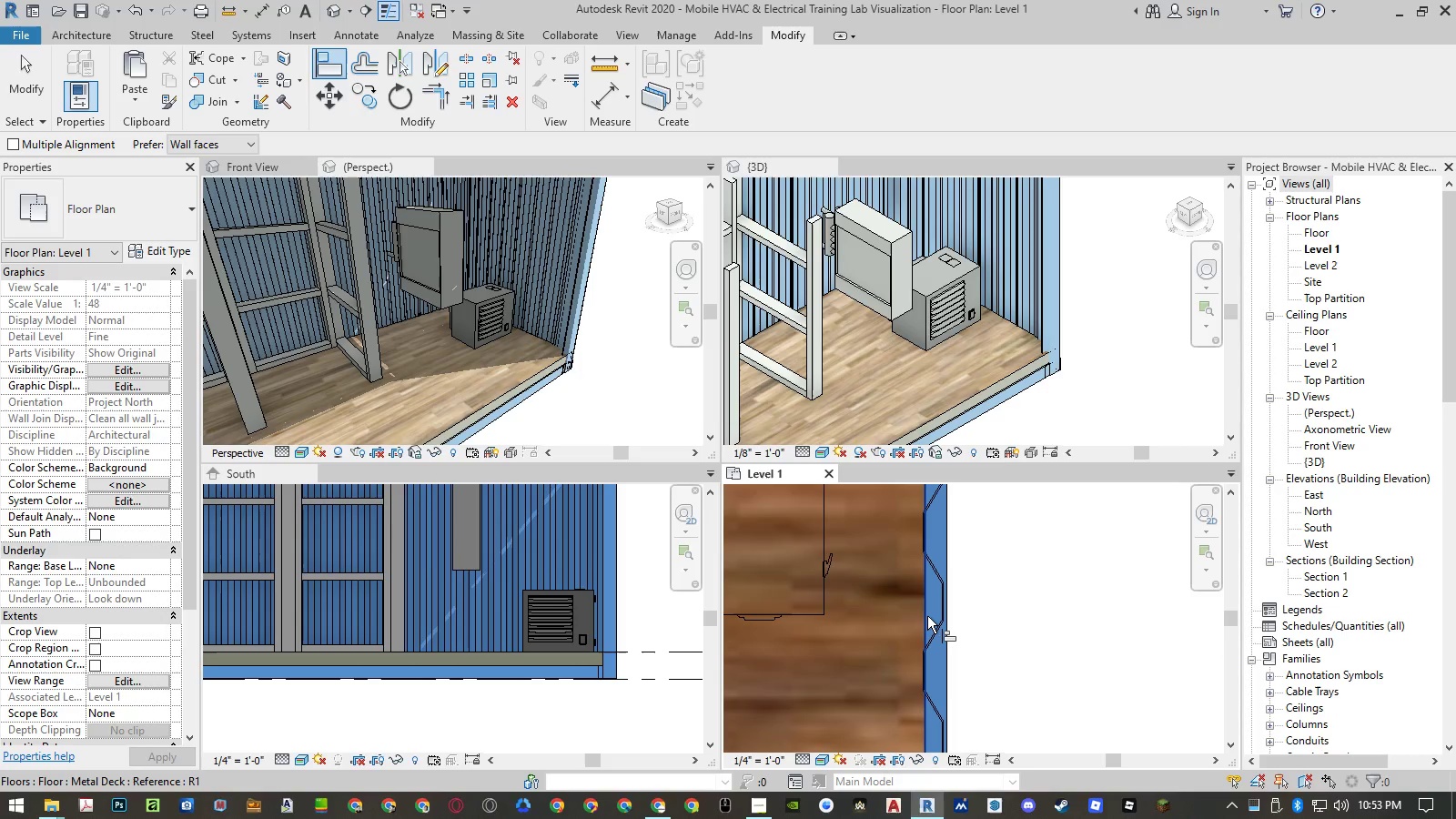 
left_click([927, 616])
 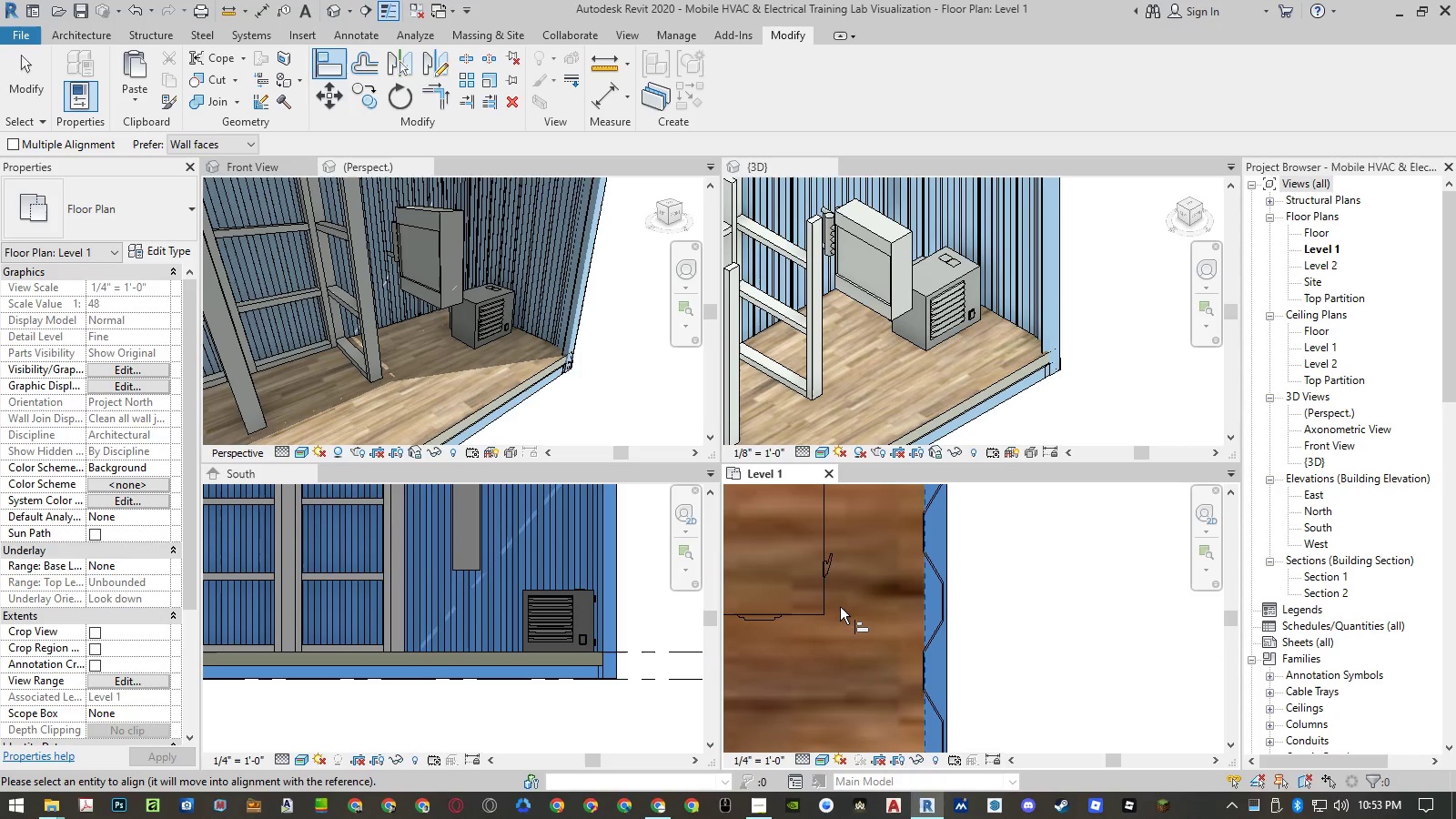 
scroll: coordinate [856, 610], scroll_direction: down, amount: 6.0
 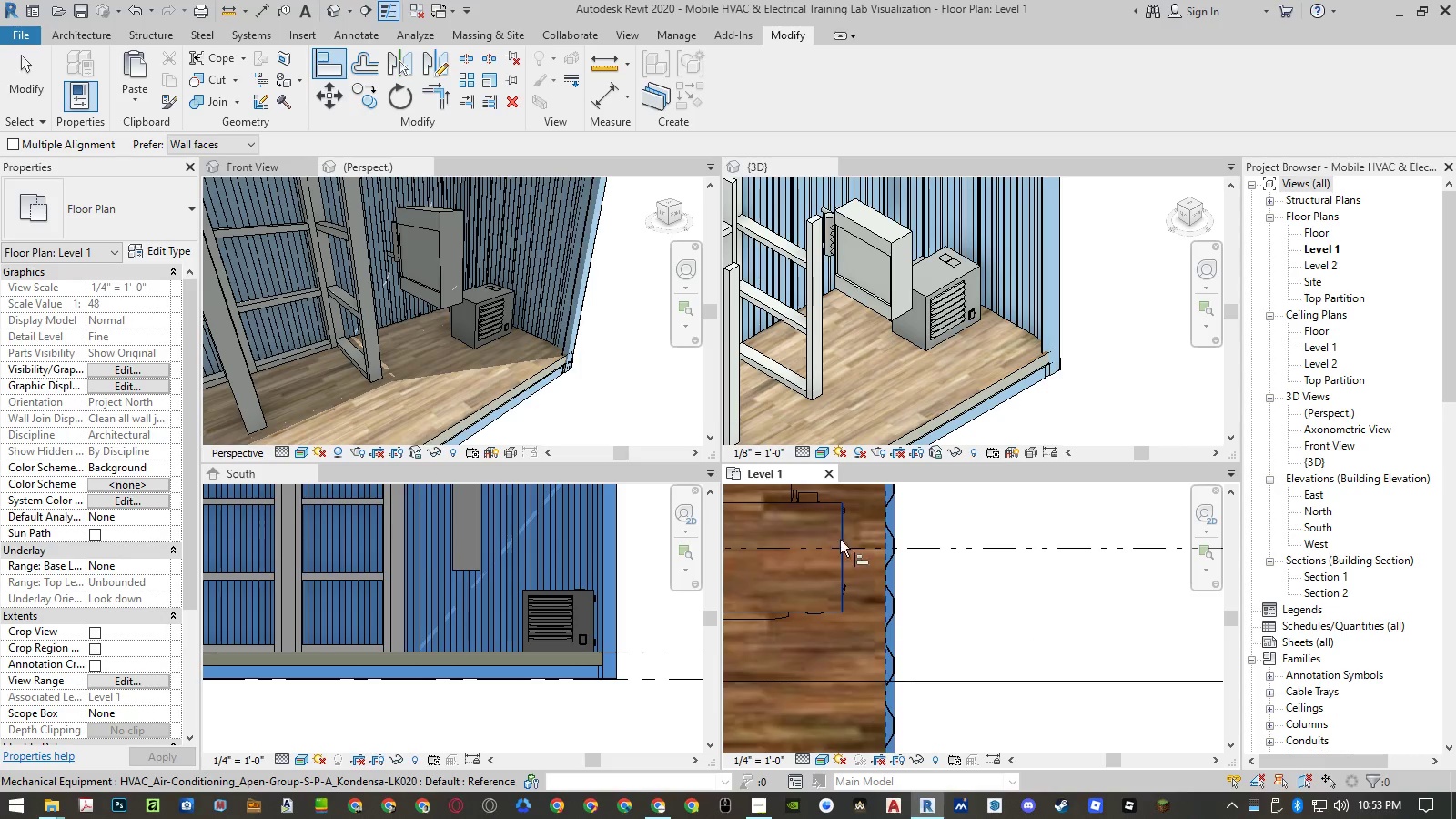 
scroll: coordinate [837, 519], scroll_direction: up, amount: 4.0
 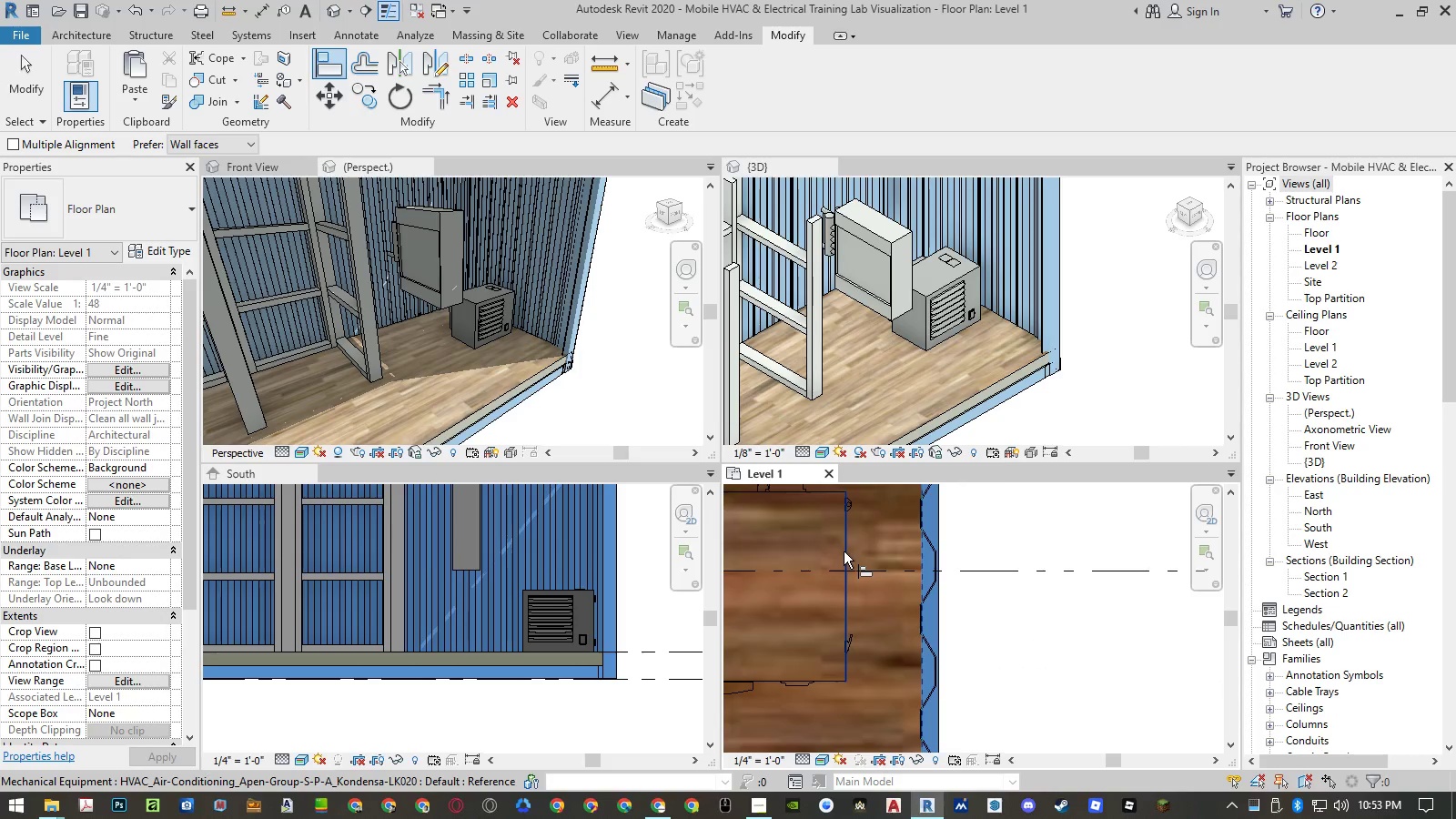 
left_click([844, 551])
 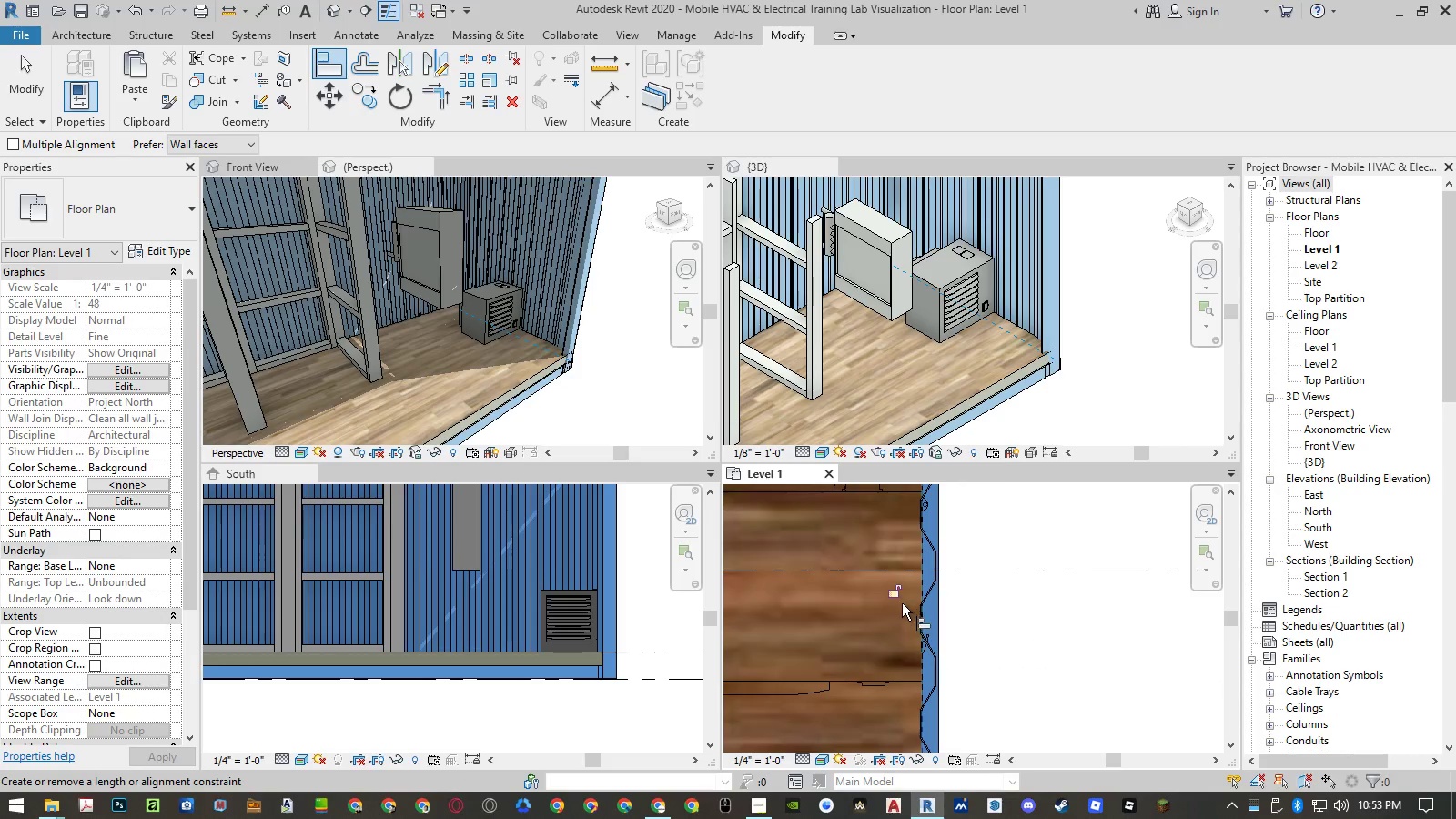 
scroll: coordinate [898, 622], scroll_direction: down, amount: 8.0
 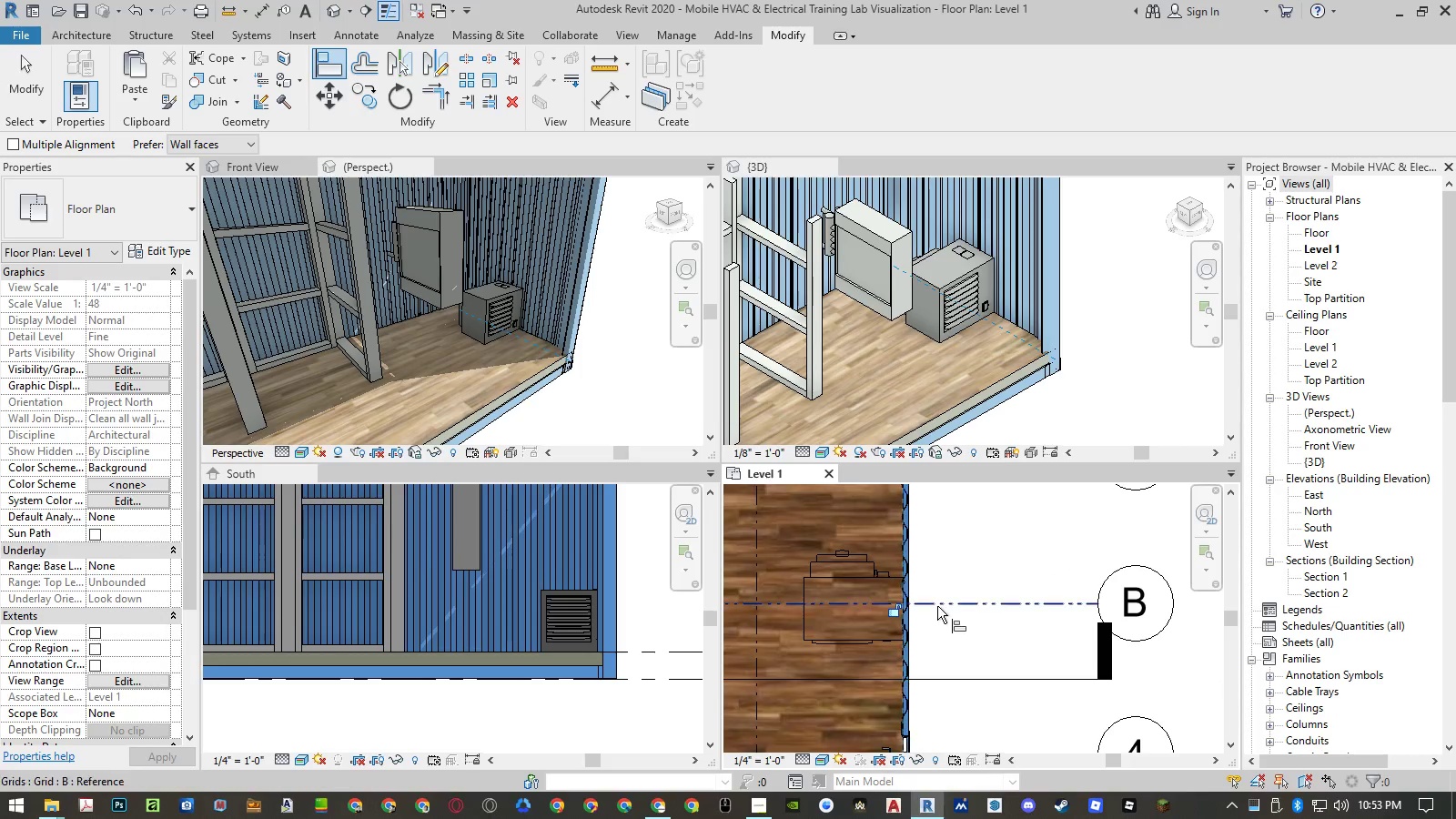 
left_click([937, 604])
 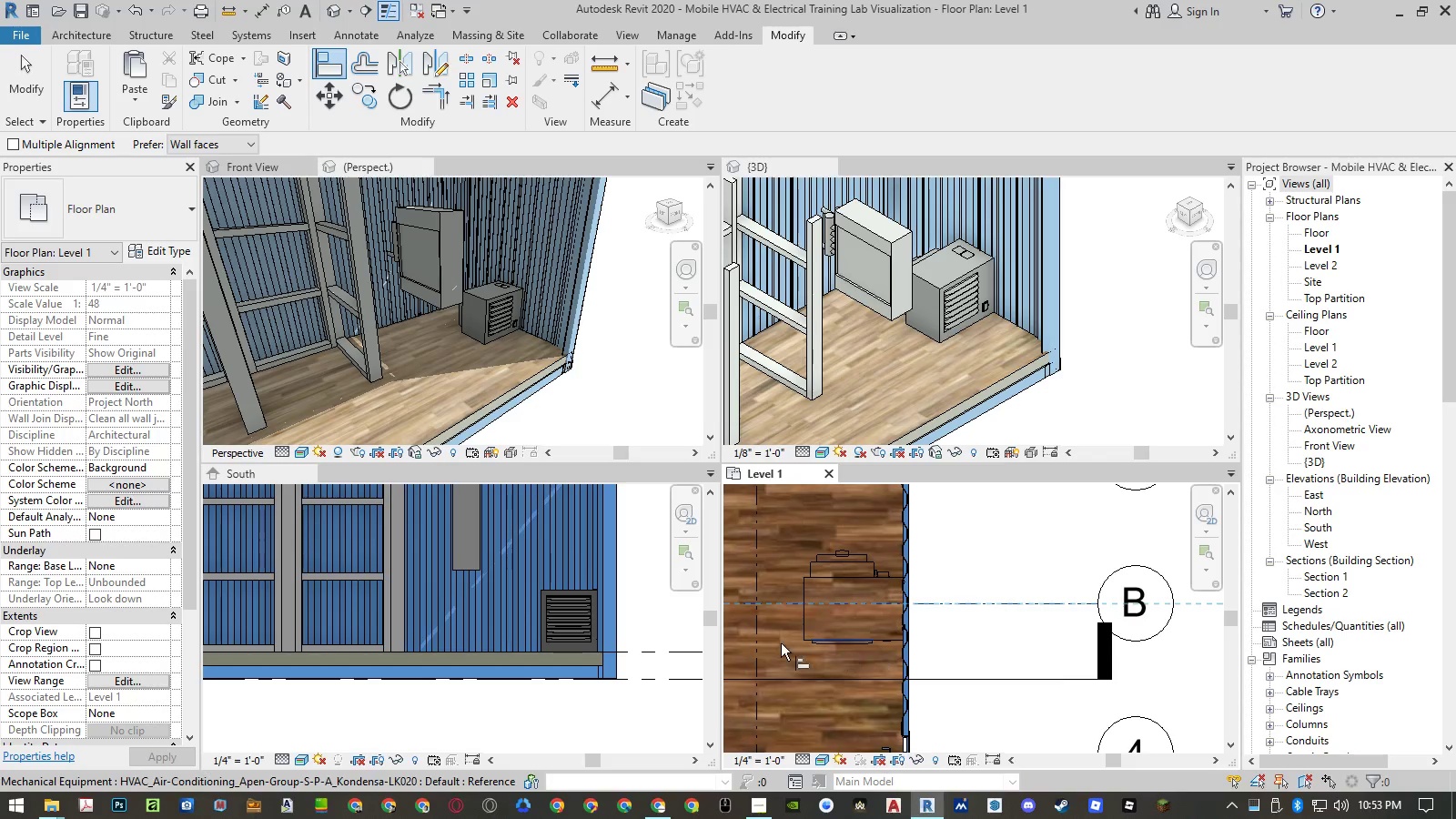 
scroll: coordinate [806, 639], scroll_direction: up, amount: 5.0
 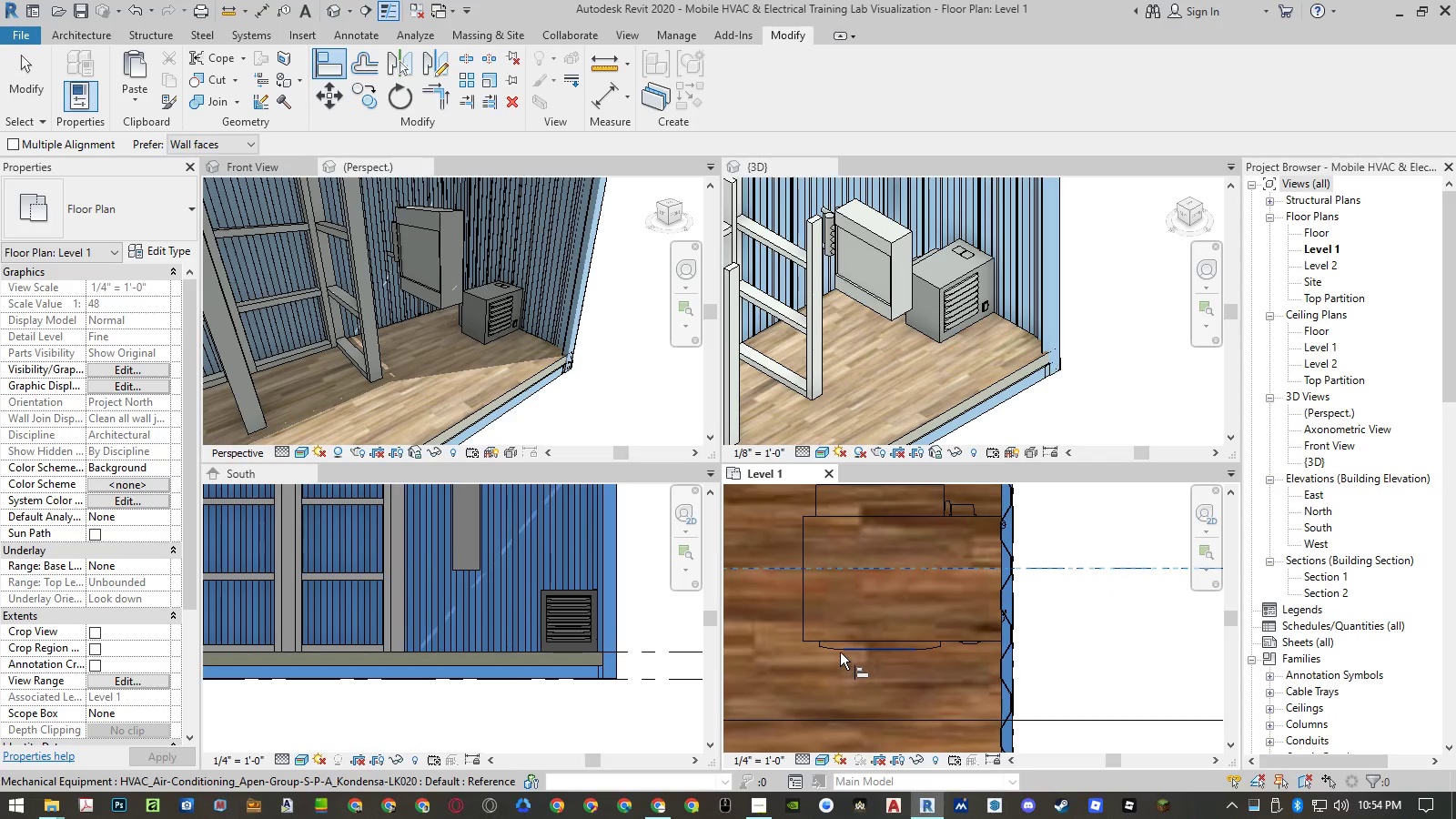 
left_click([811, 643])
 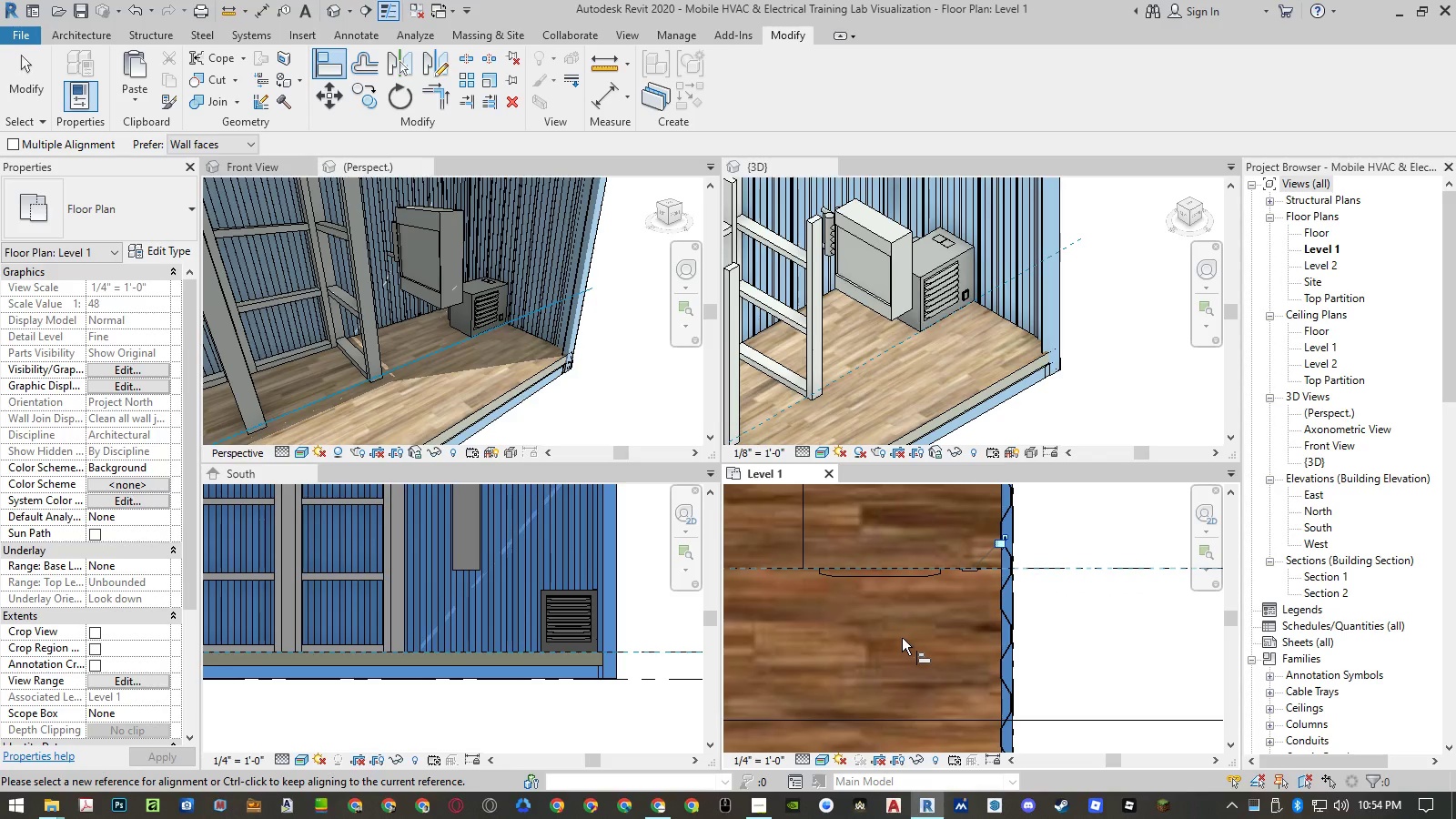 
scroll: coordinate [907, 636], scroll_direction: down, amount: 8.0
 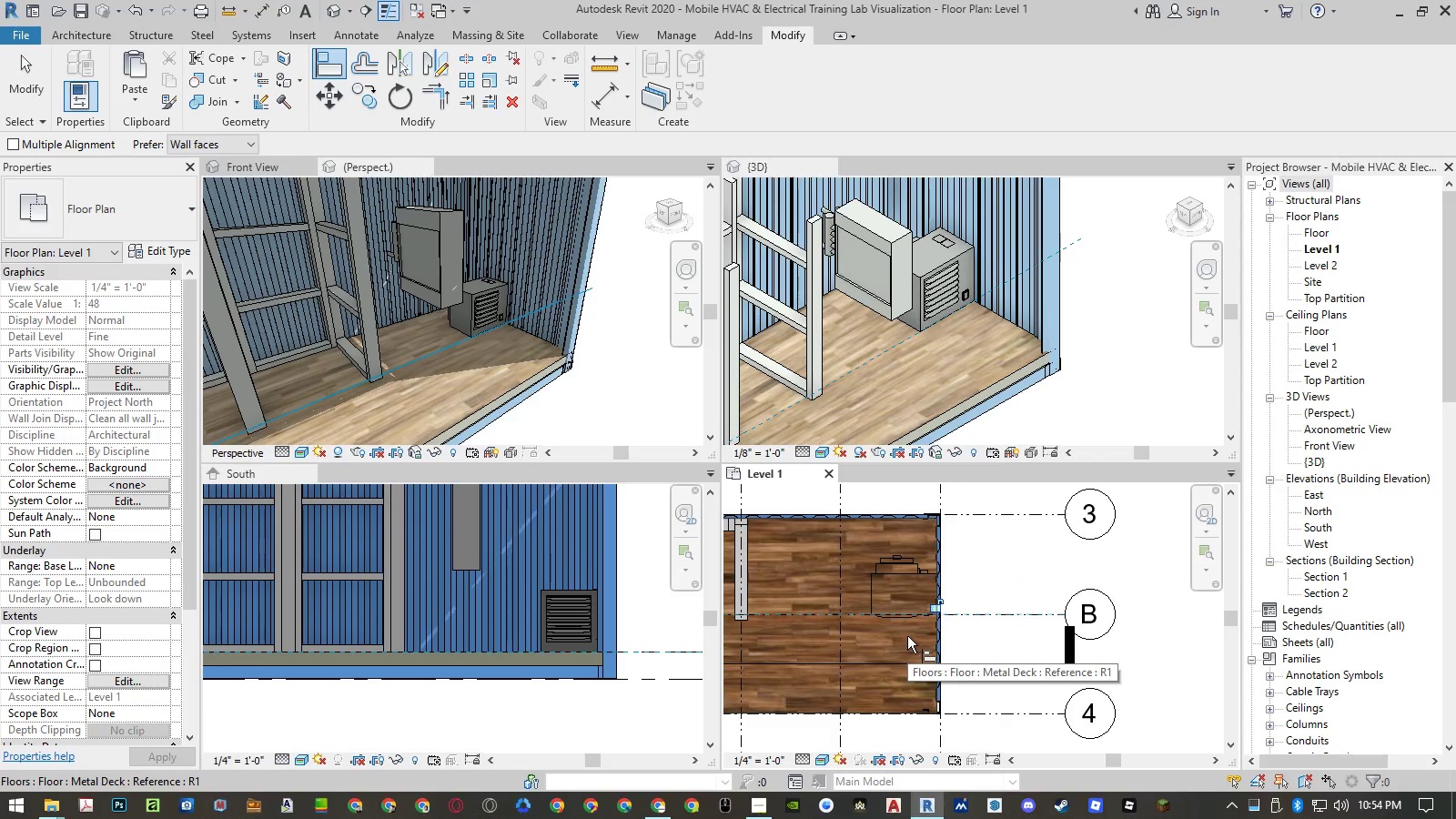 
key(Escape)
 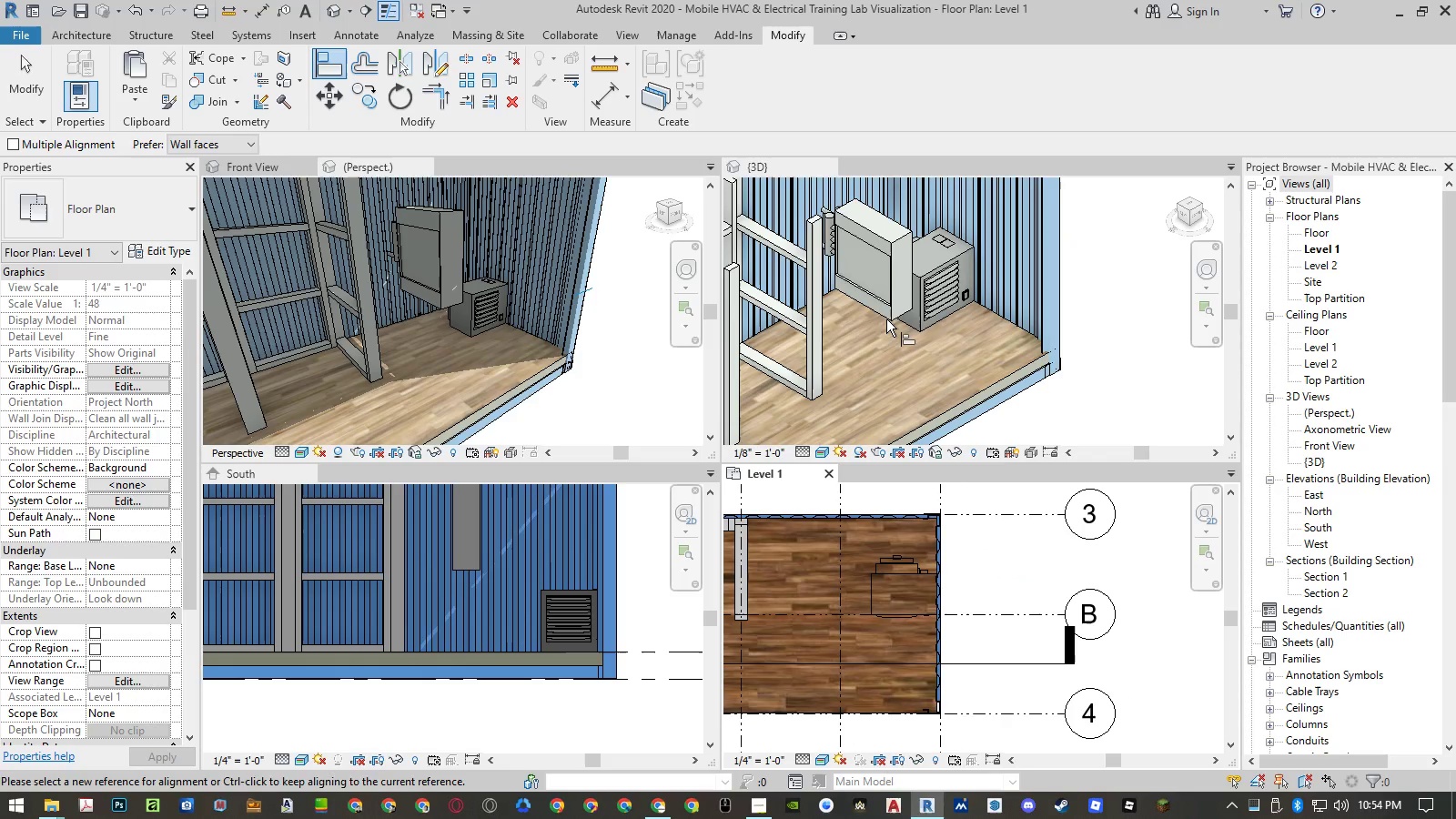 
key(Escape)
 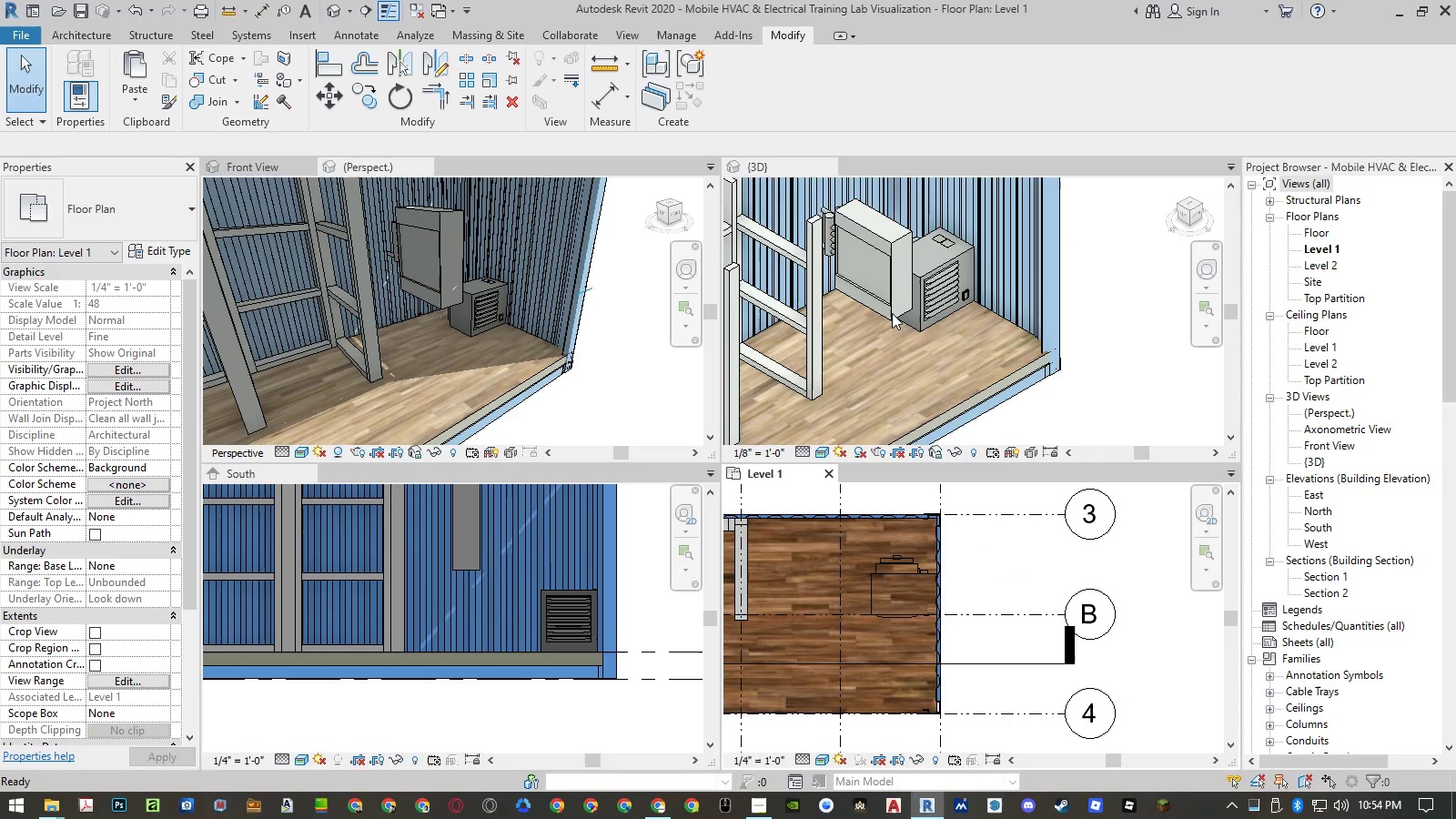 
left_click([891, 314])
 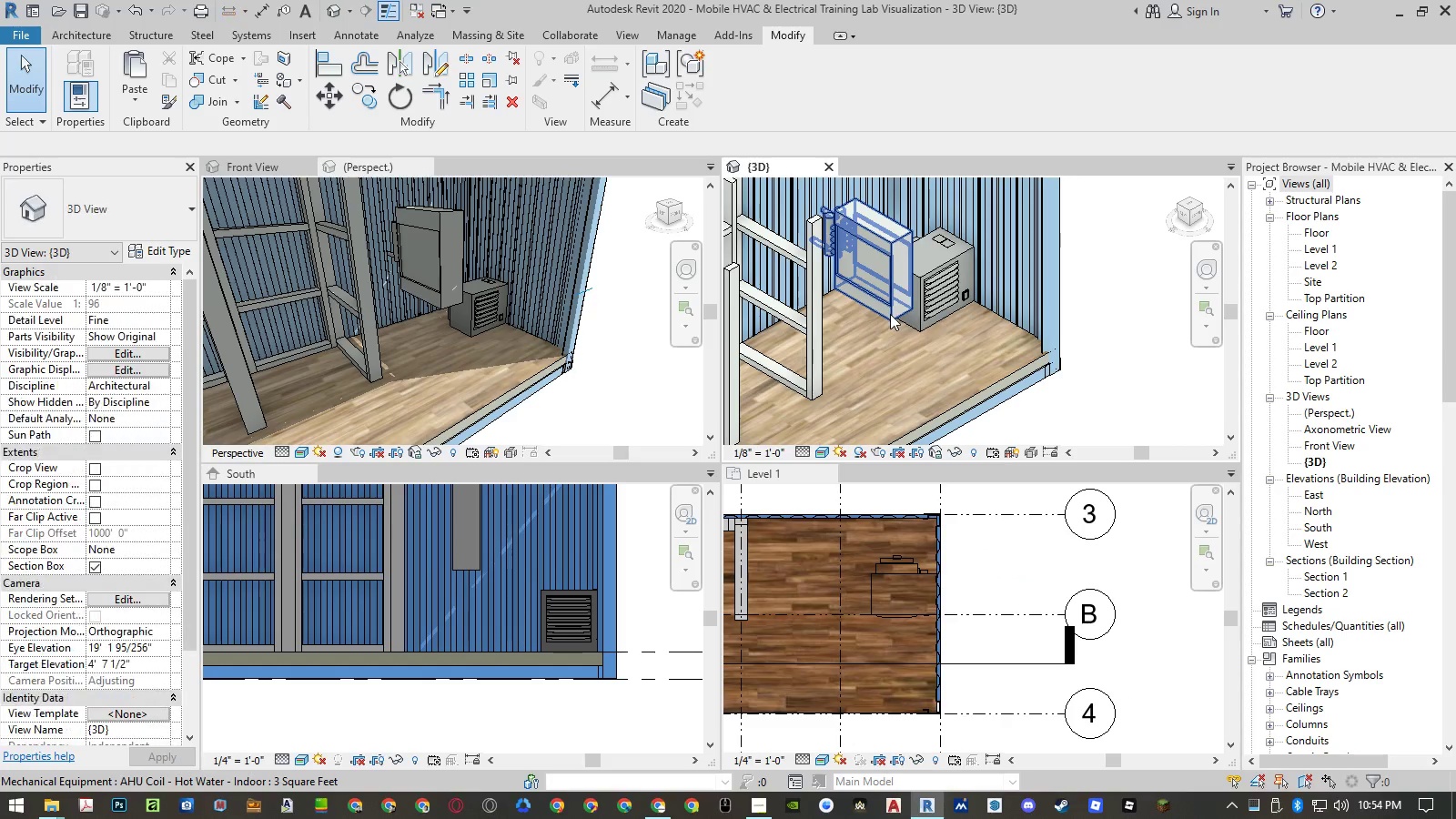 
double_click([890, 314])
 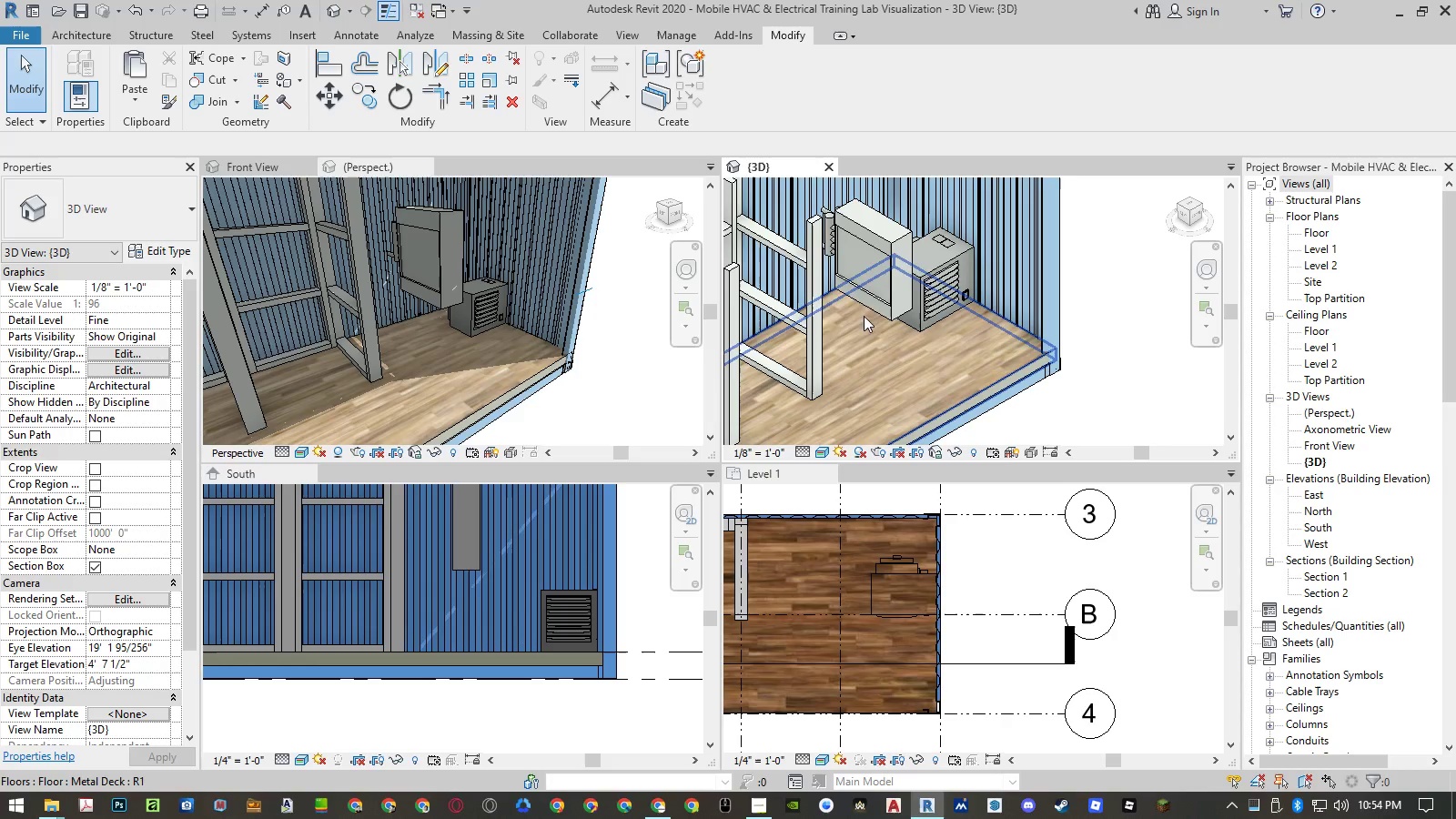 
left_click([885, 235])
 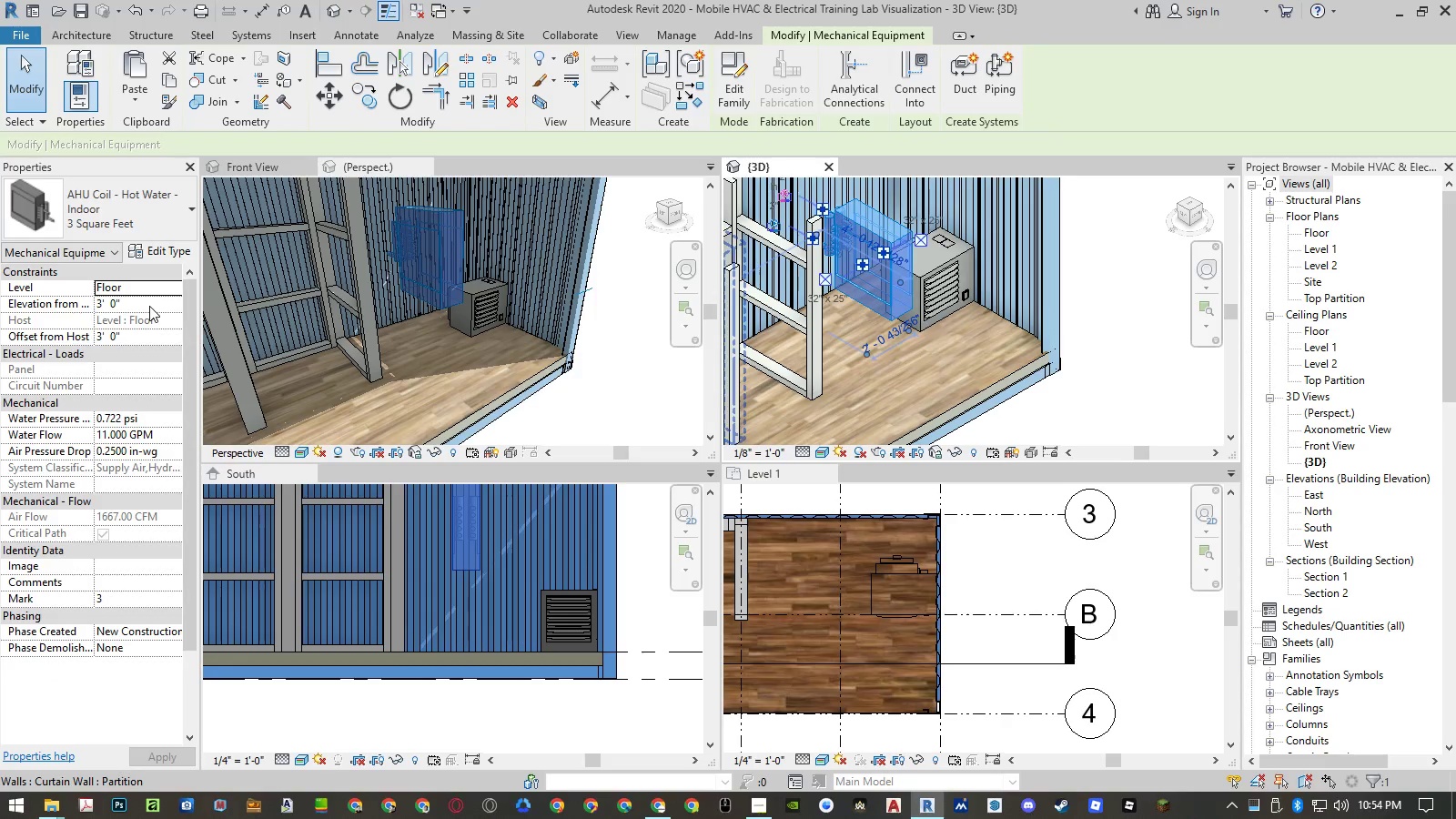 
key(Numpad2)
 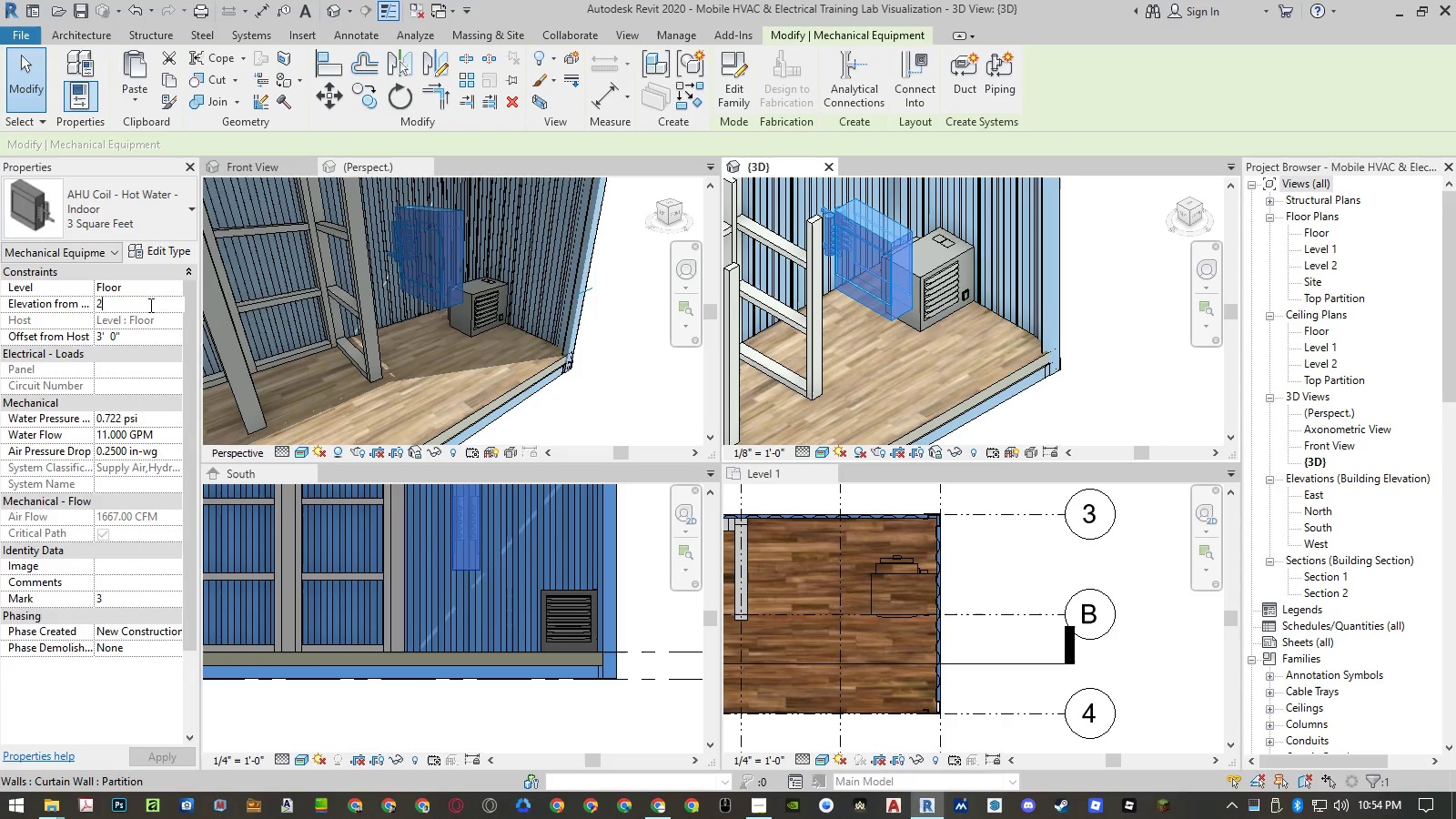 
key(NumpadEnter)
 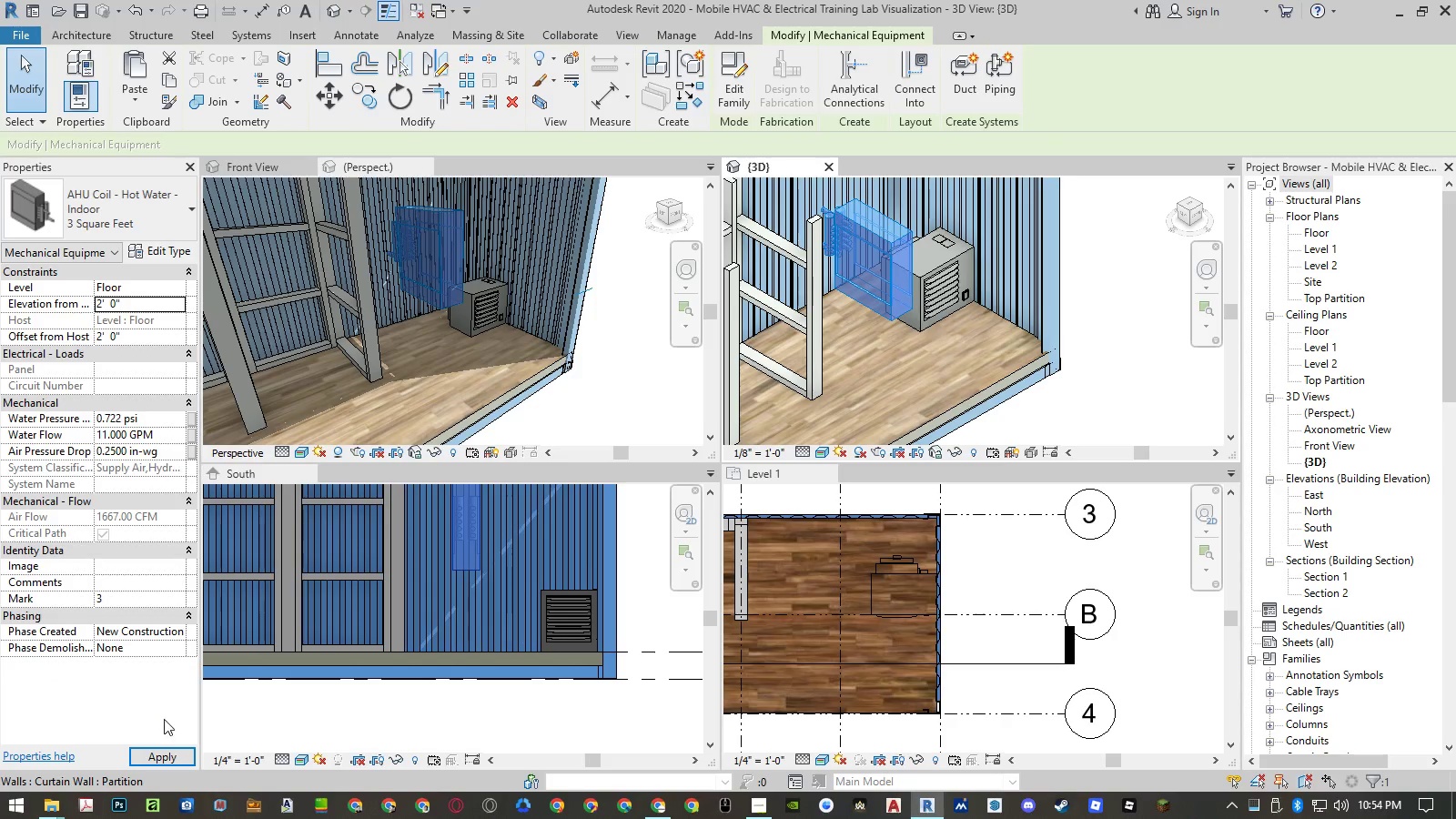 
left_click([167, 755])
 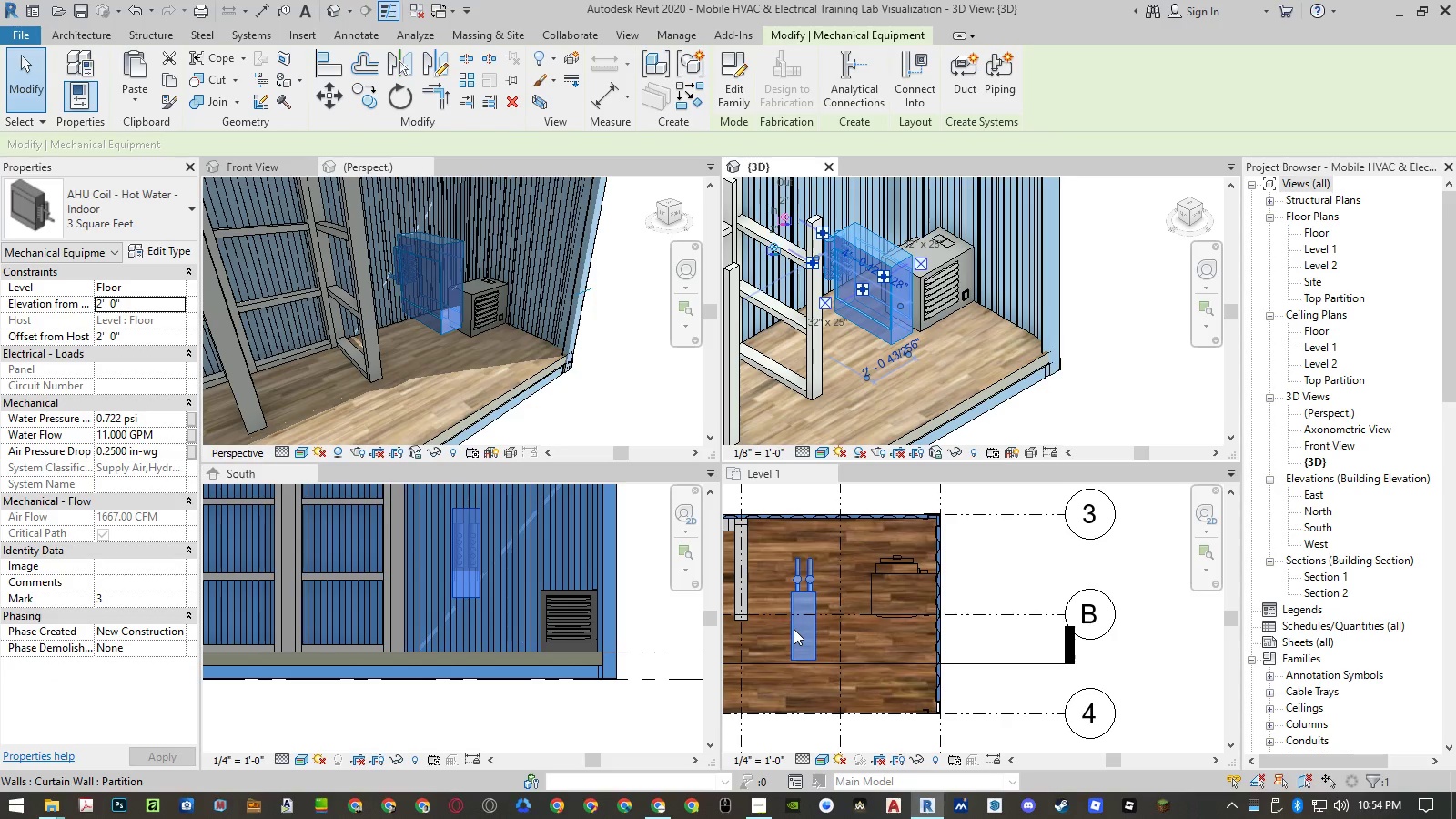 
key(Escape)
 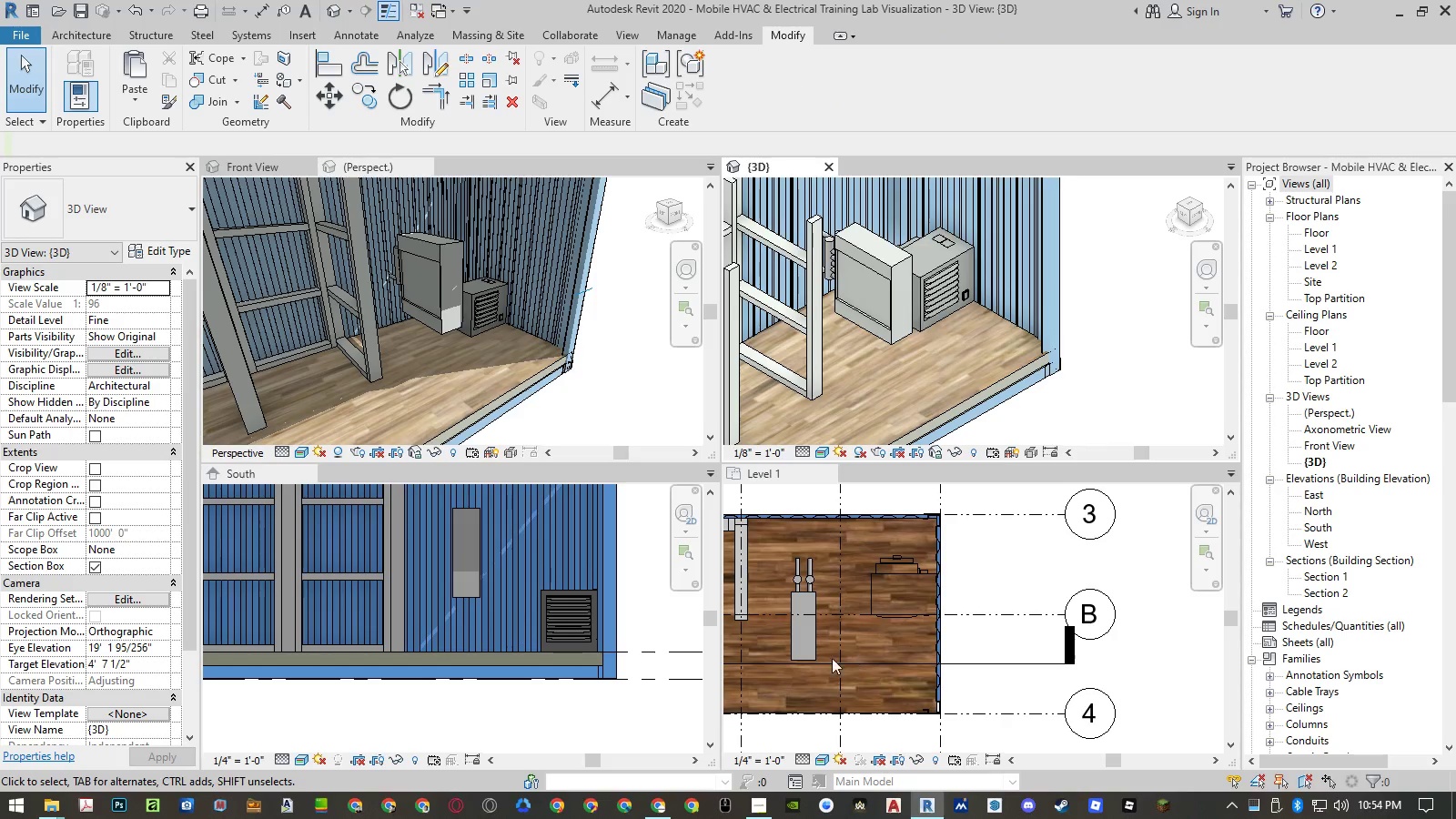 
left_click([819, 655])
 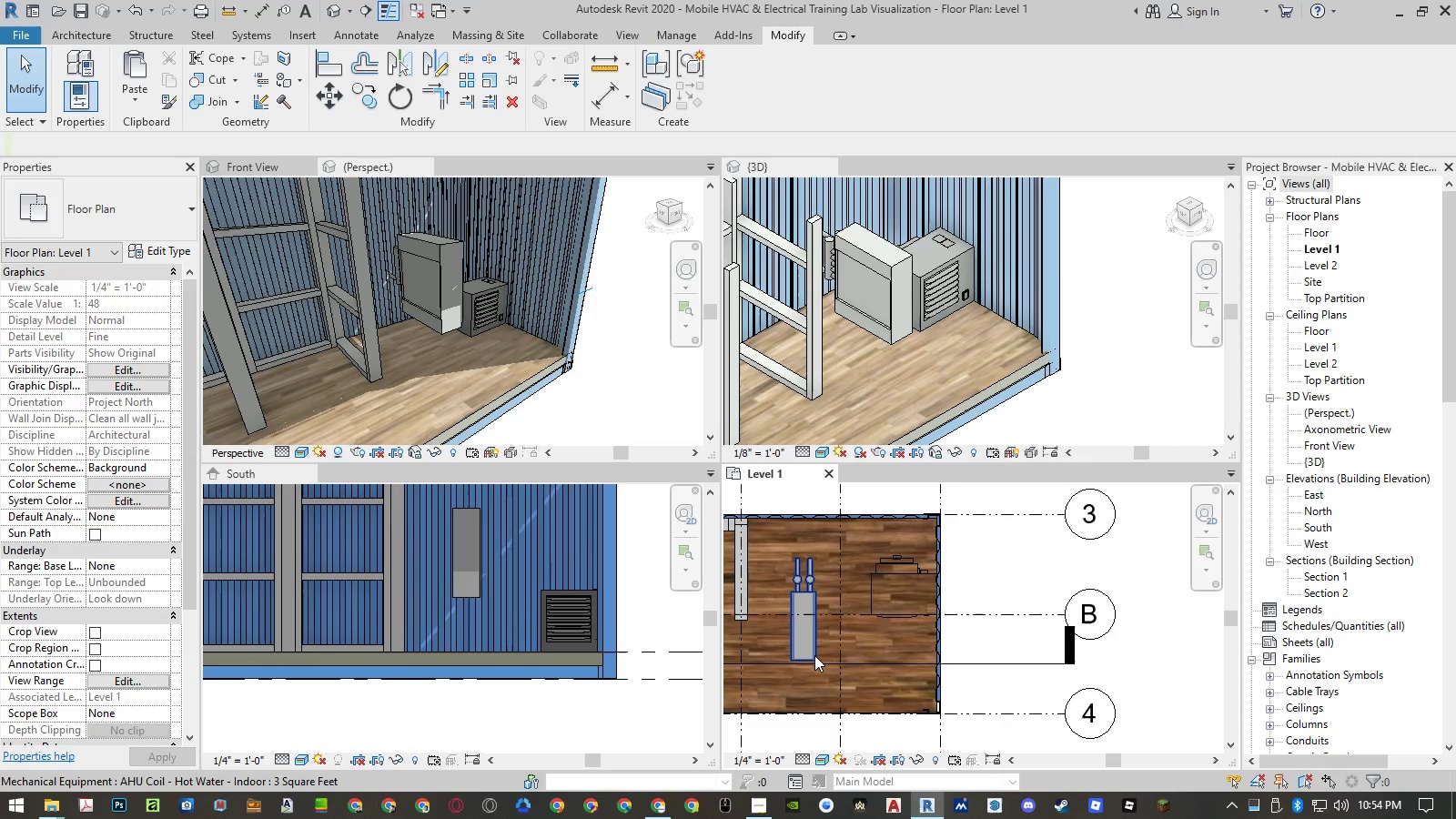 
left_click([814, 655])
 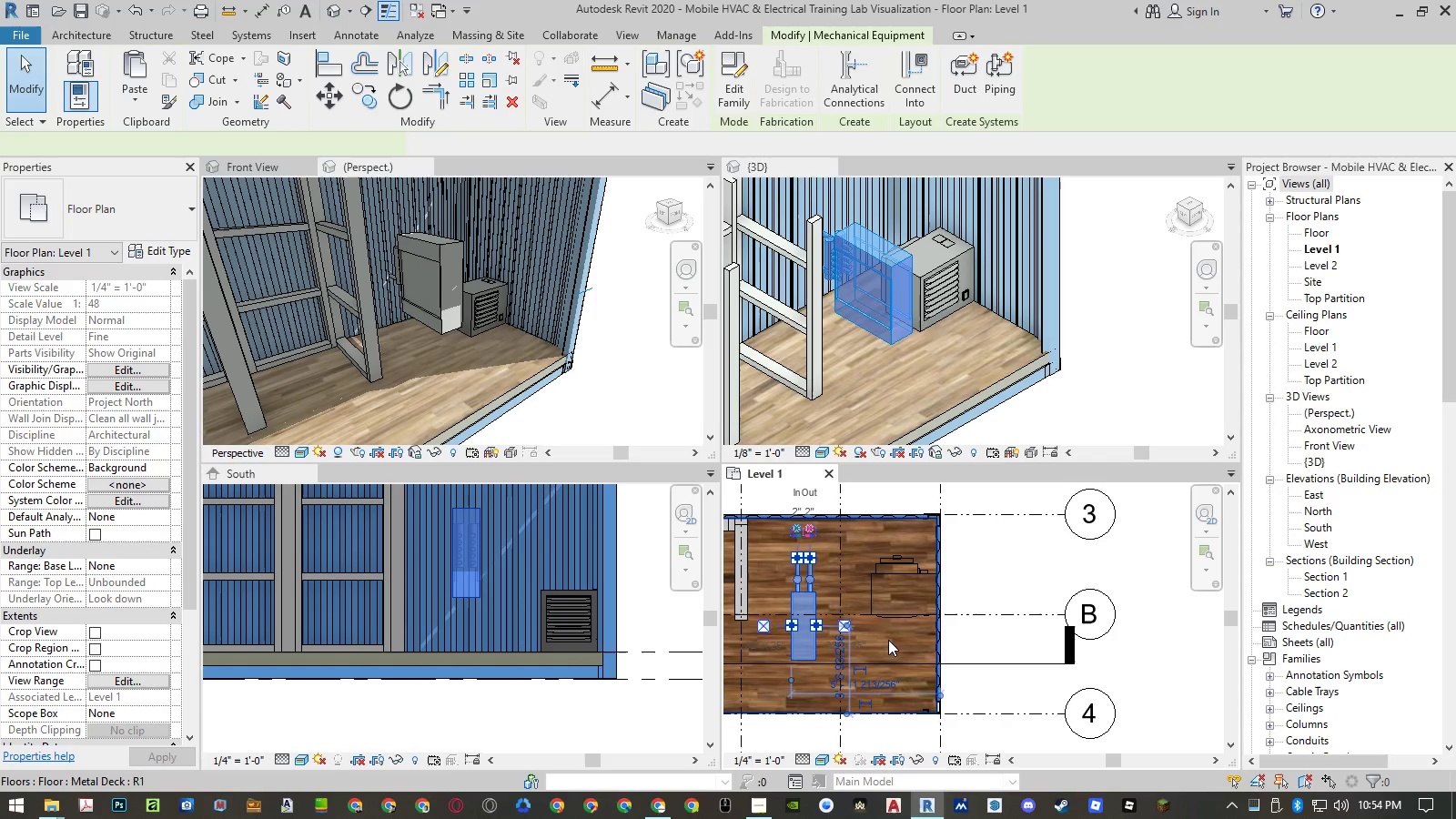 
left_click([893, 640])
 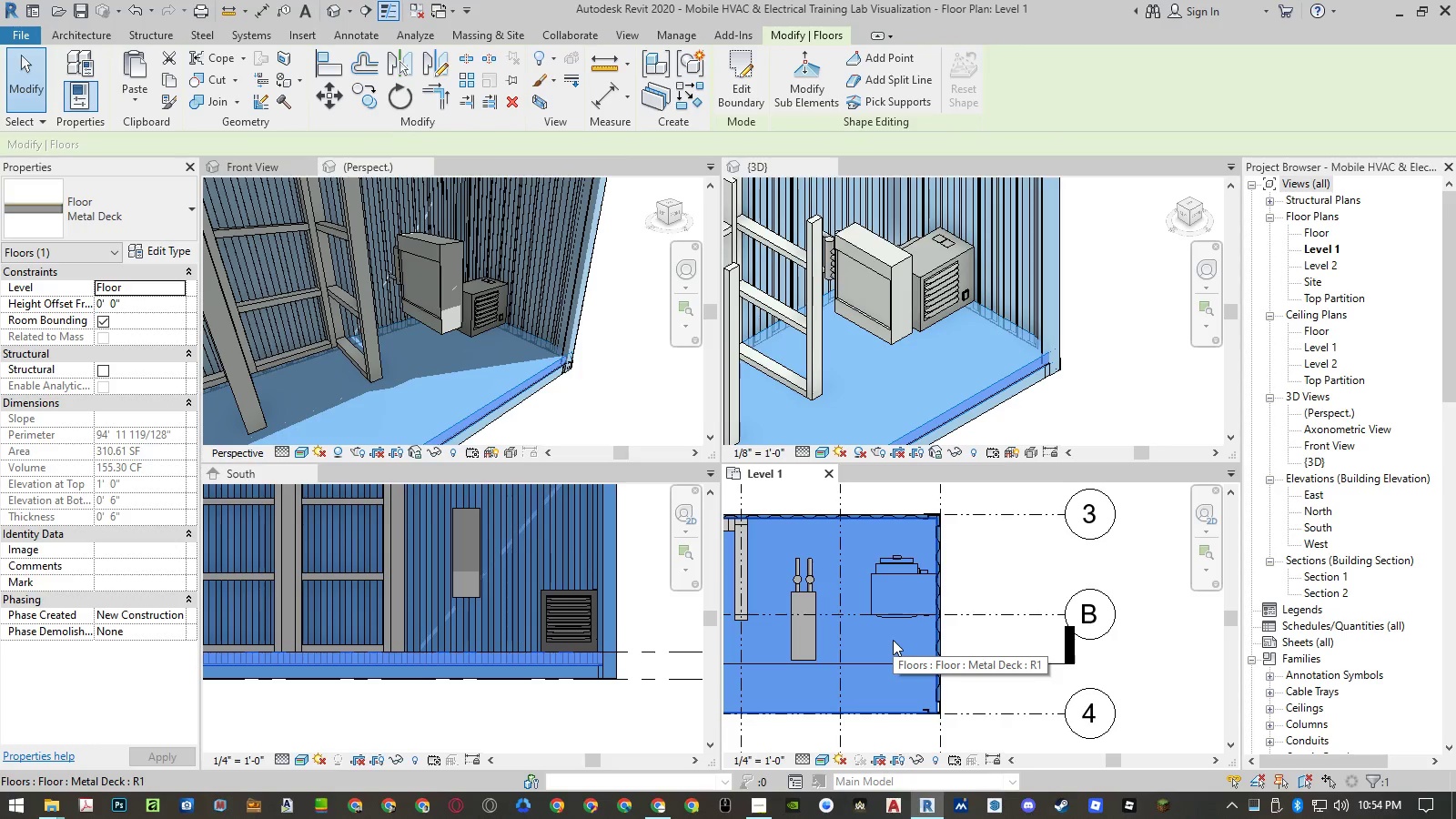 
type(al)
 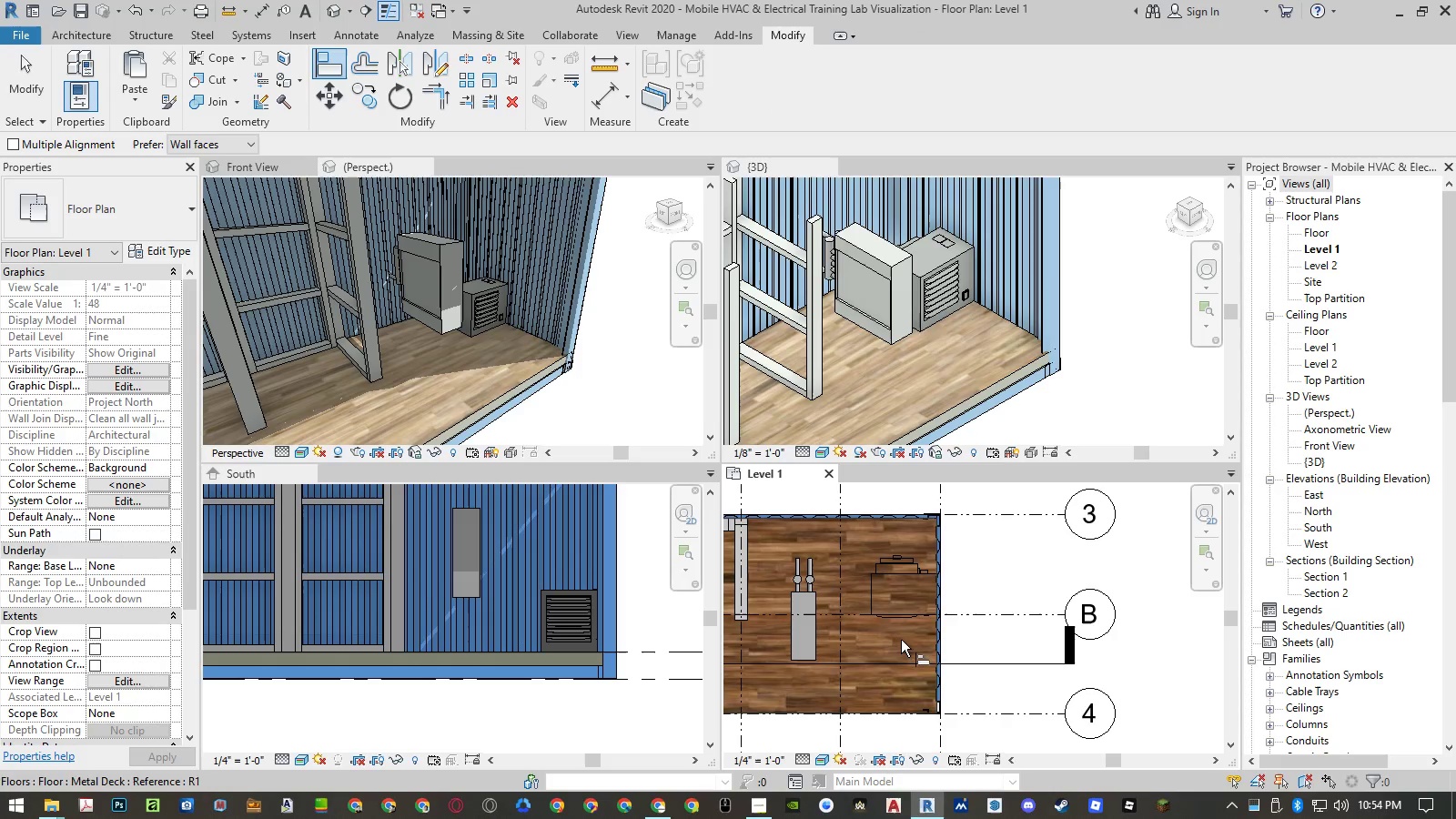 
scroll: coordinate [937, 644], scroll_direction: up, amount: 9.0
 